 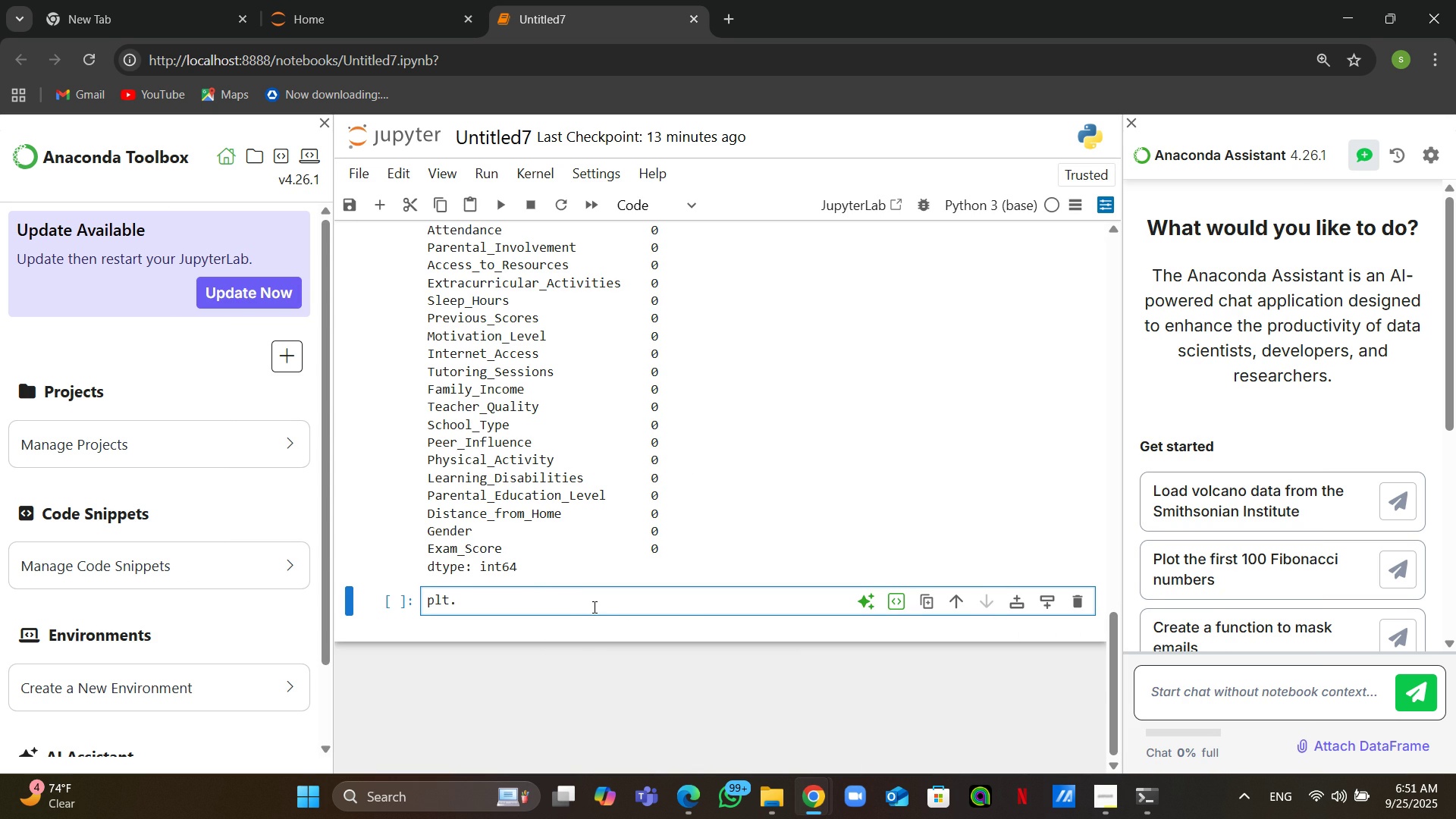 
type(fugure)
key(Backspace)
key(Backspace)
key(Backspace)
key(Backspace)
key(Backspace)
type(igure(fid)
key(Backspace)
type(gsize=)
 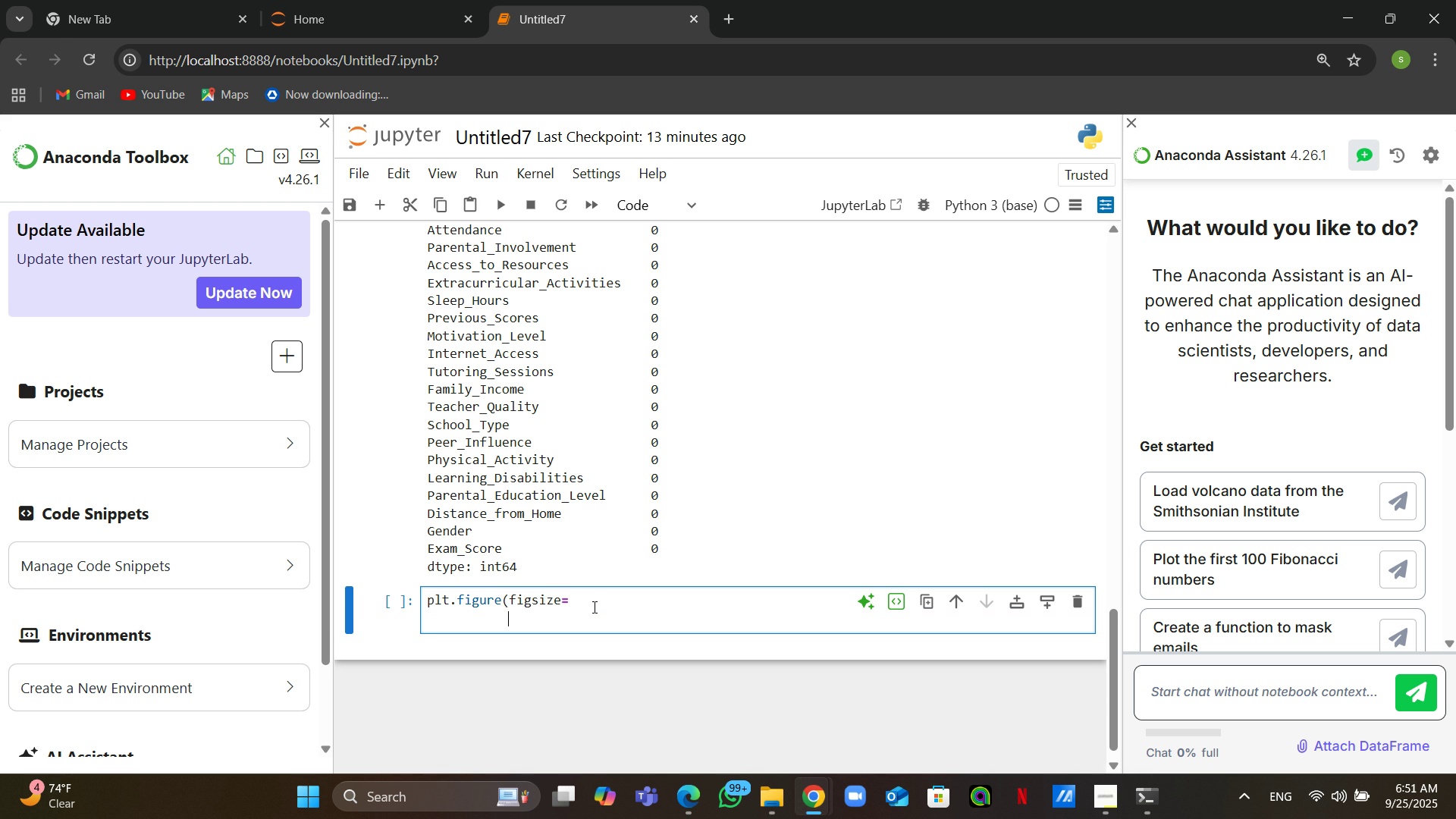 
 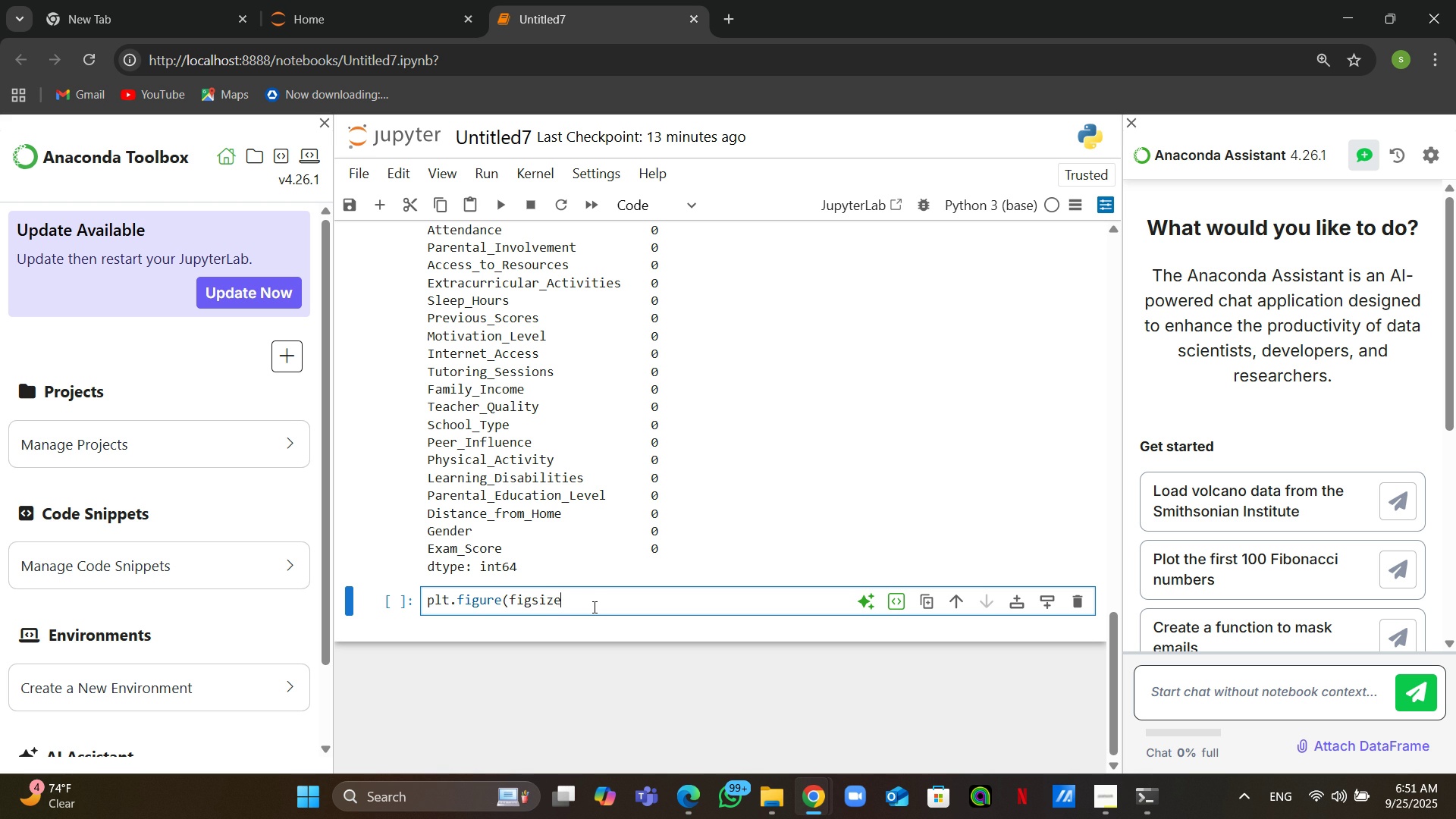 
key(Enter)
 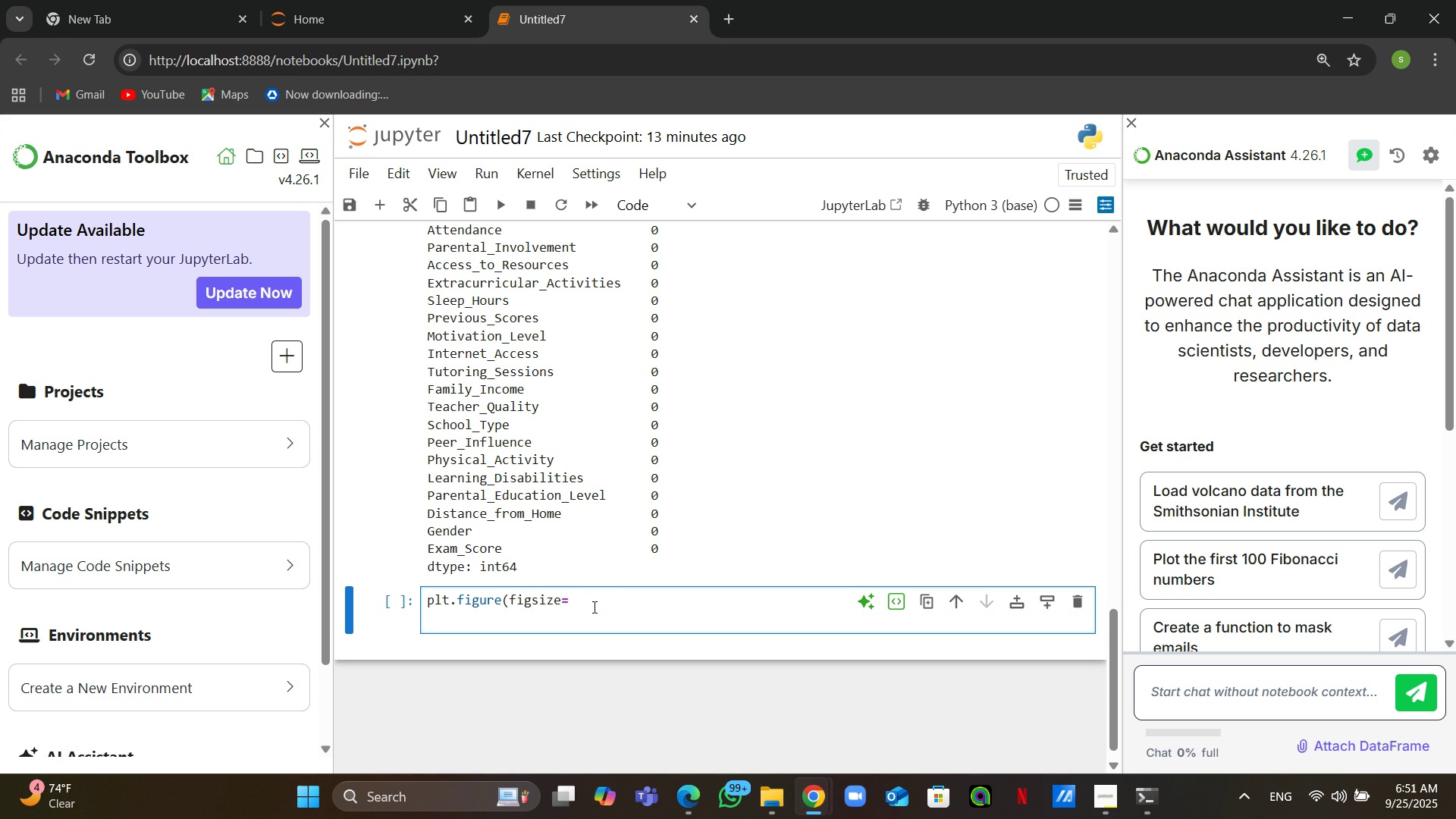 
left_click([606, 597])
 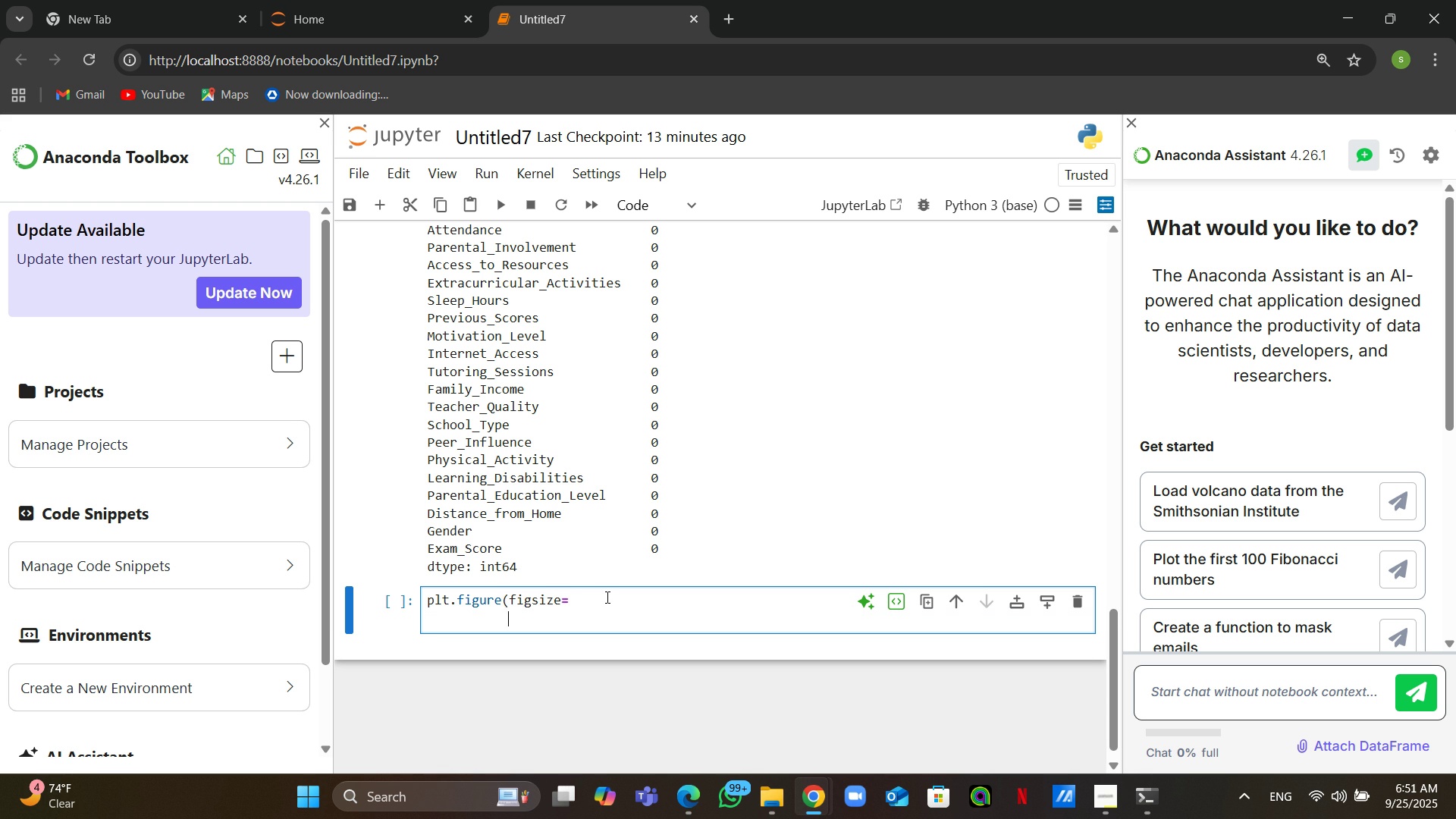 
key(Shift+9)
 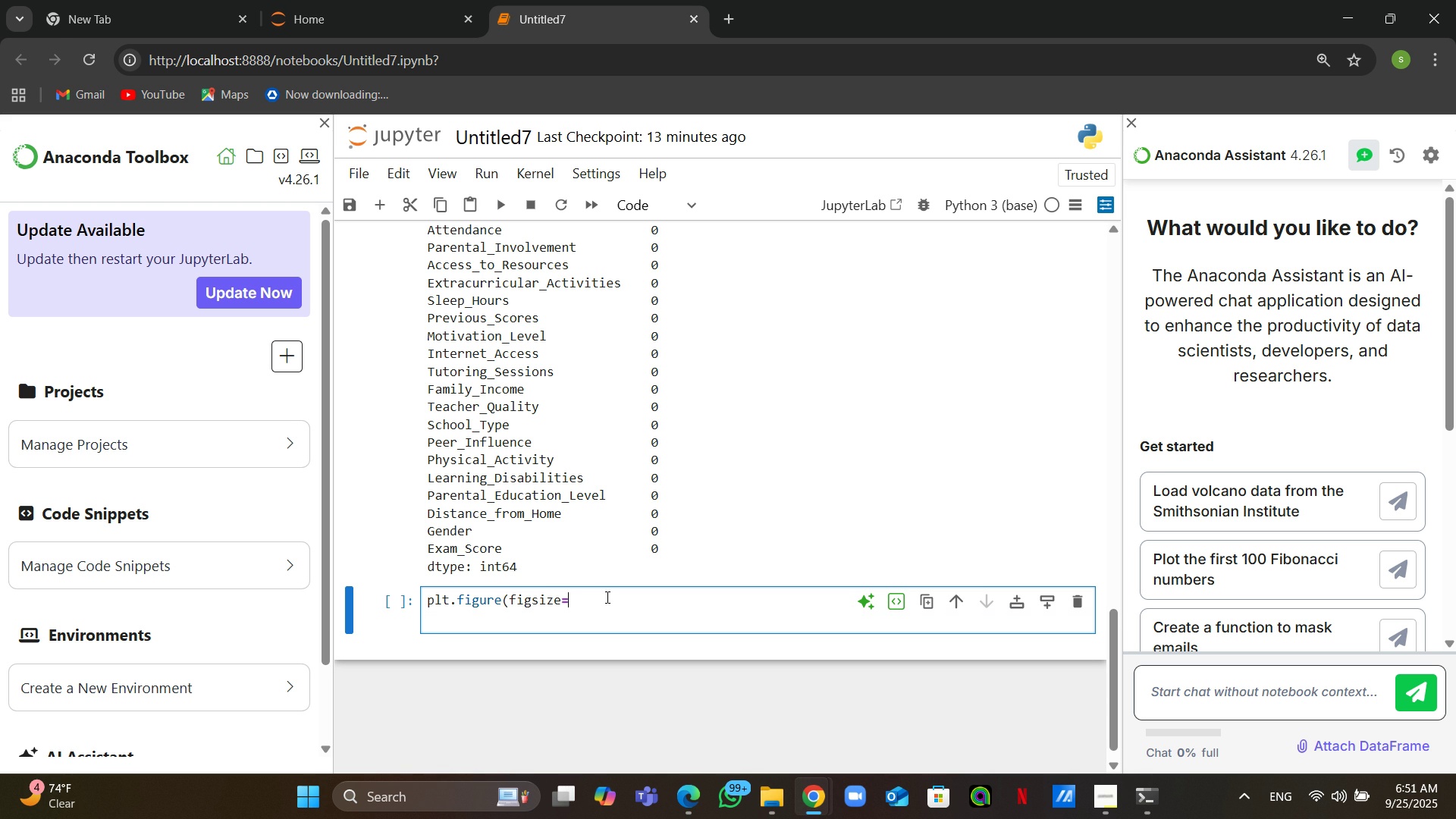 
key(Numpad1)
 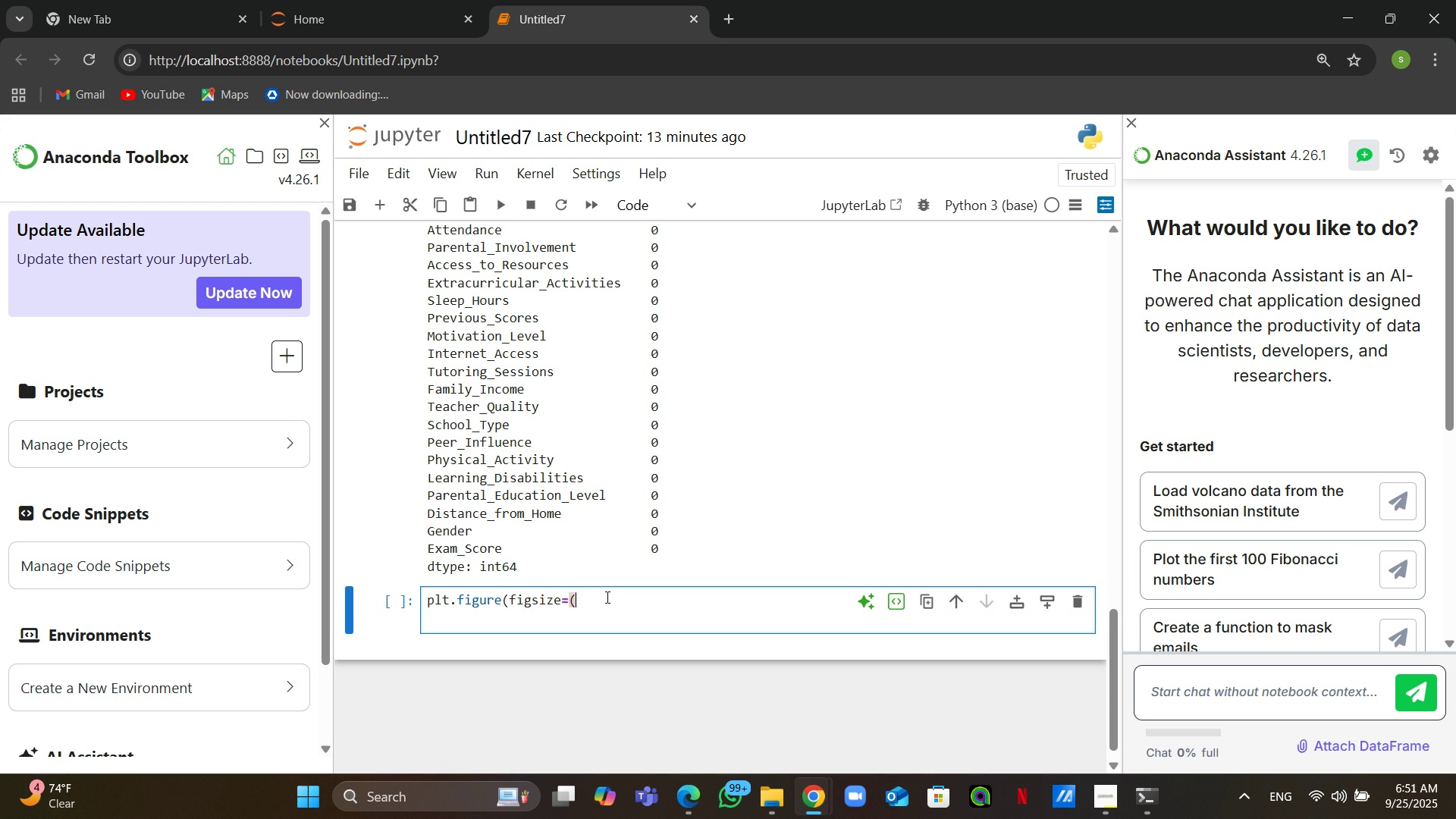 
key(Numpad5)
 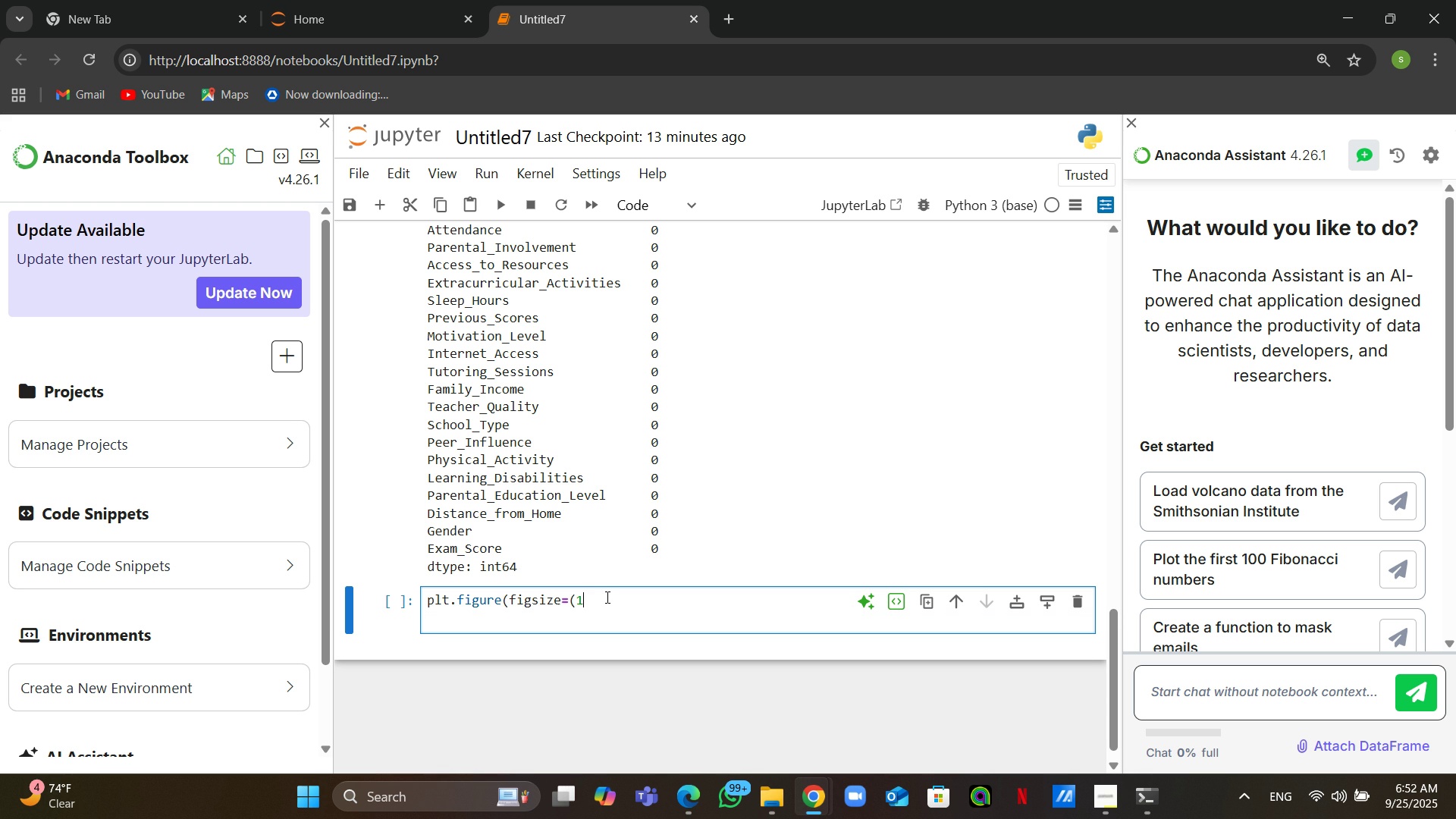 
key(Comma)
 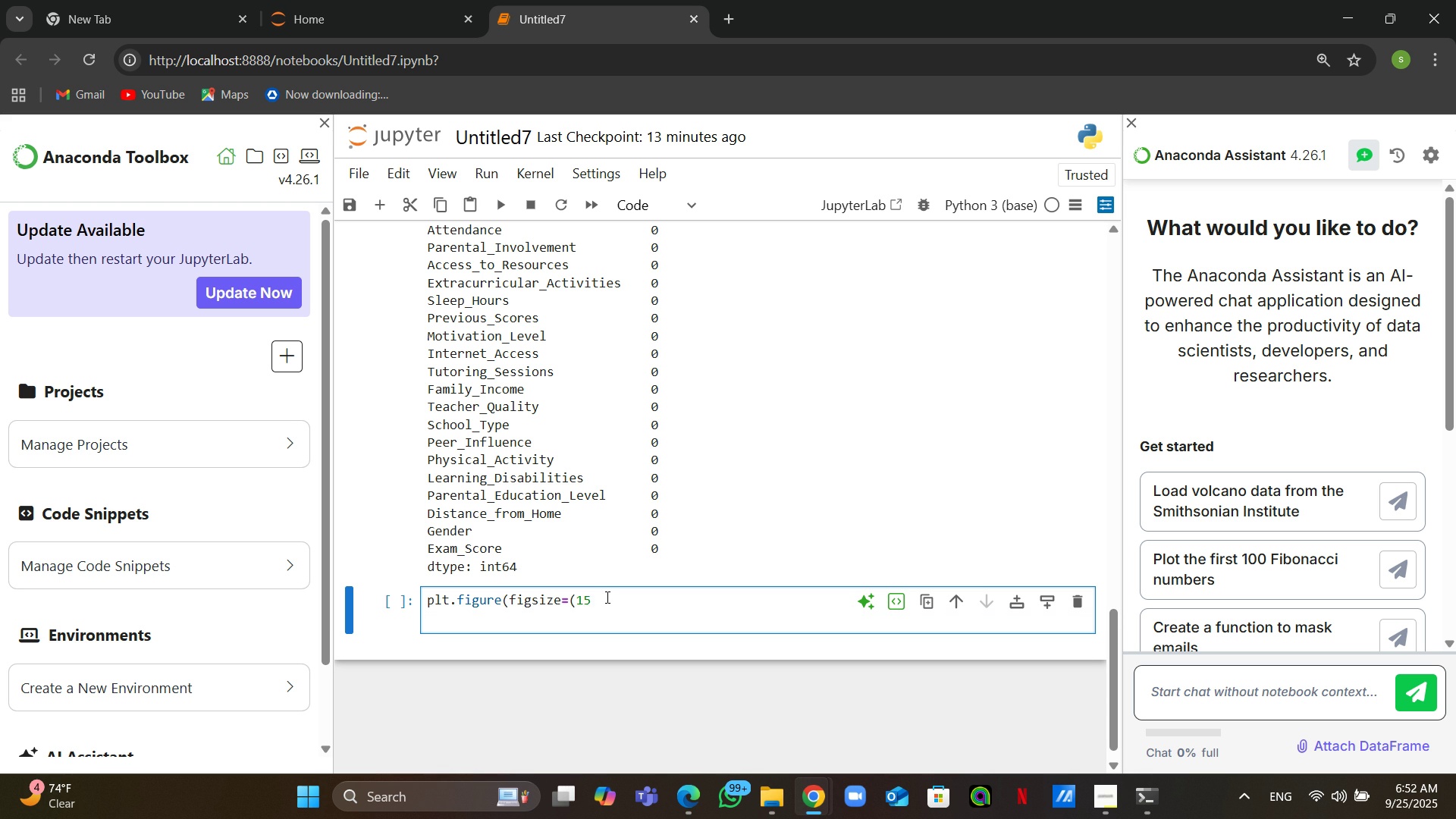 
key(Numpad4)
 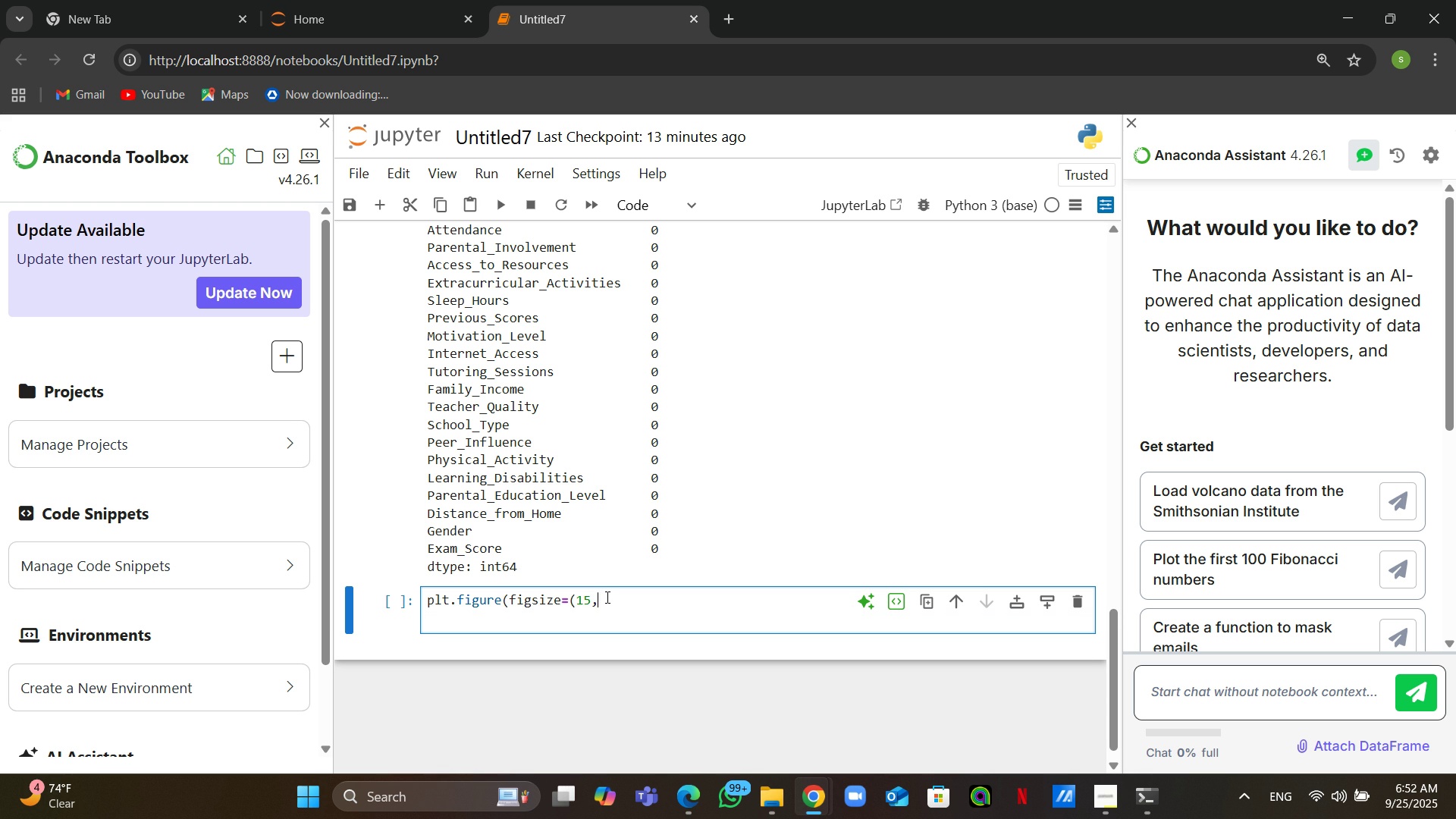 
key(Shift+0)
 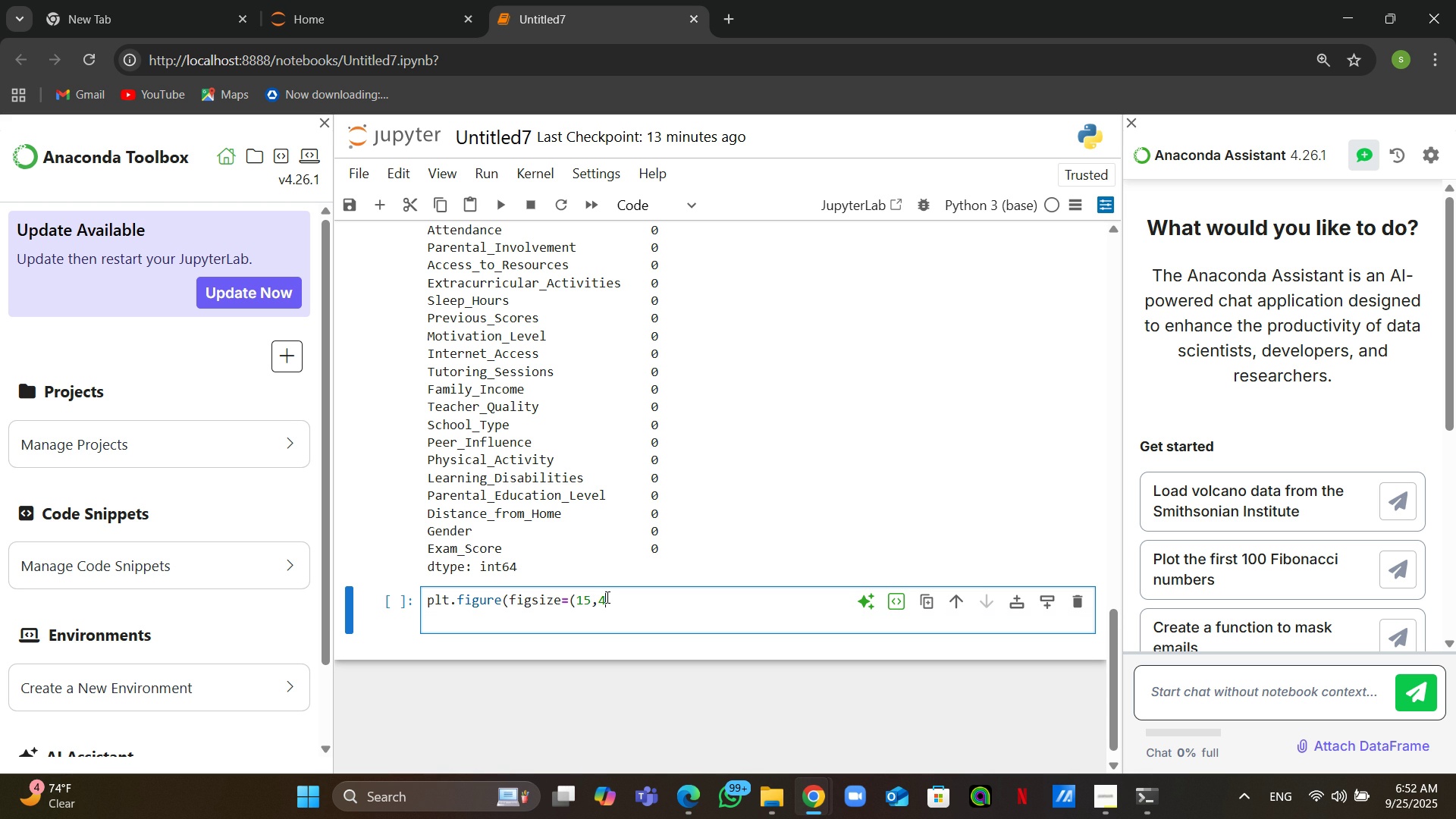 
key(Shift+Minus)
 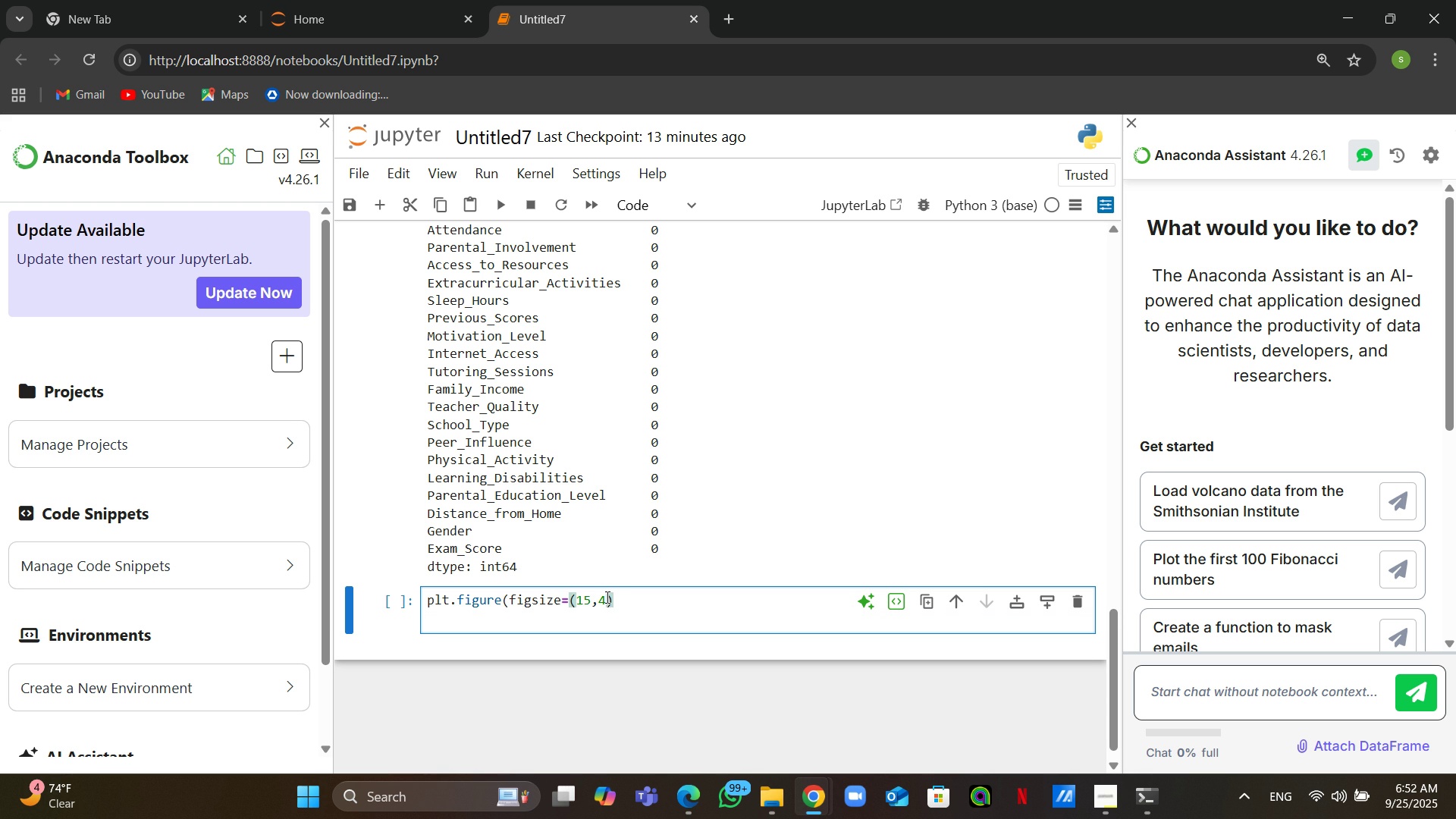 
key(Backspace)
 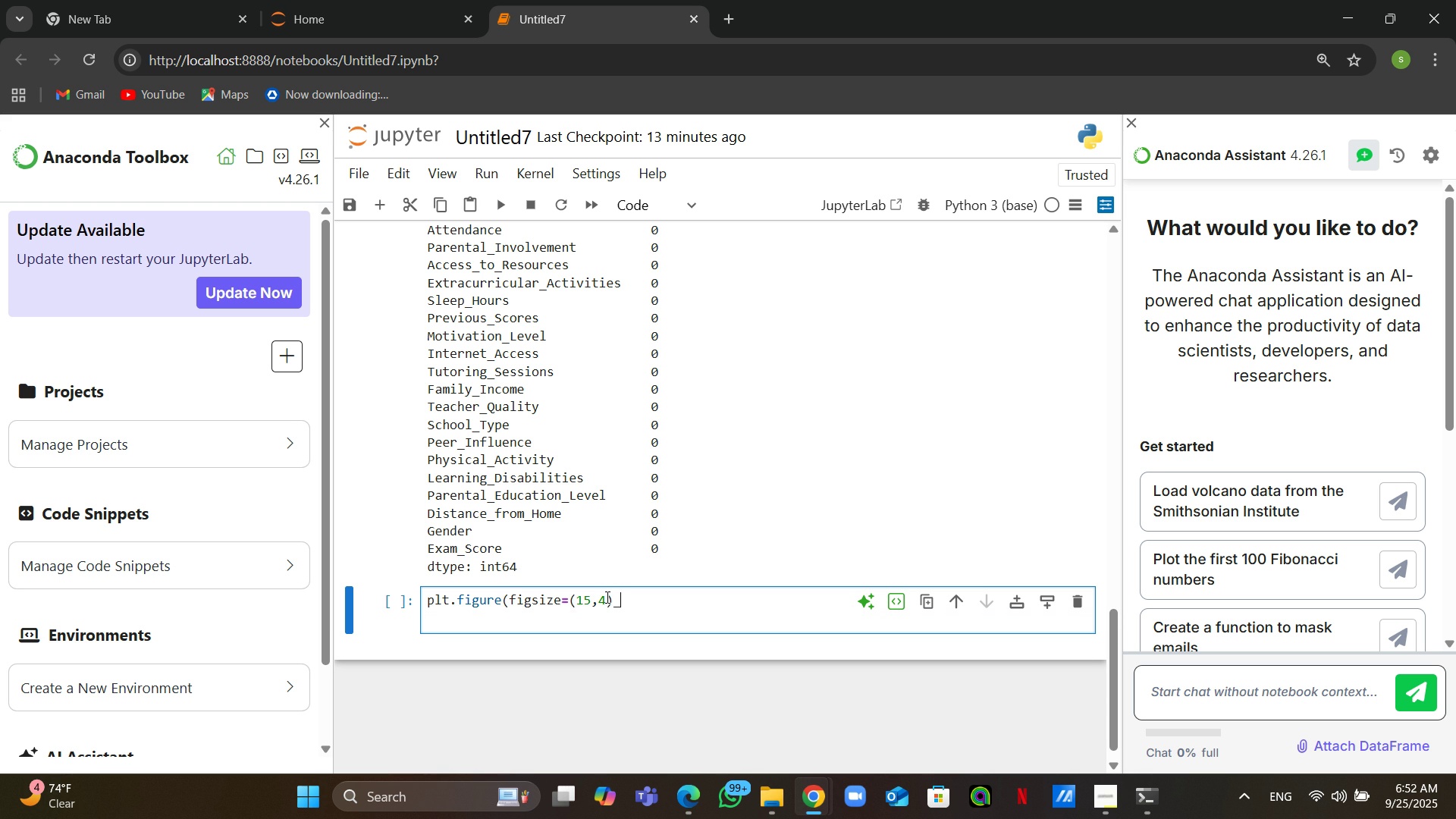 
key(Shift+0)
 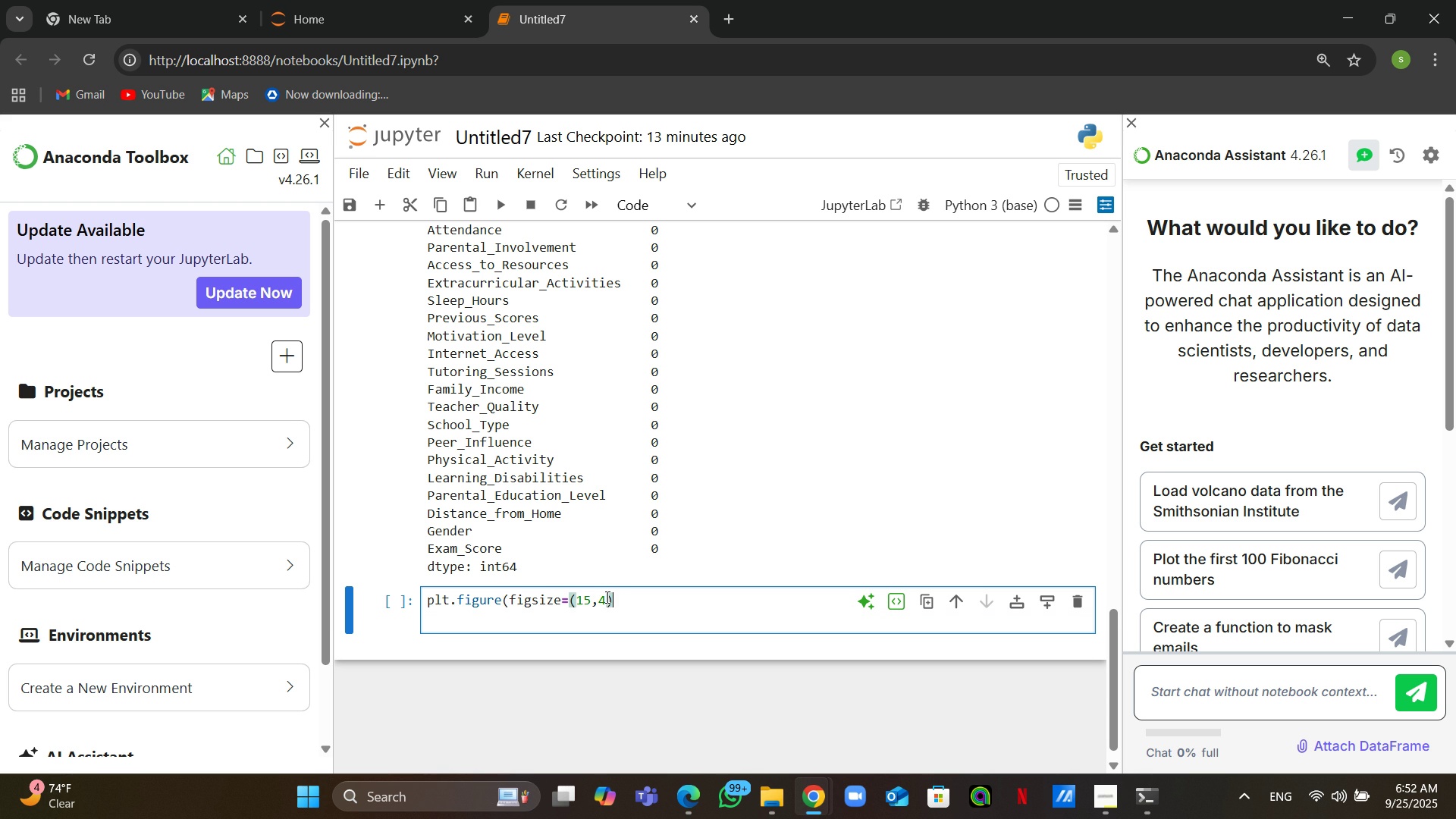 
key(Enter)
 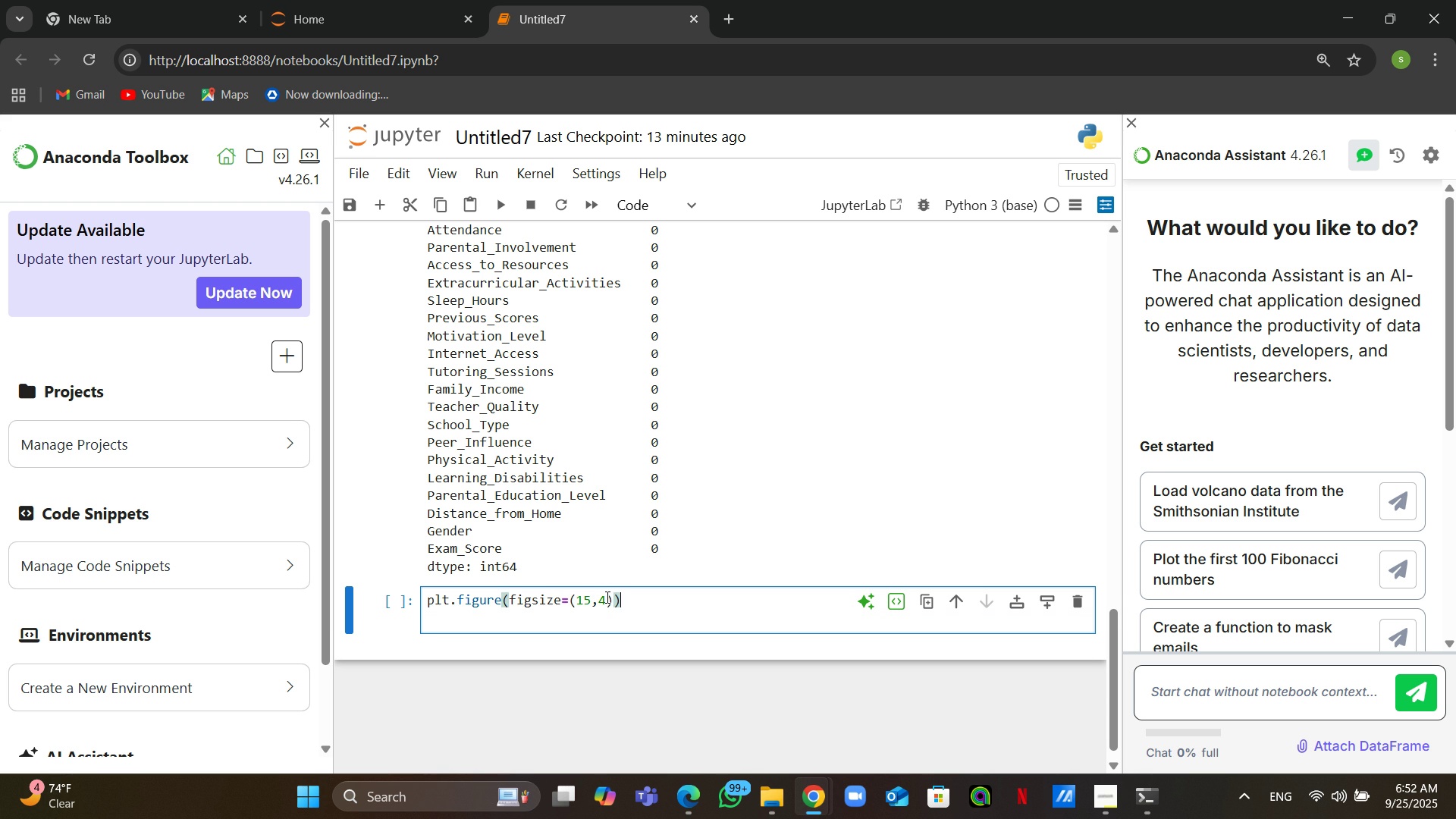 
key(Enter)
 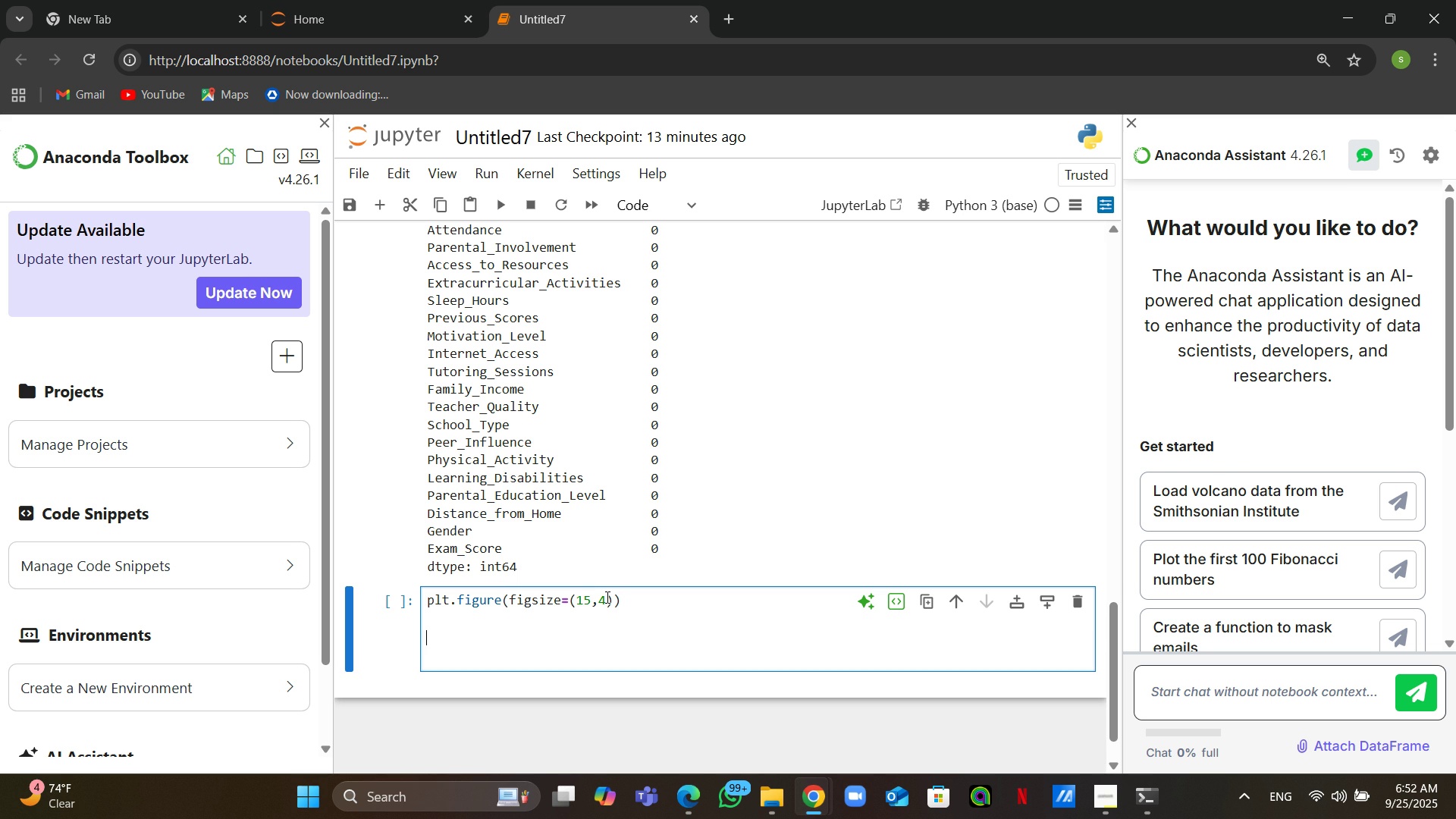 
type(plt.subplot(1,3,2)
key(Backspace)
type(1))
 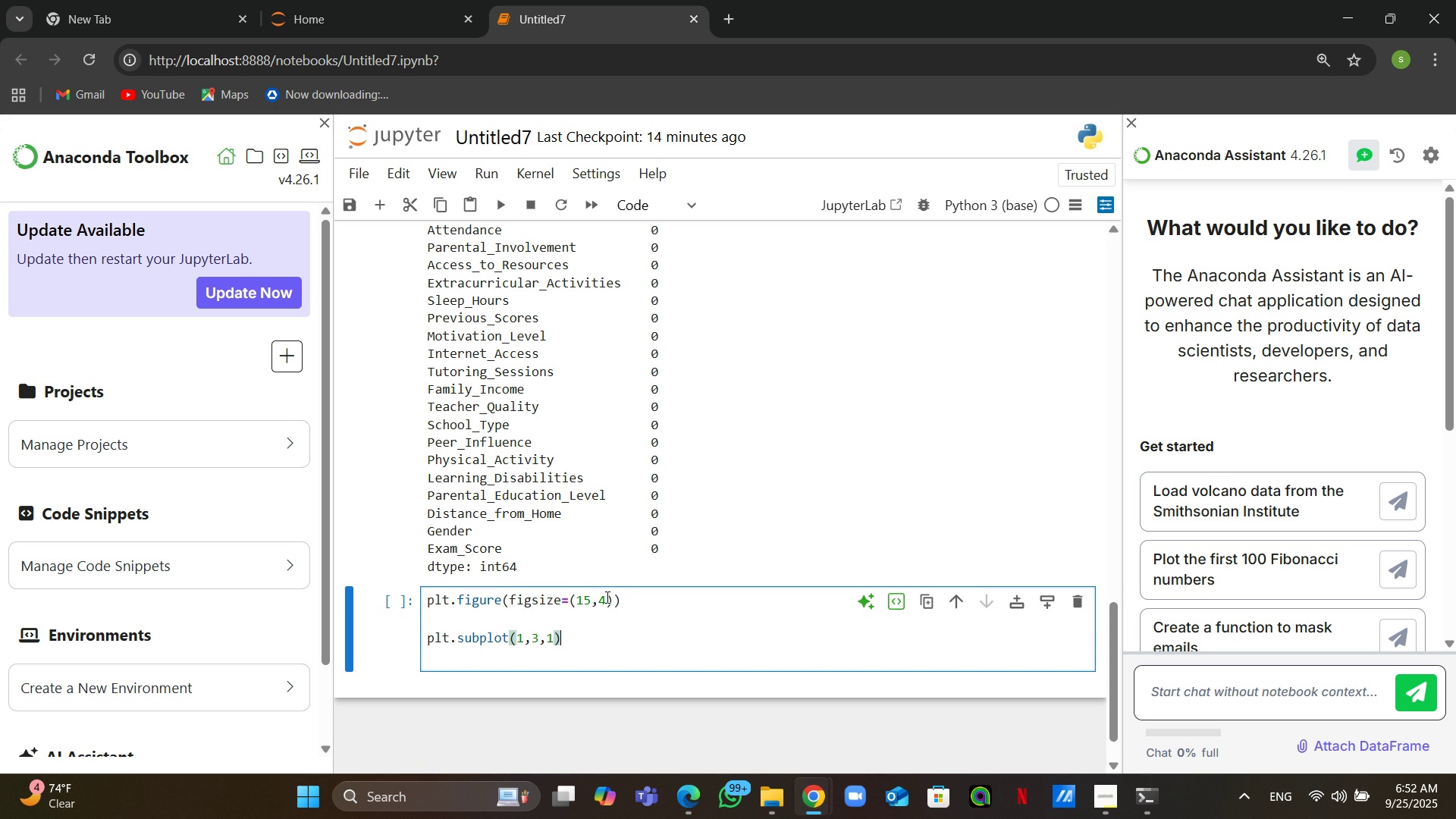 
key(Enter)
 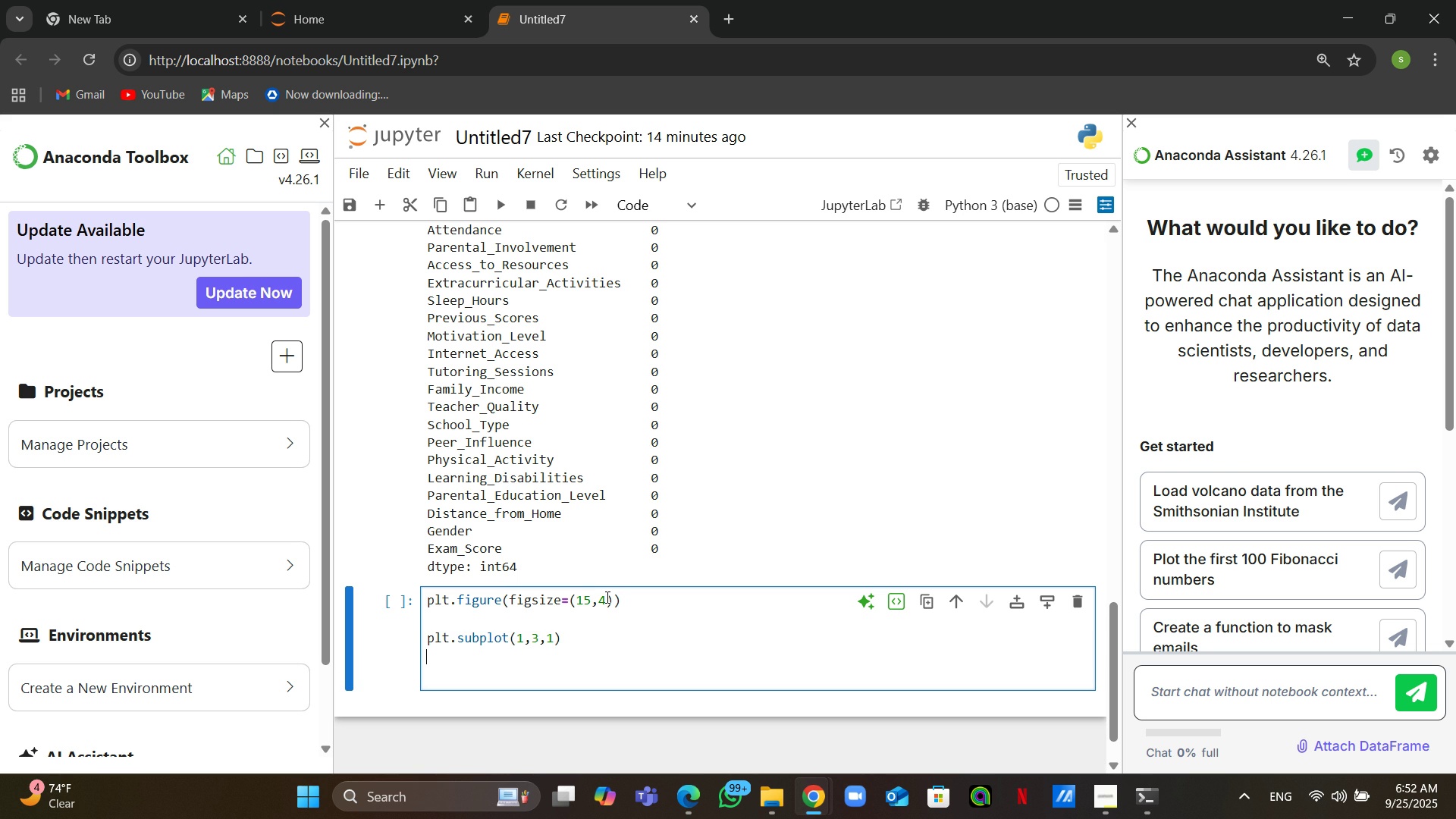 
type(sns.scatteer)
key(Backspace)
key(Backspace)
type(r)
 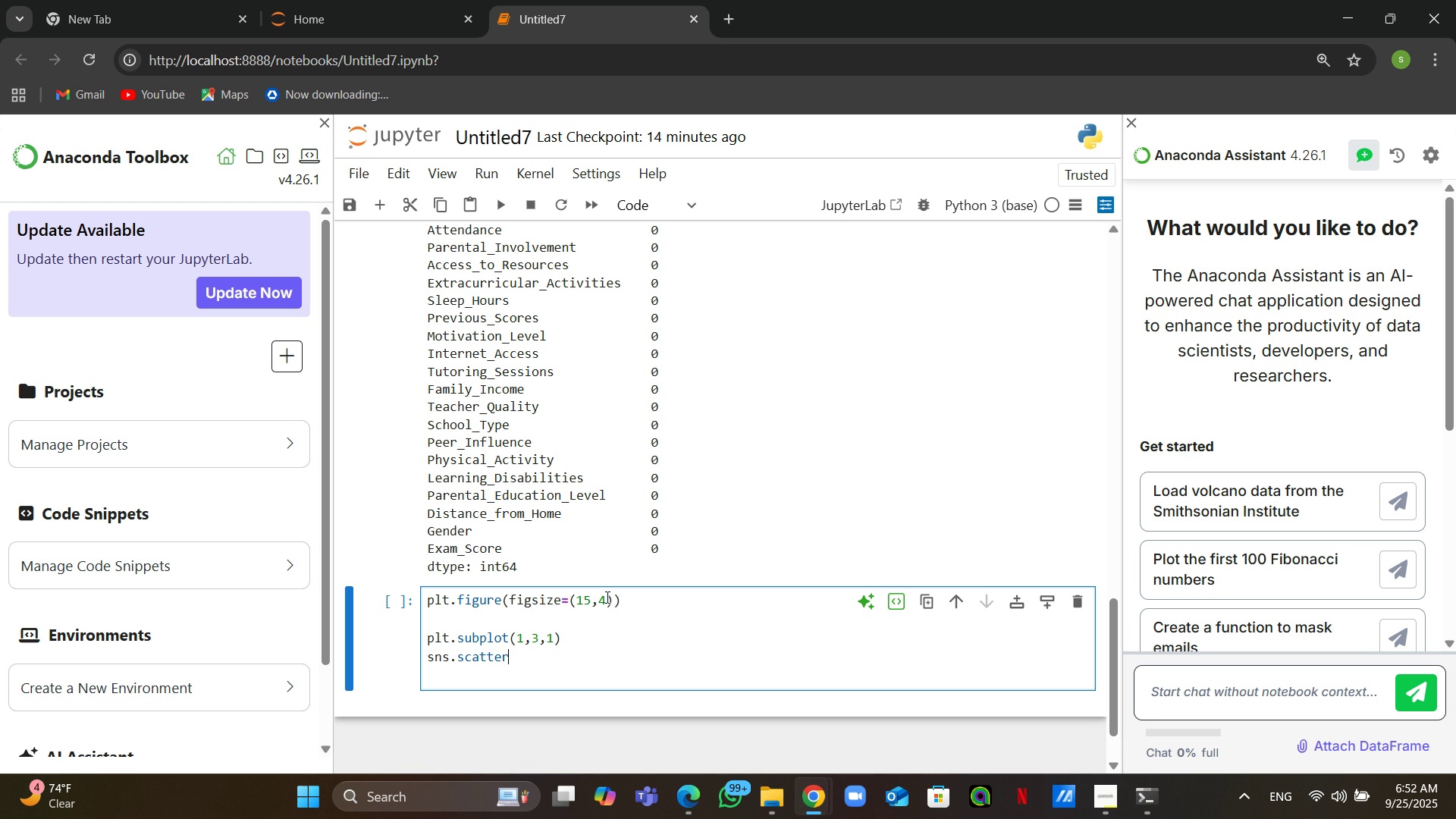 
type(plot()
 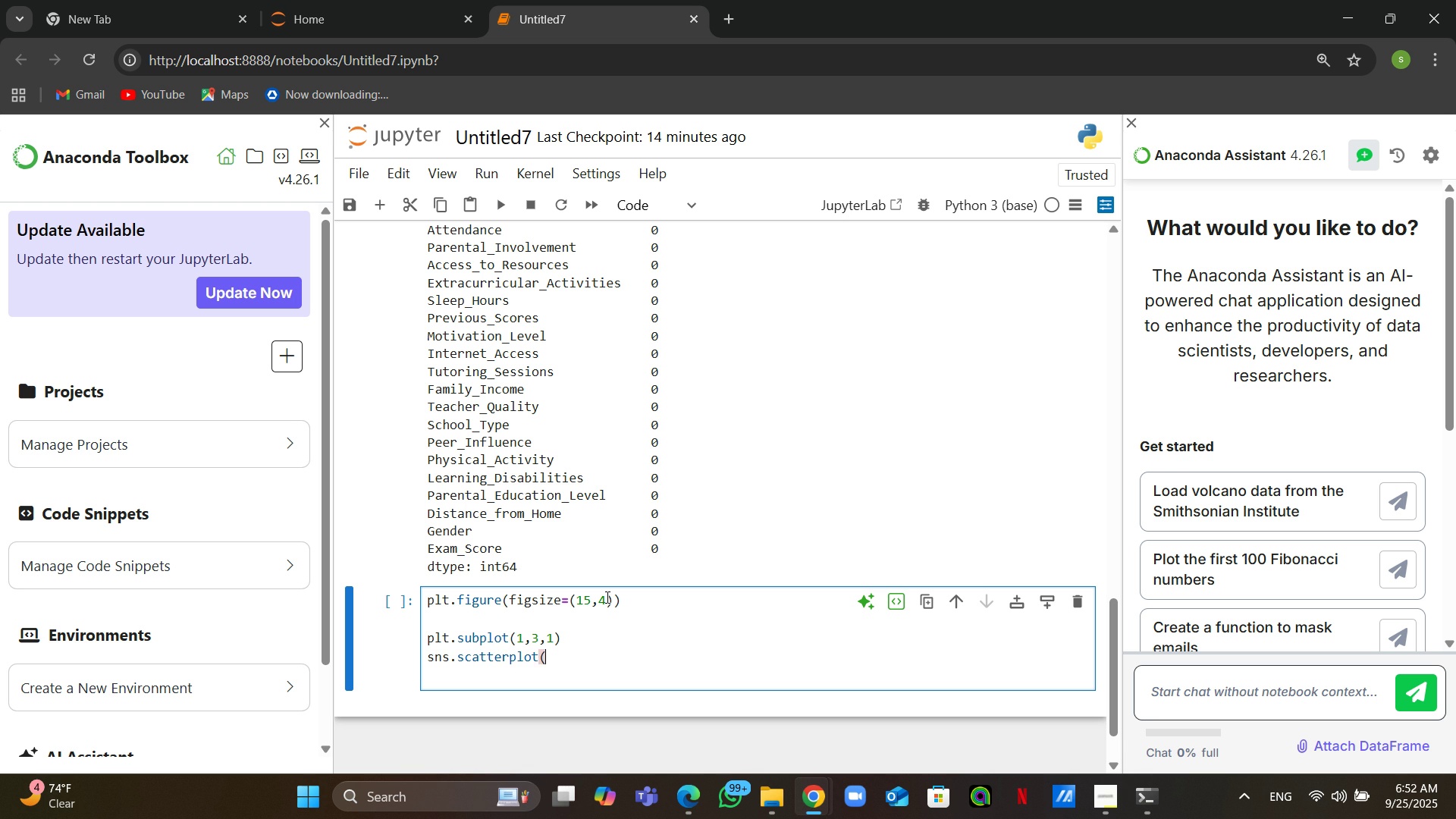 
key(X)
 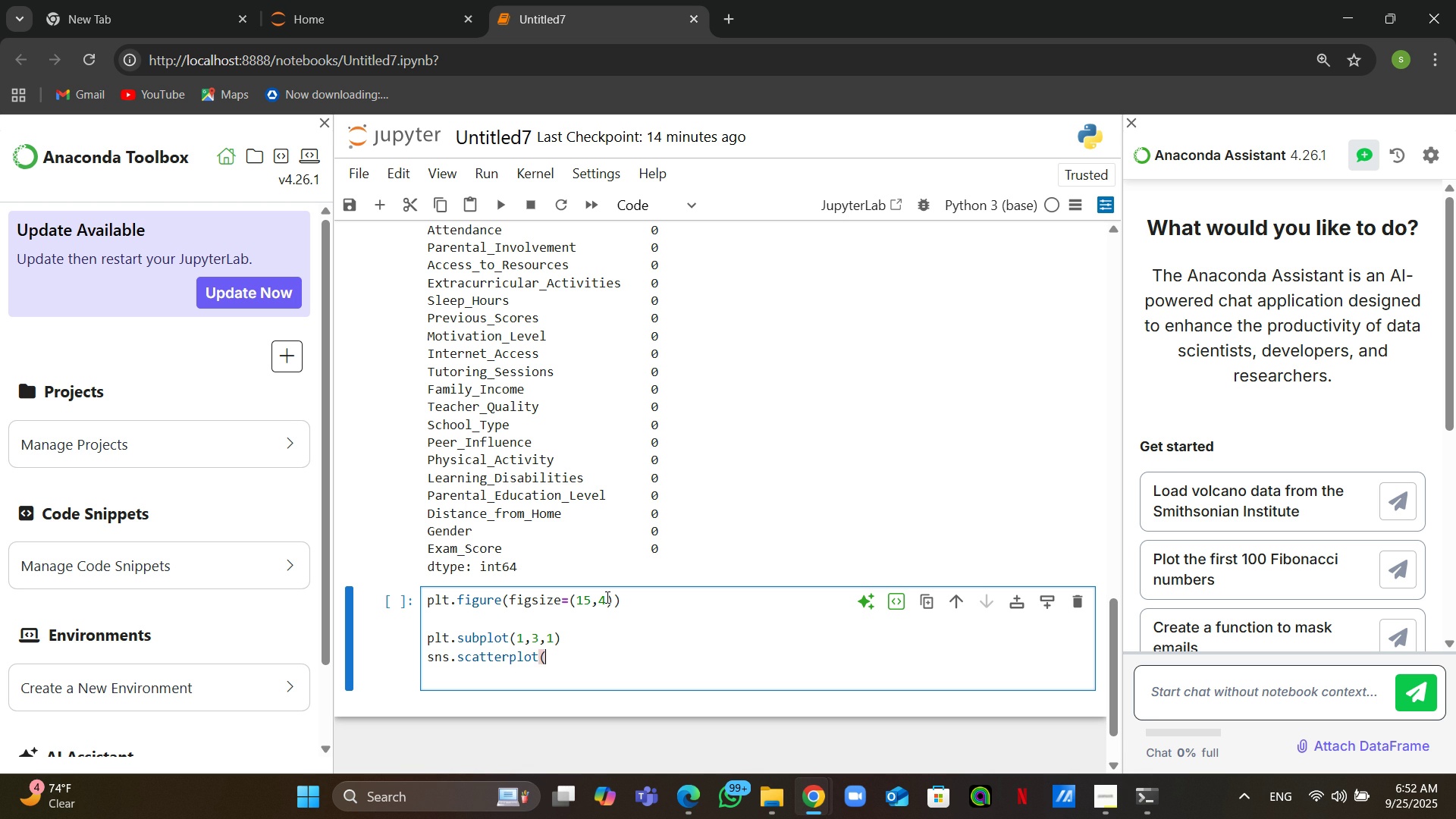 
key(Equal)
 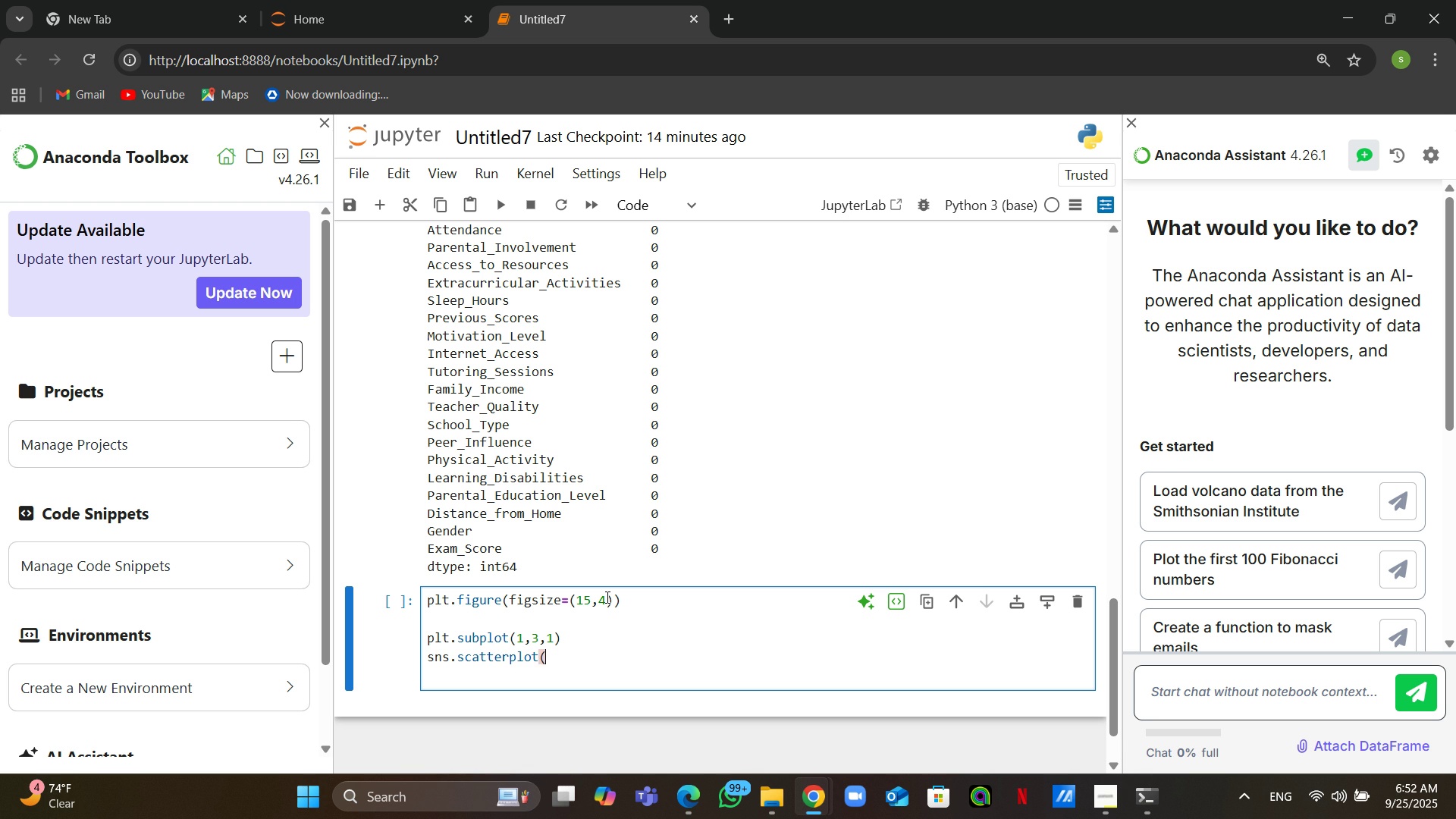 
key(Shift+Quote)
 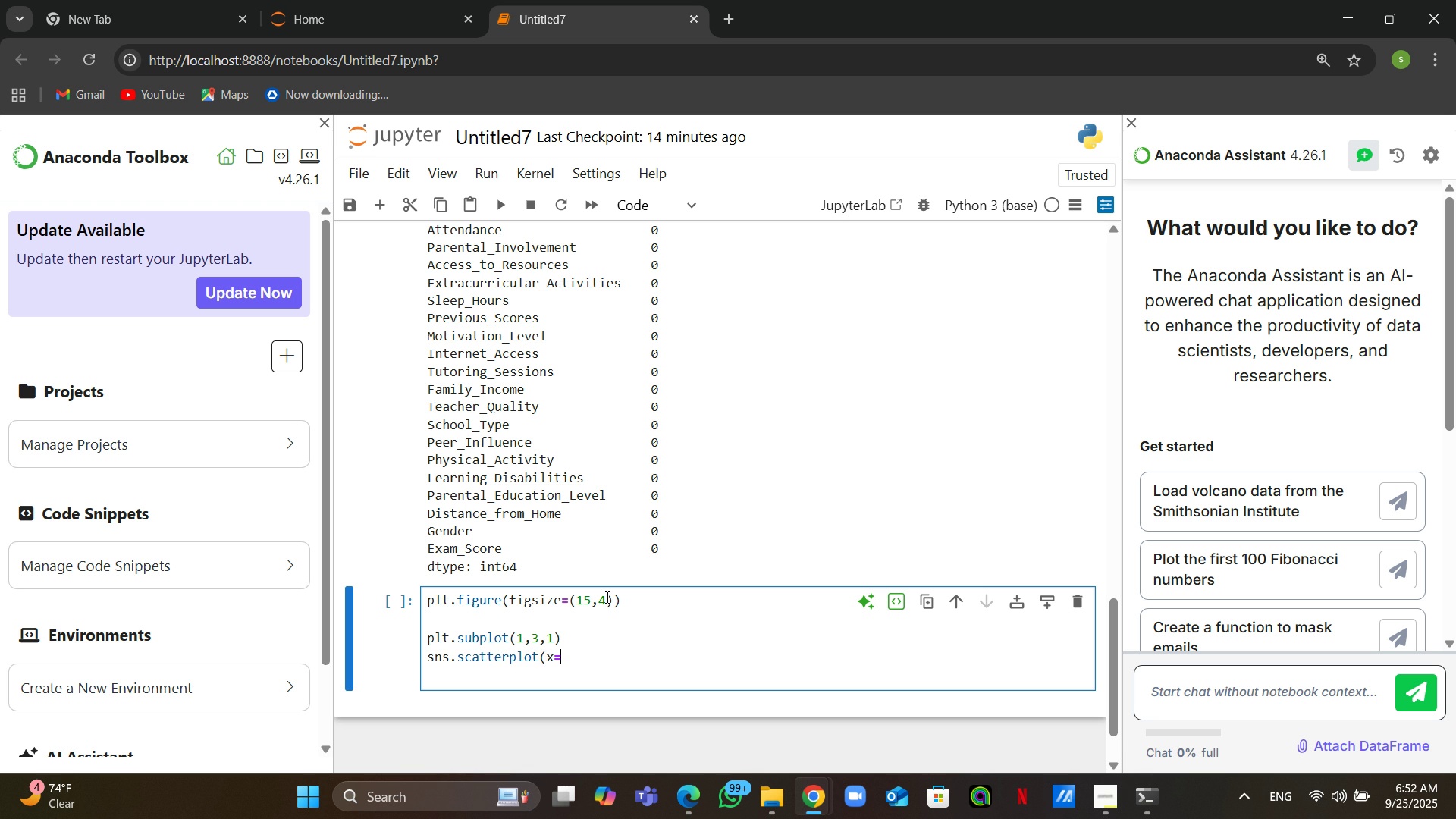 
key(P)
 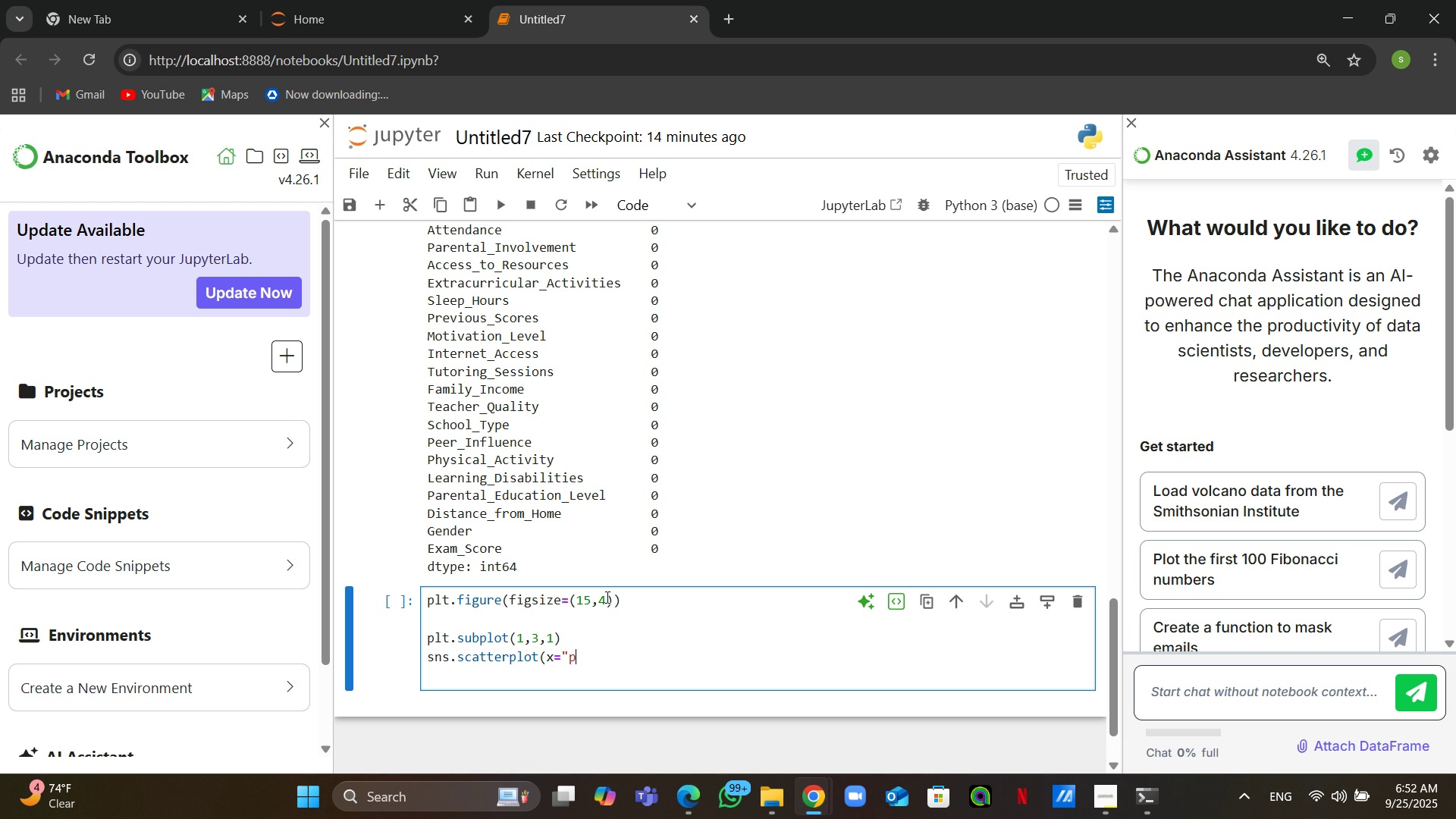 
type(revious_scores)
key(Backspace)
key(Backspace)
key(Backspace)
key(Backspace)
key(Backspace)
key(Backspace)
 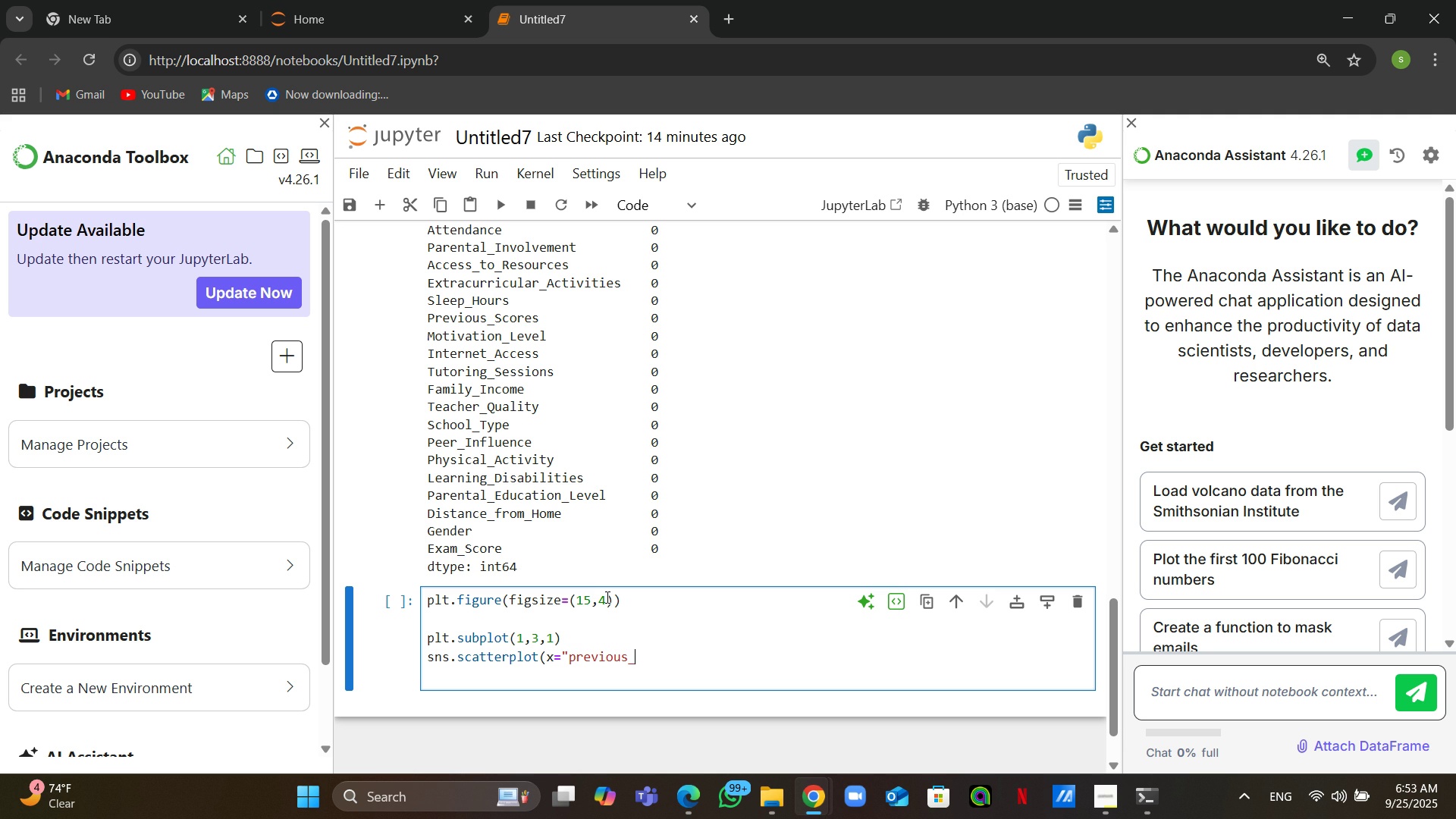 
wait(7.31)
 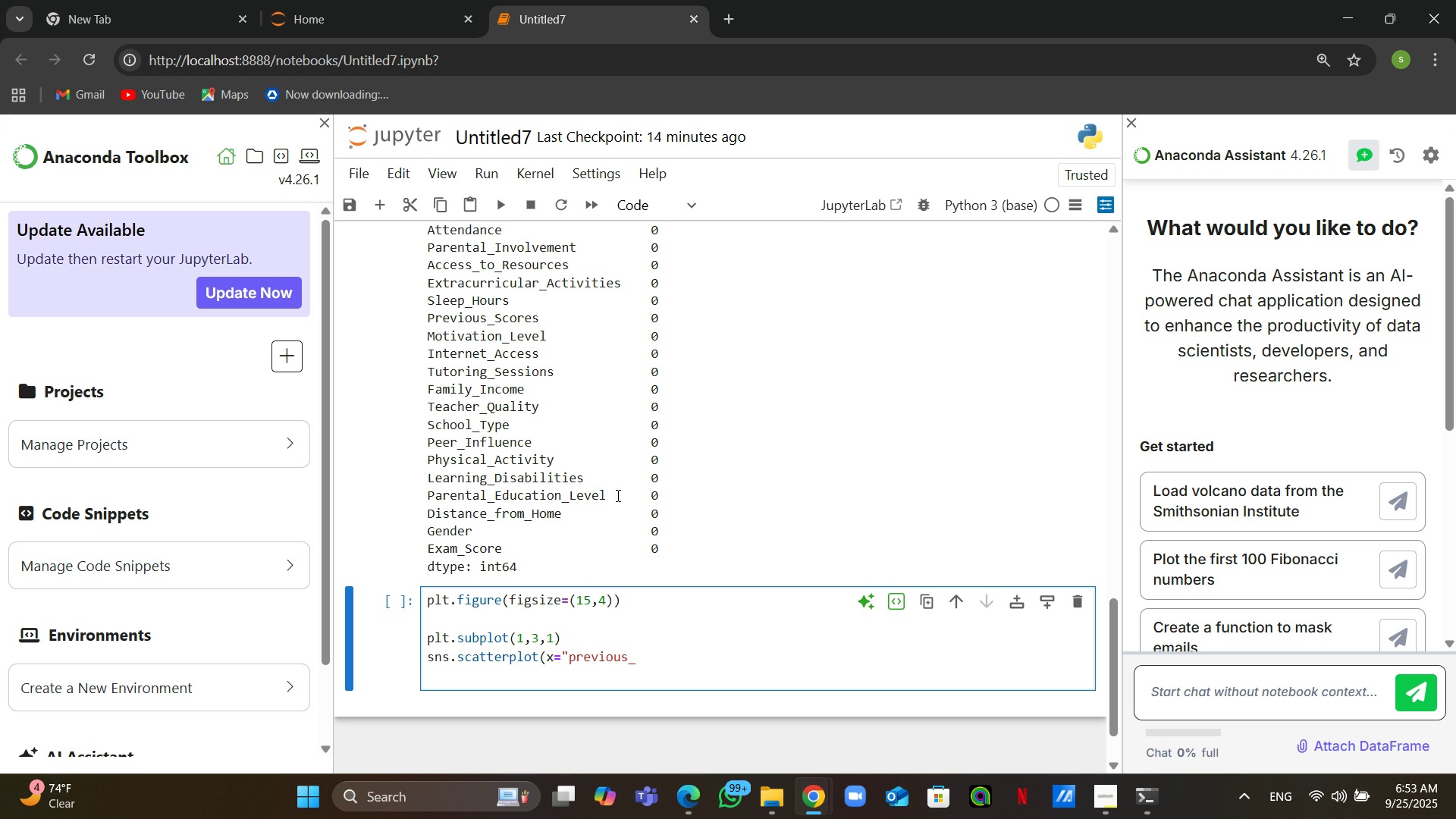 
left_click([645, 650])
 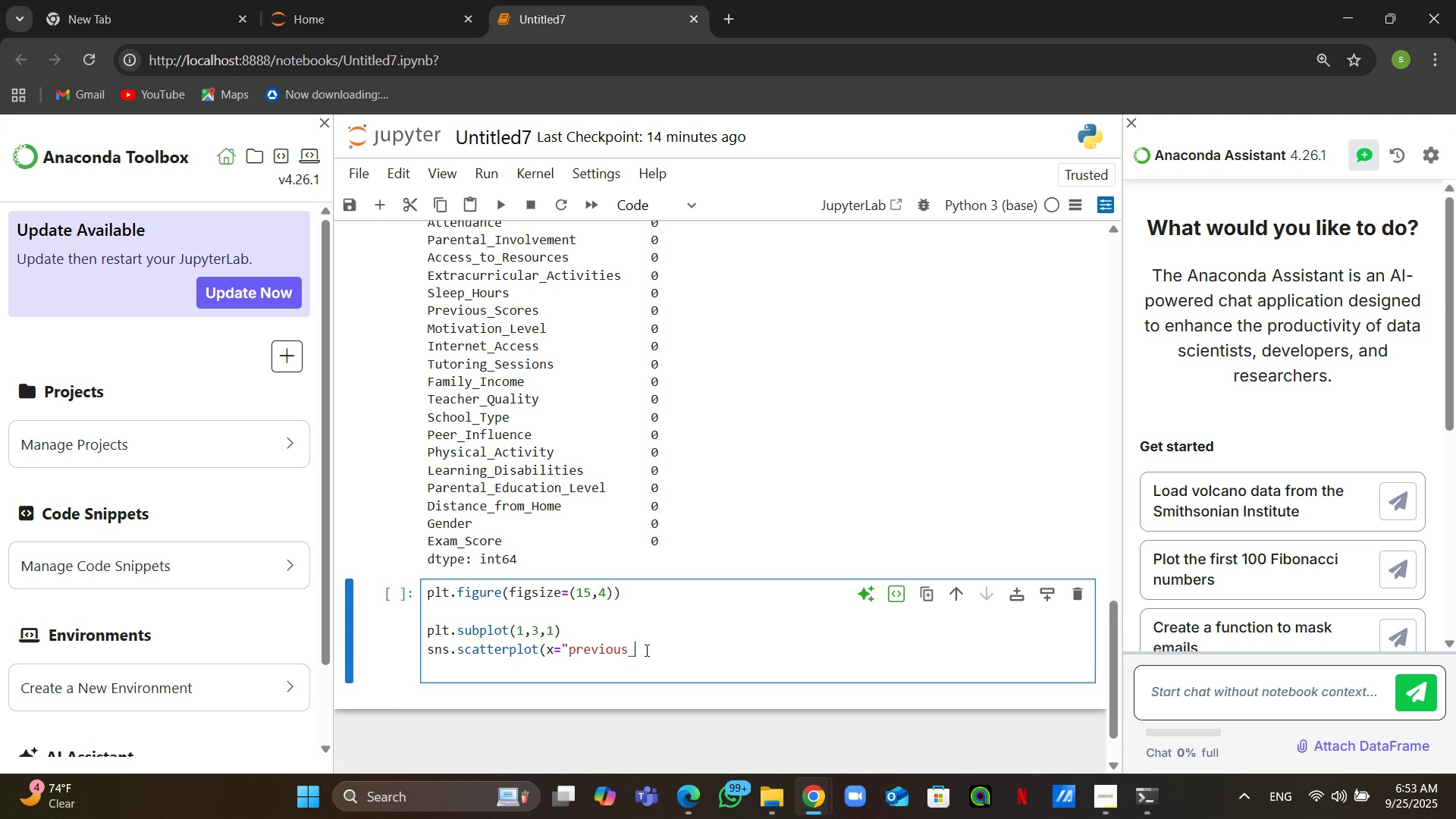 
hold_key(key=ShiftLeft, duration=0.91)
 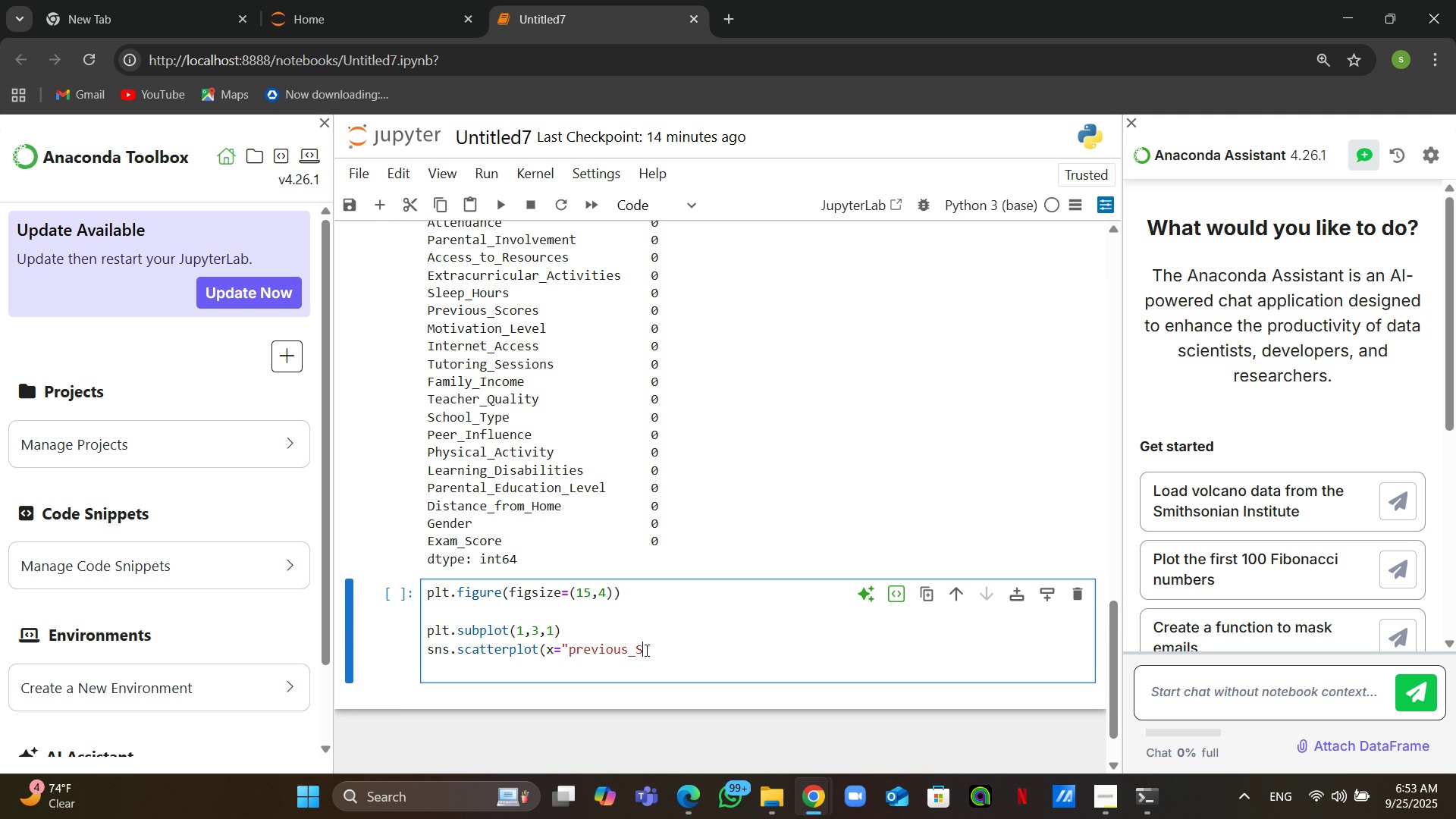 
type(Scores)
 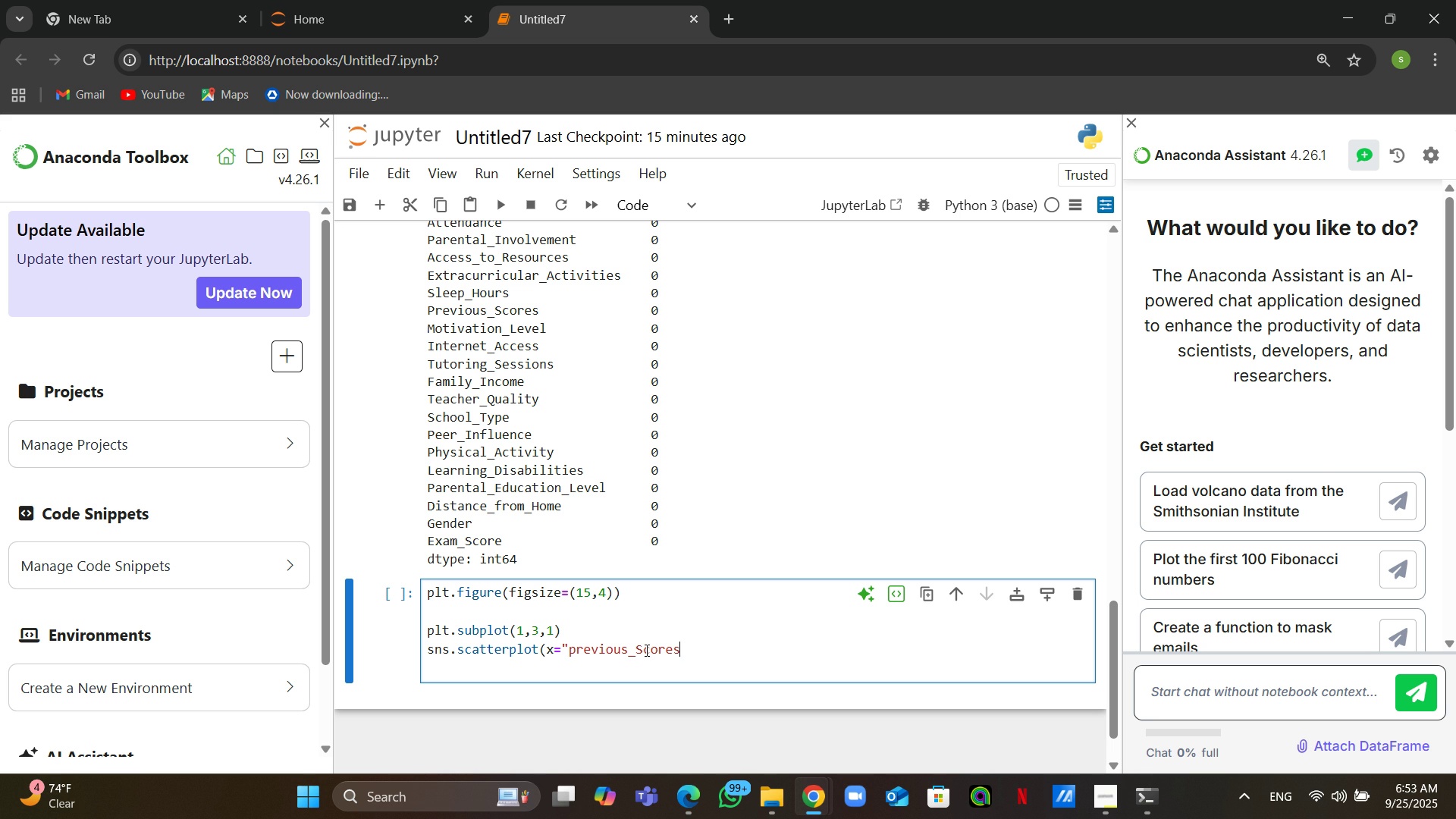 
wait(14.77)
 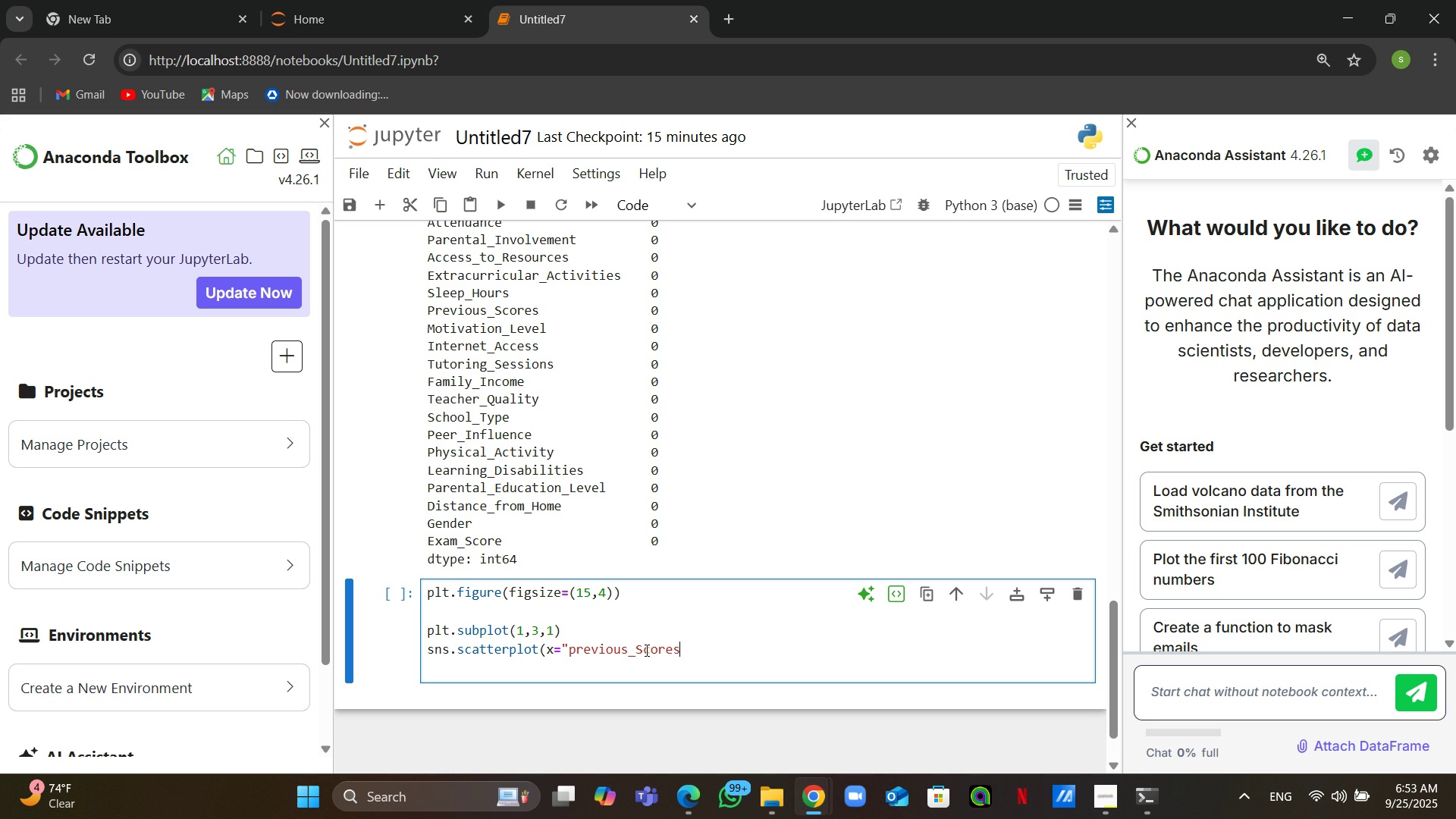 
left_click([551, 628])
 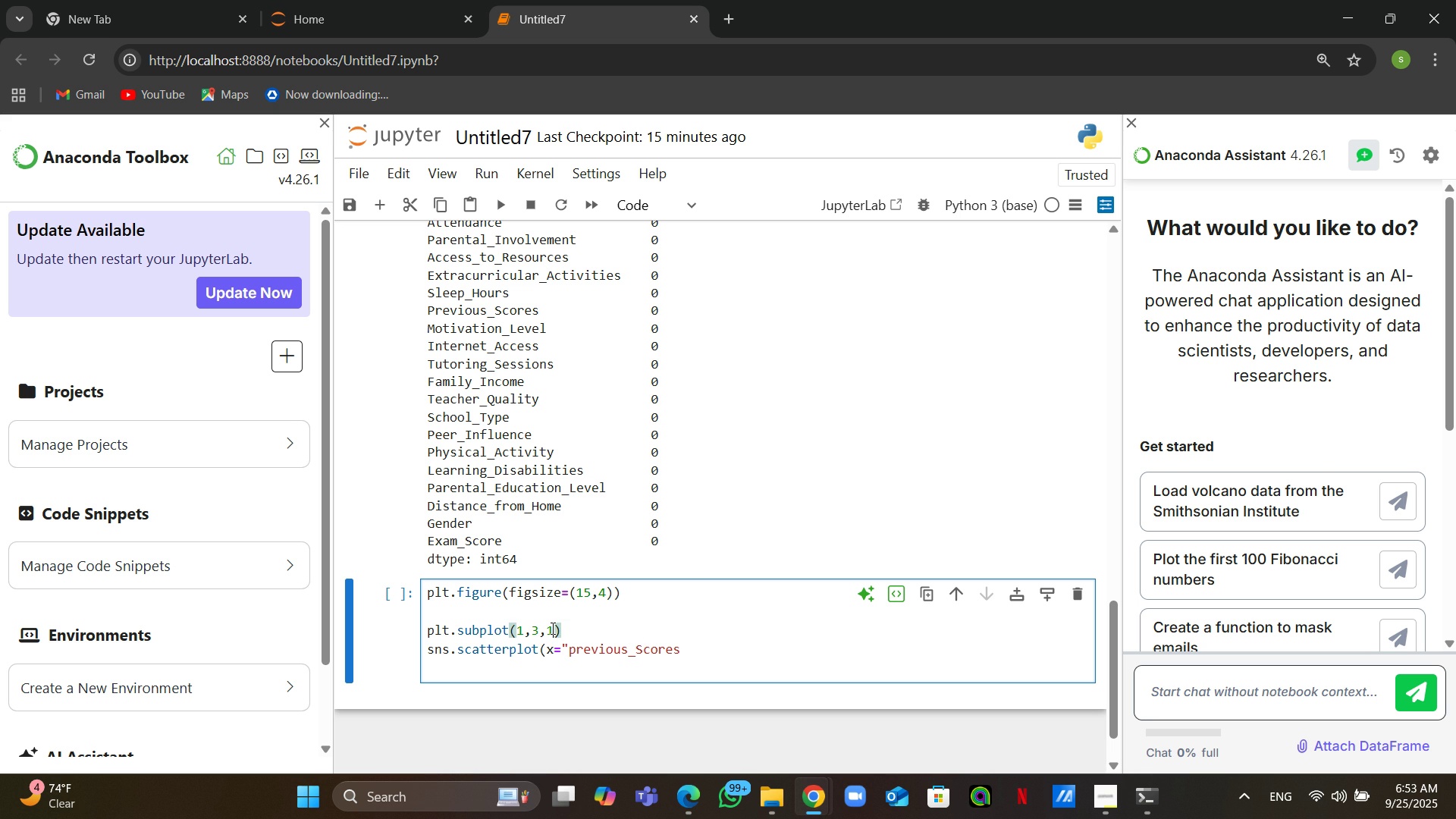 
key(Backspace)
 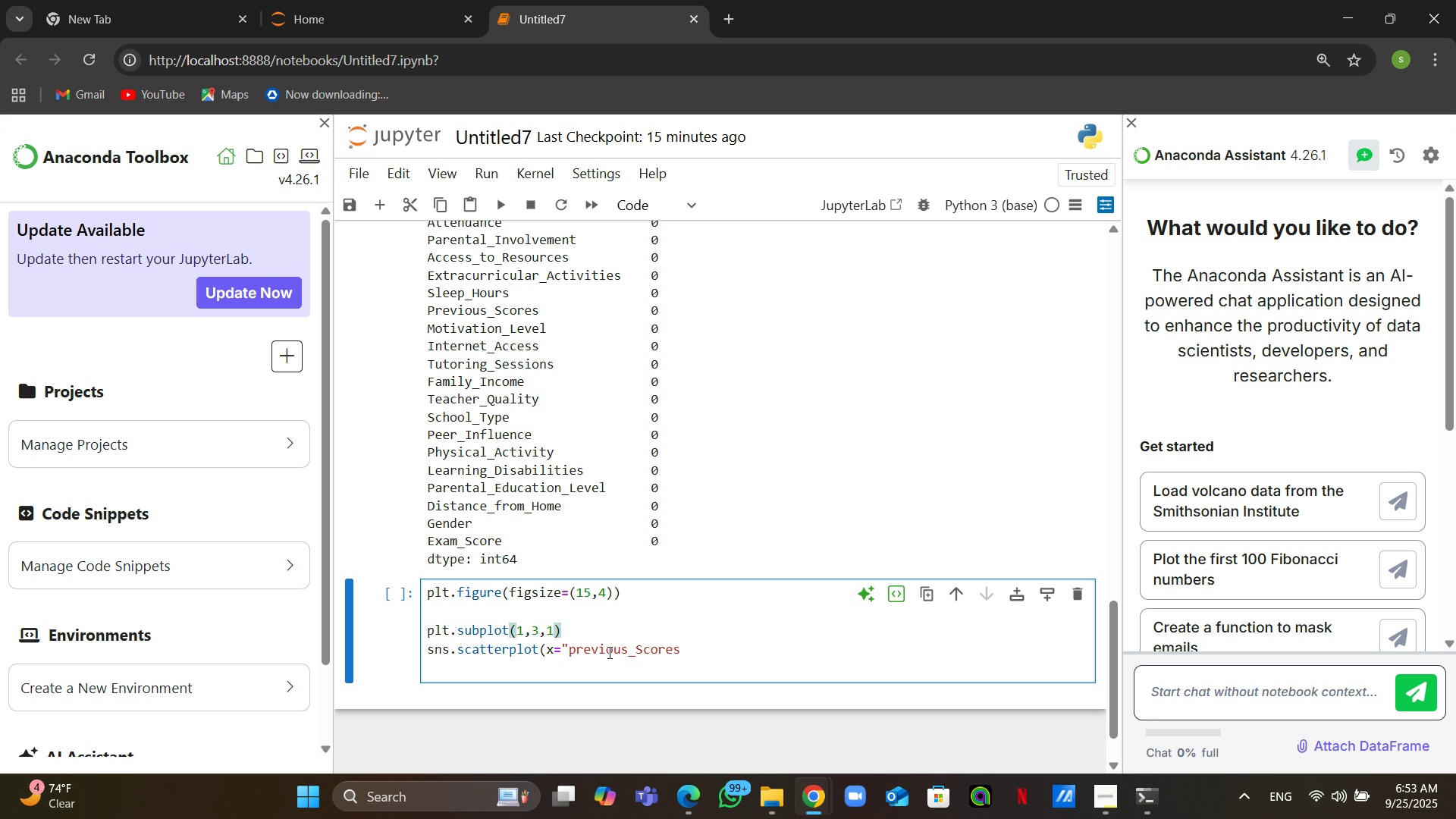 
key(Numpad2)
 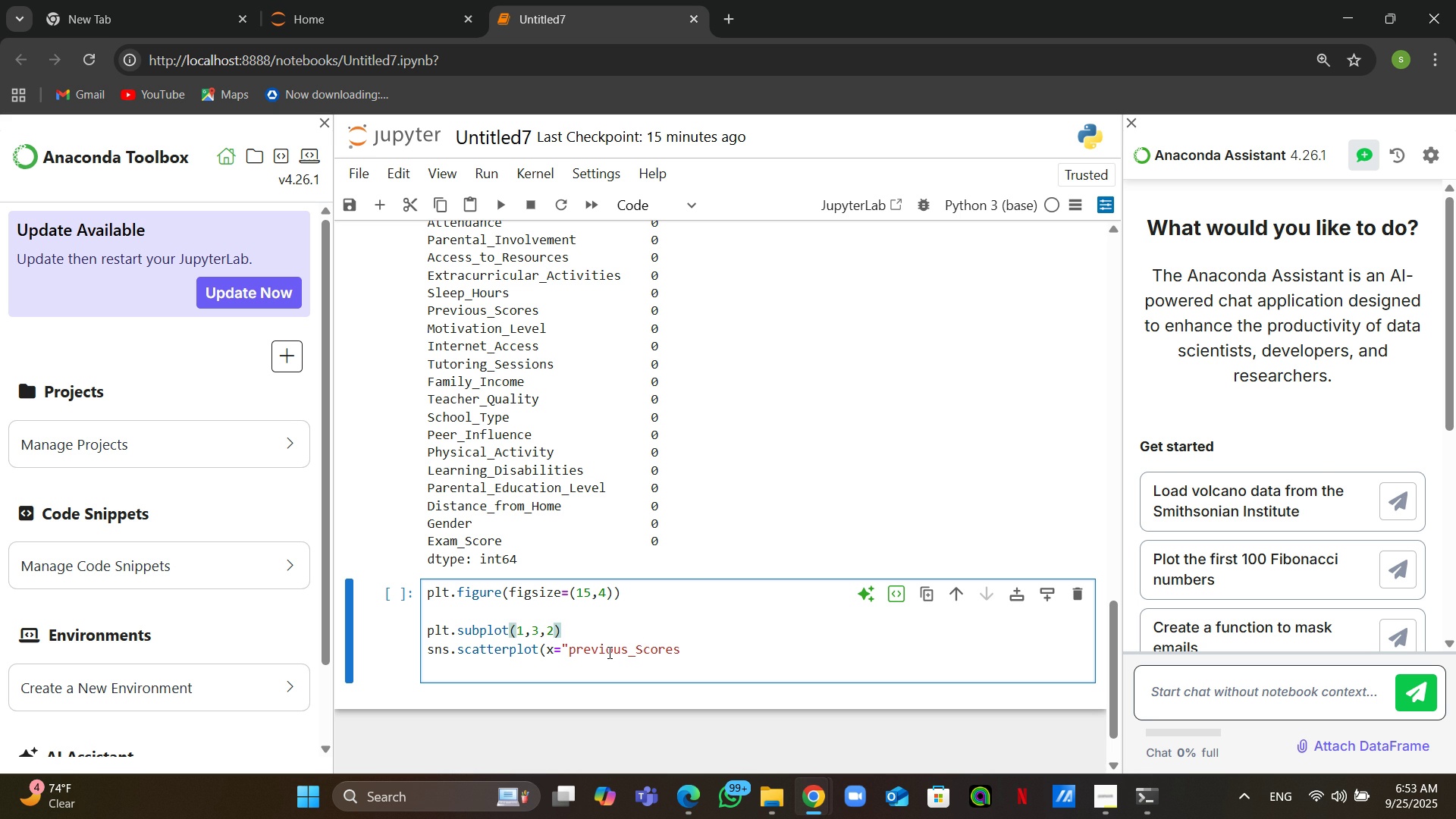 
wait(7.56)
 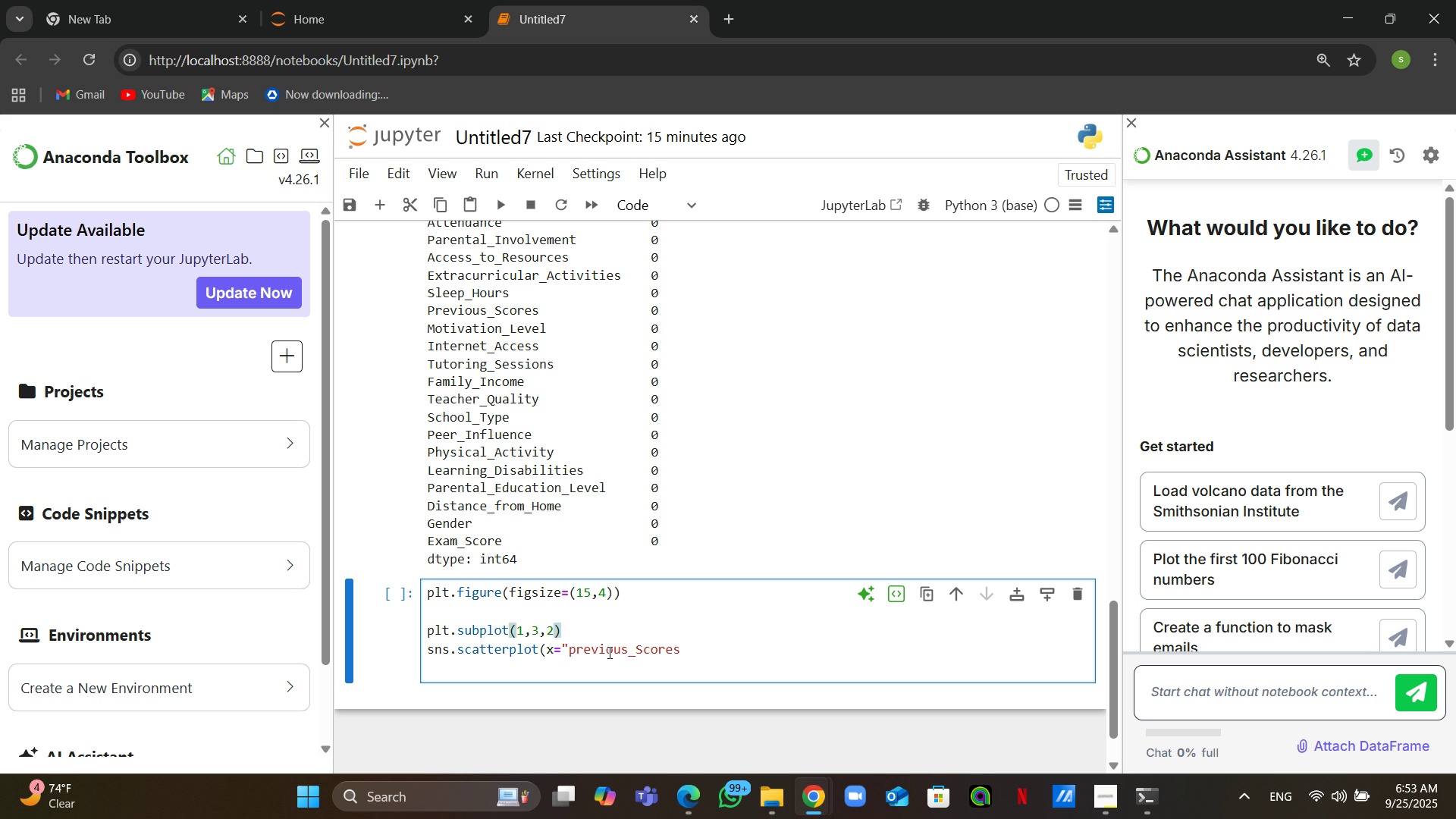 
key(Backspace)
 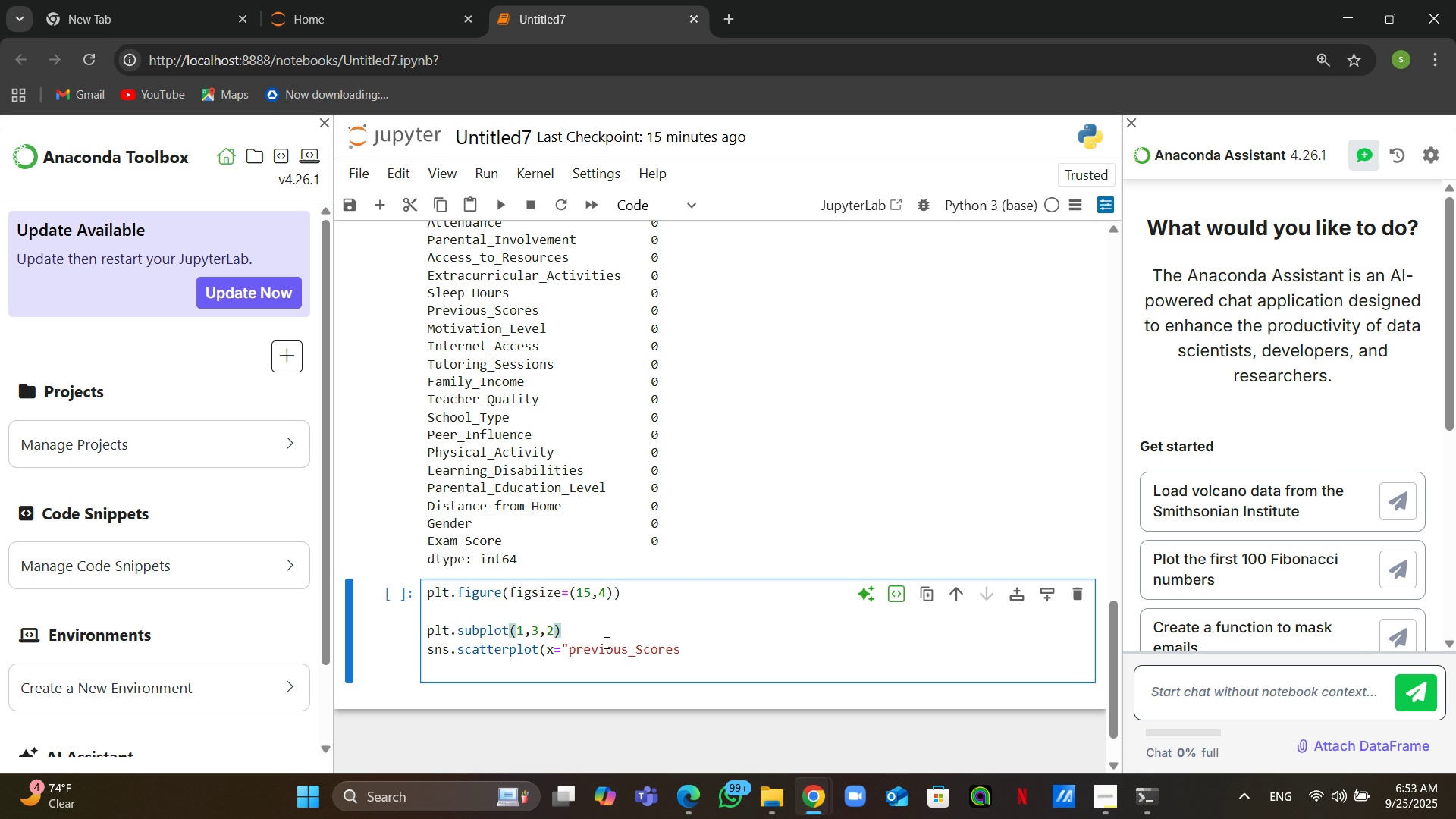 
key(Numpad1)
 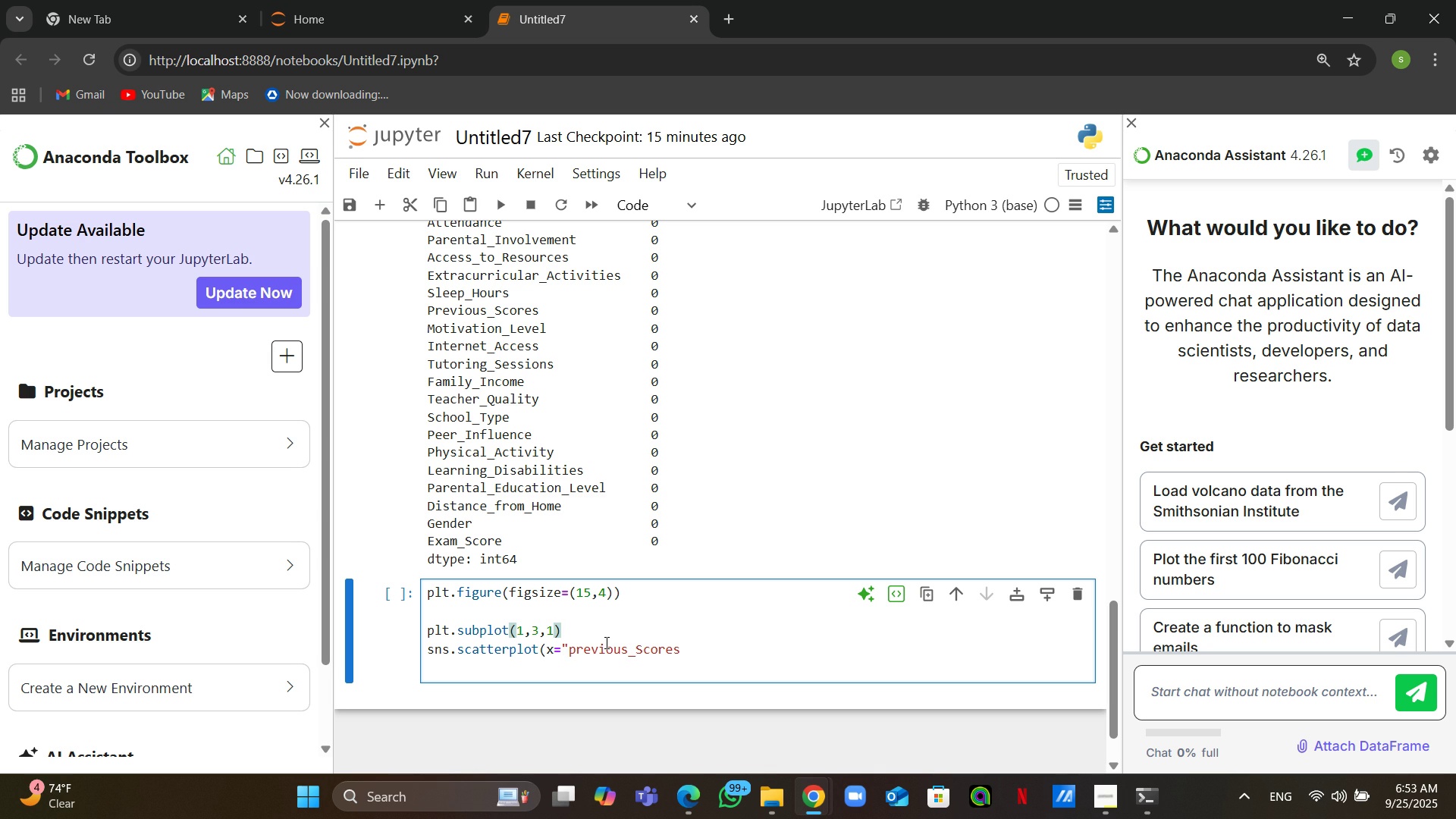 
double_click([597, 646])
 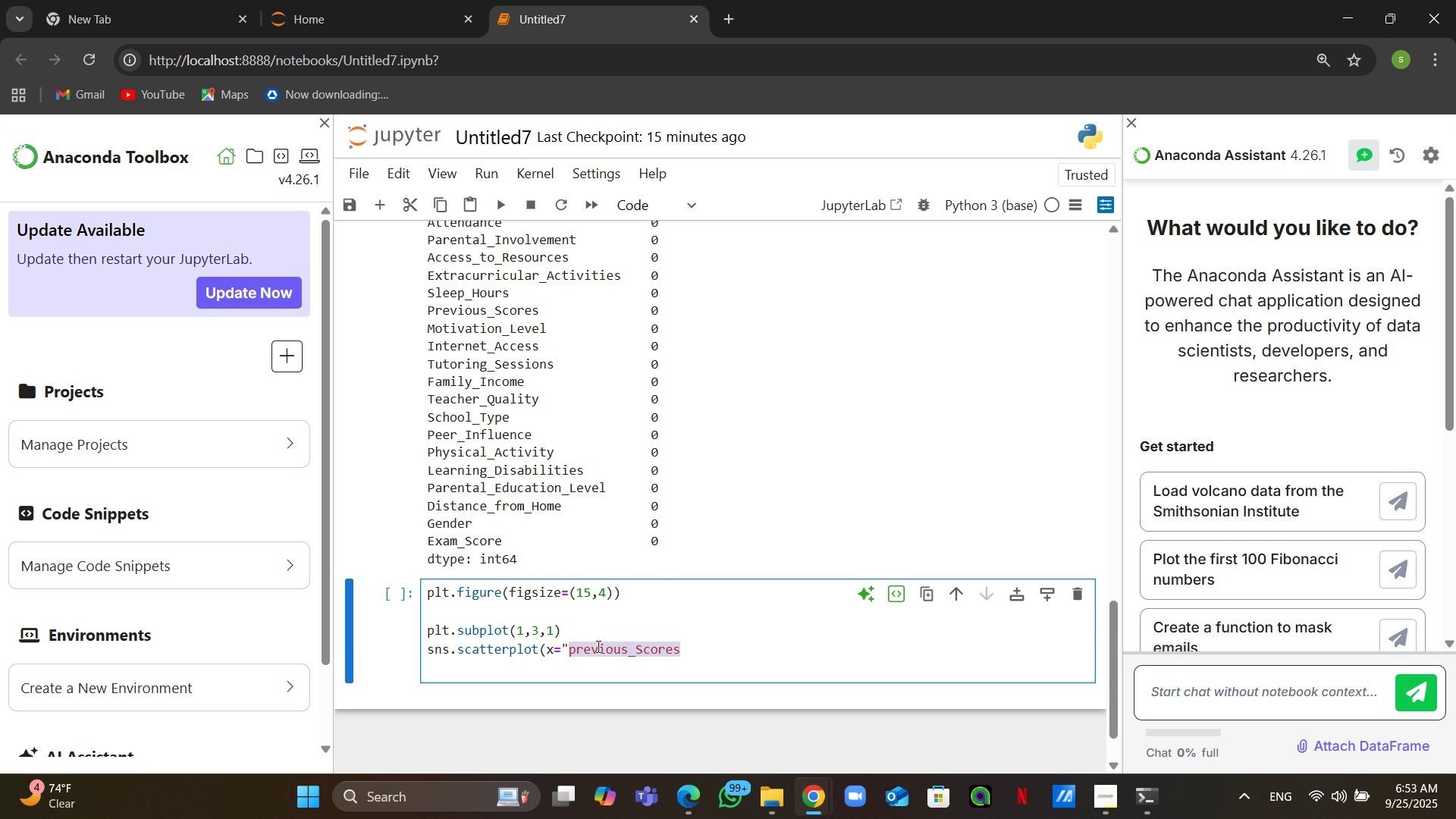 
type(Hours_Studies)
key(Backspace)
type(d",y="Exam_Score" ,data=df_clean,hue="")
 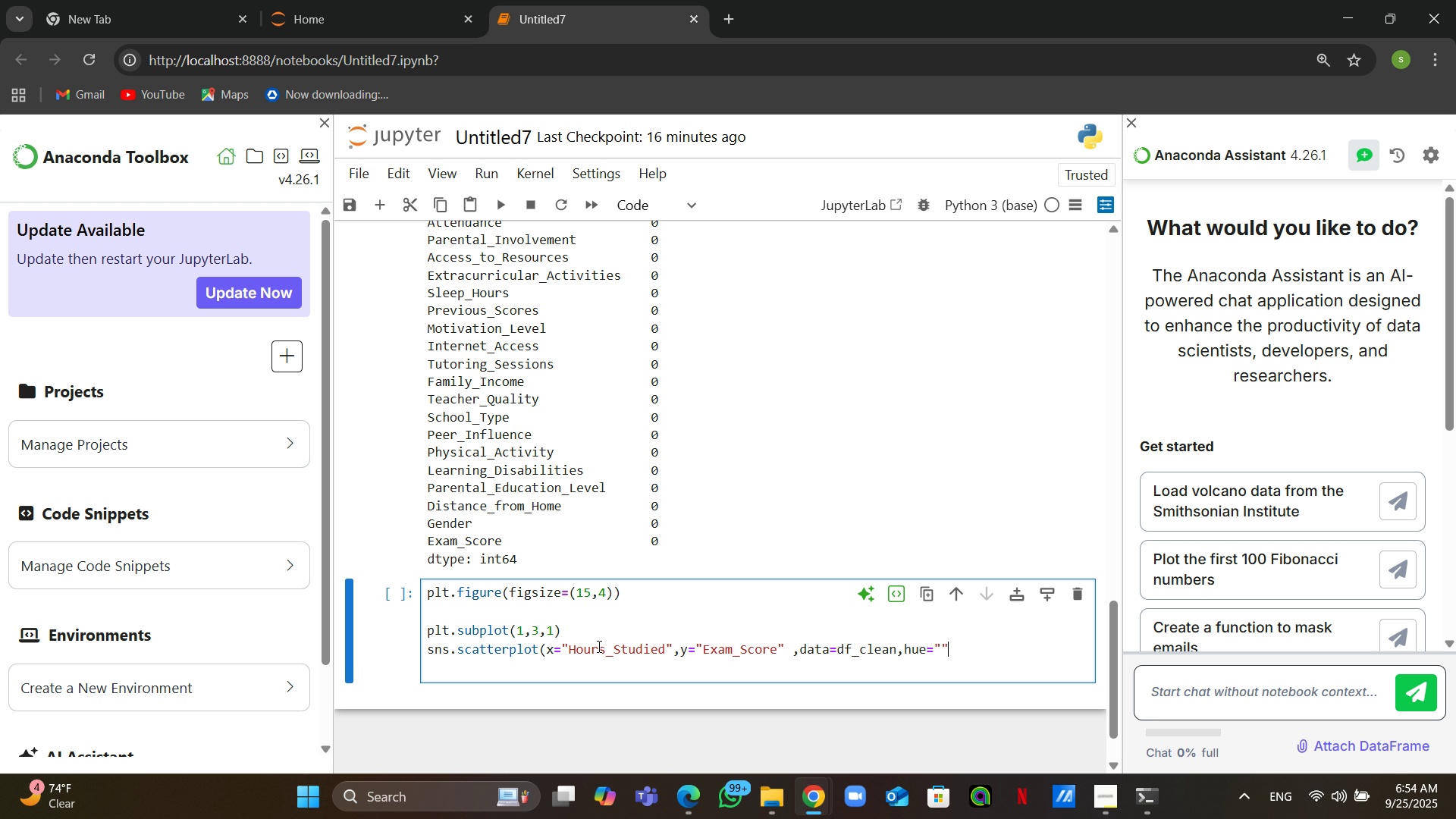 
key(ArrowLeft)
 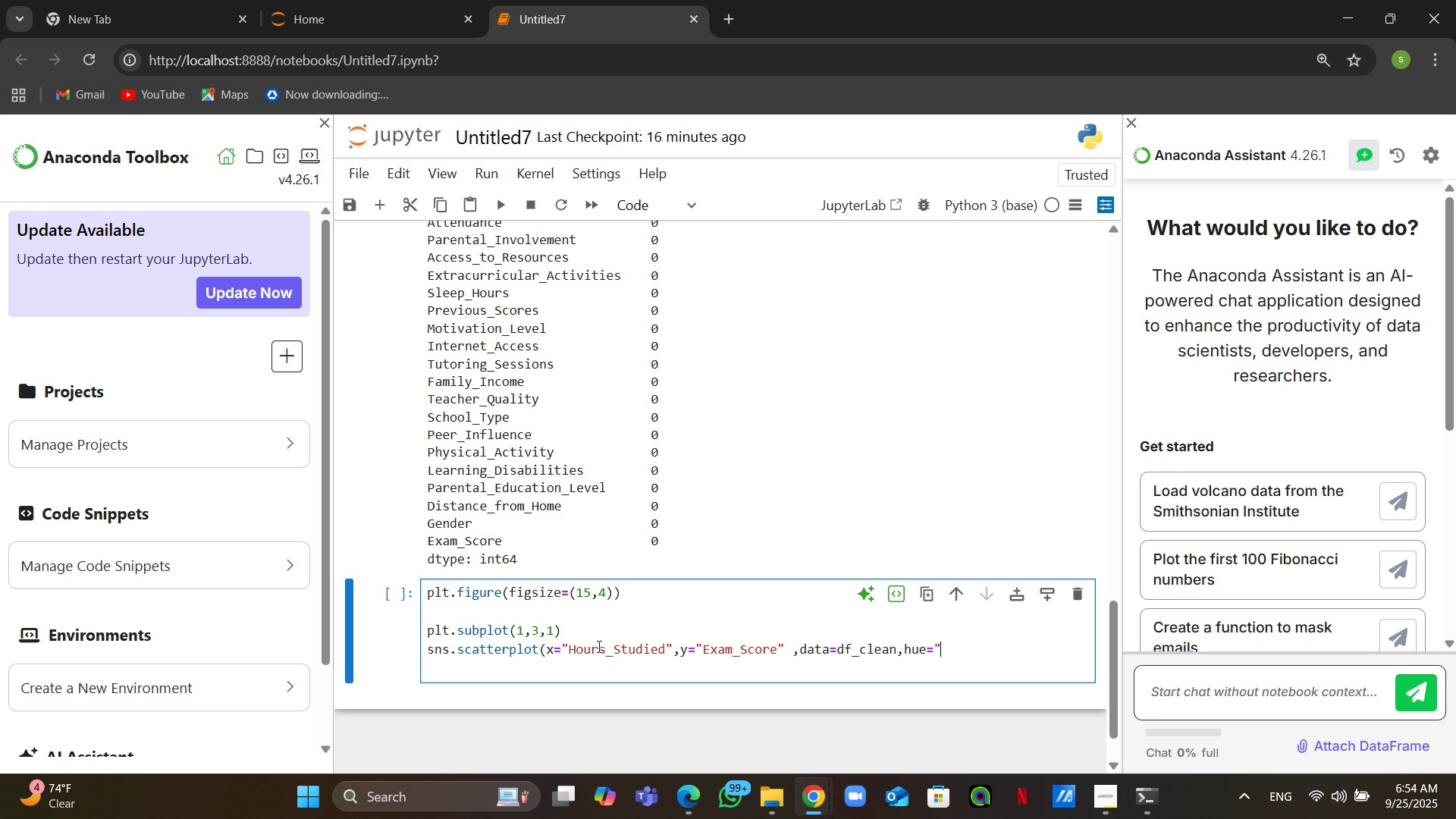 
type(Attendance)
 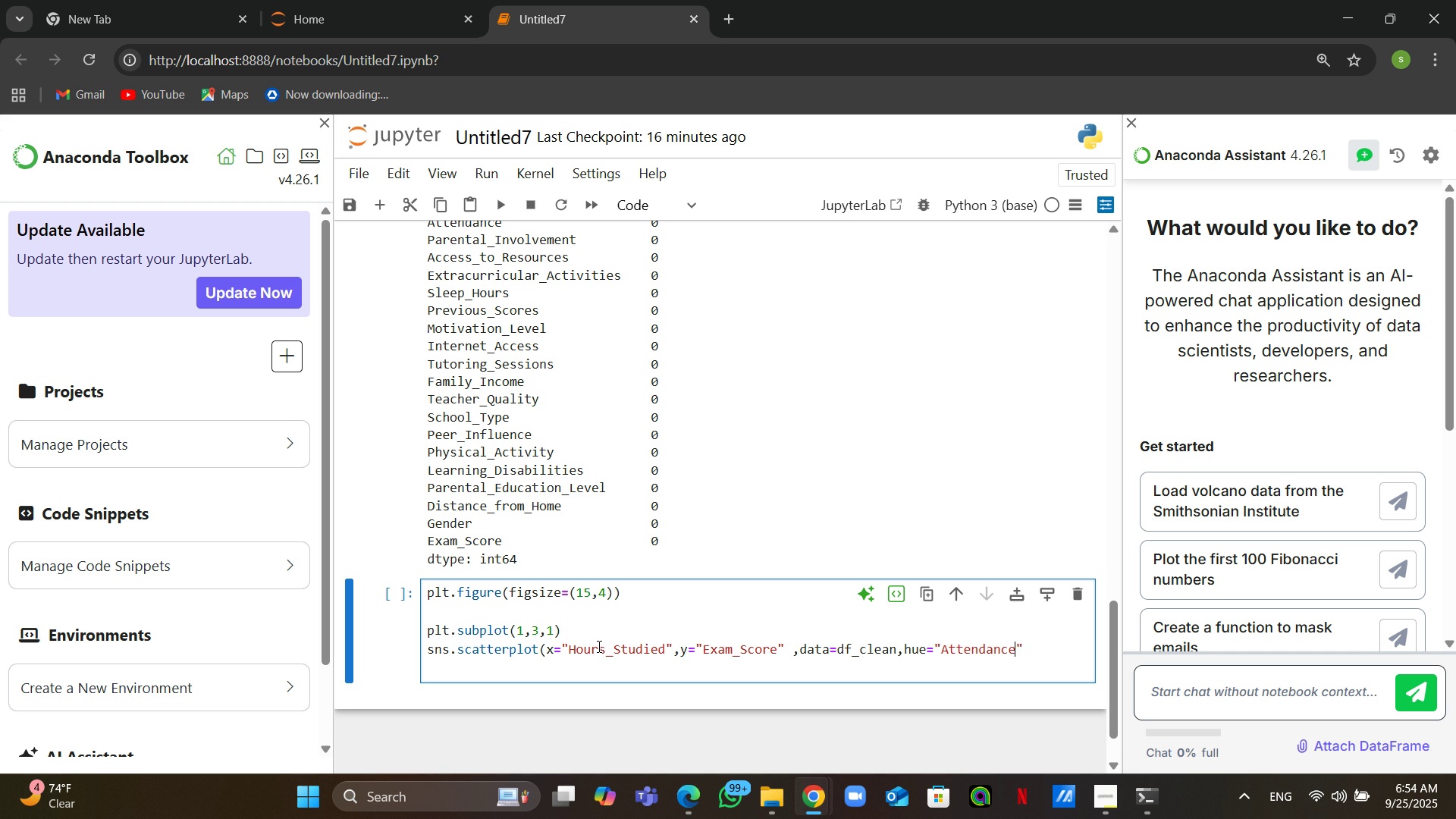 
key(ArrowRight)
 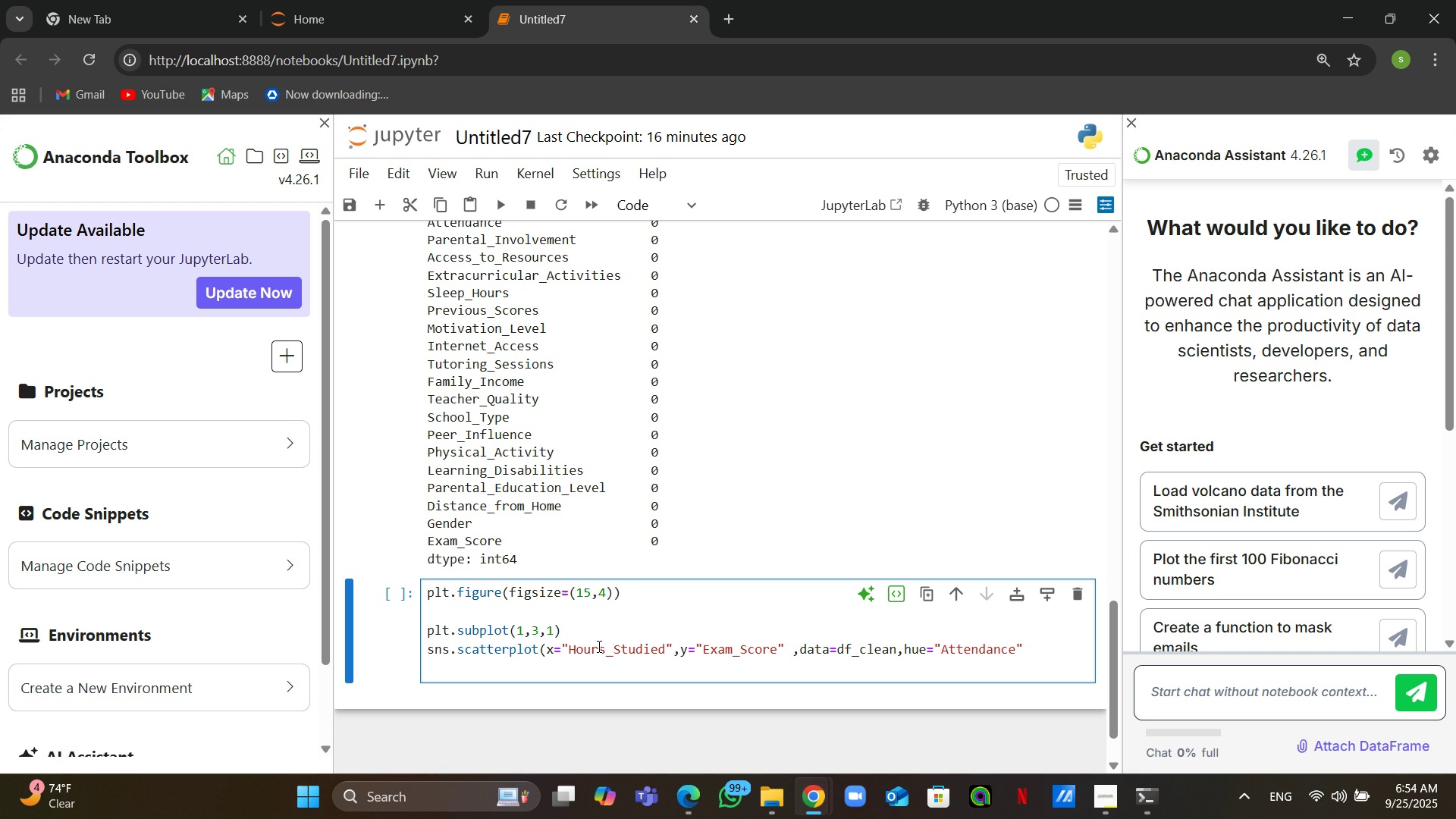 
key(Shift+0)
 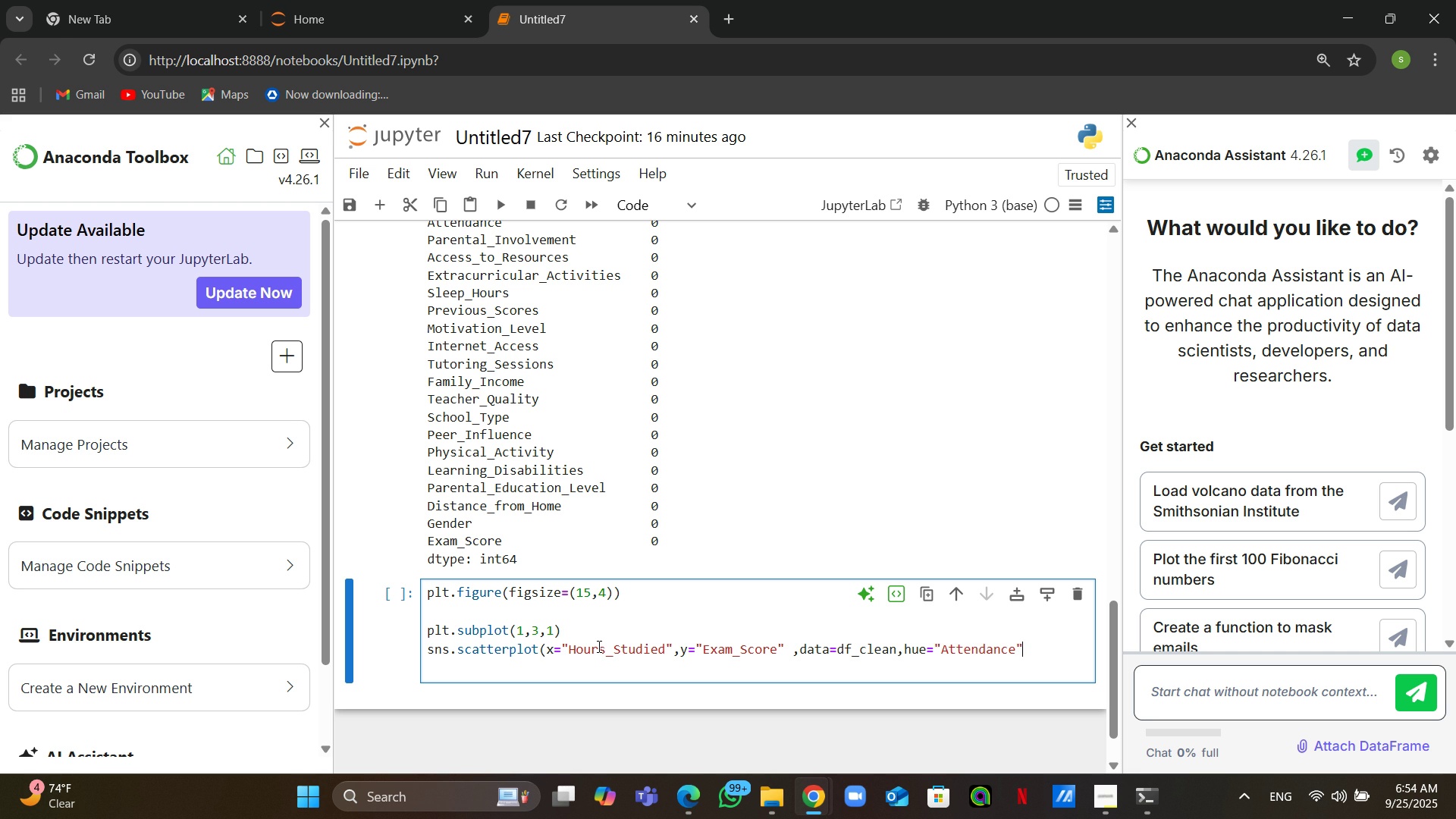 
wait(6.45)
 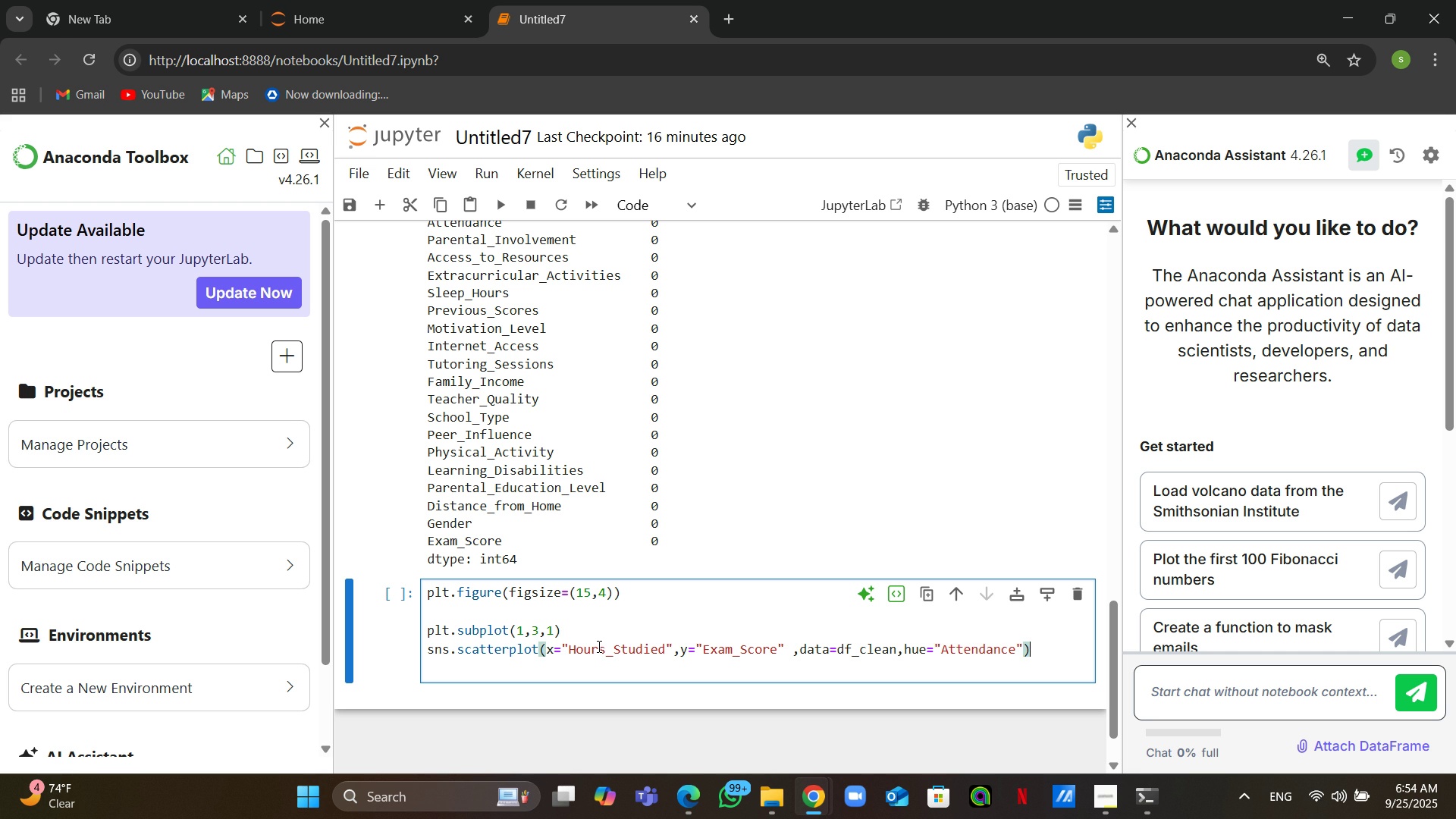 
double_click([560, 673])
 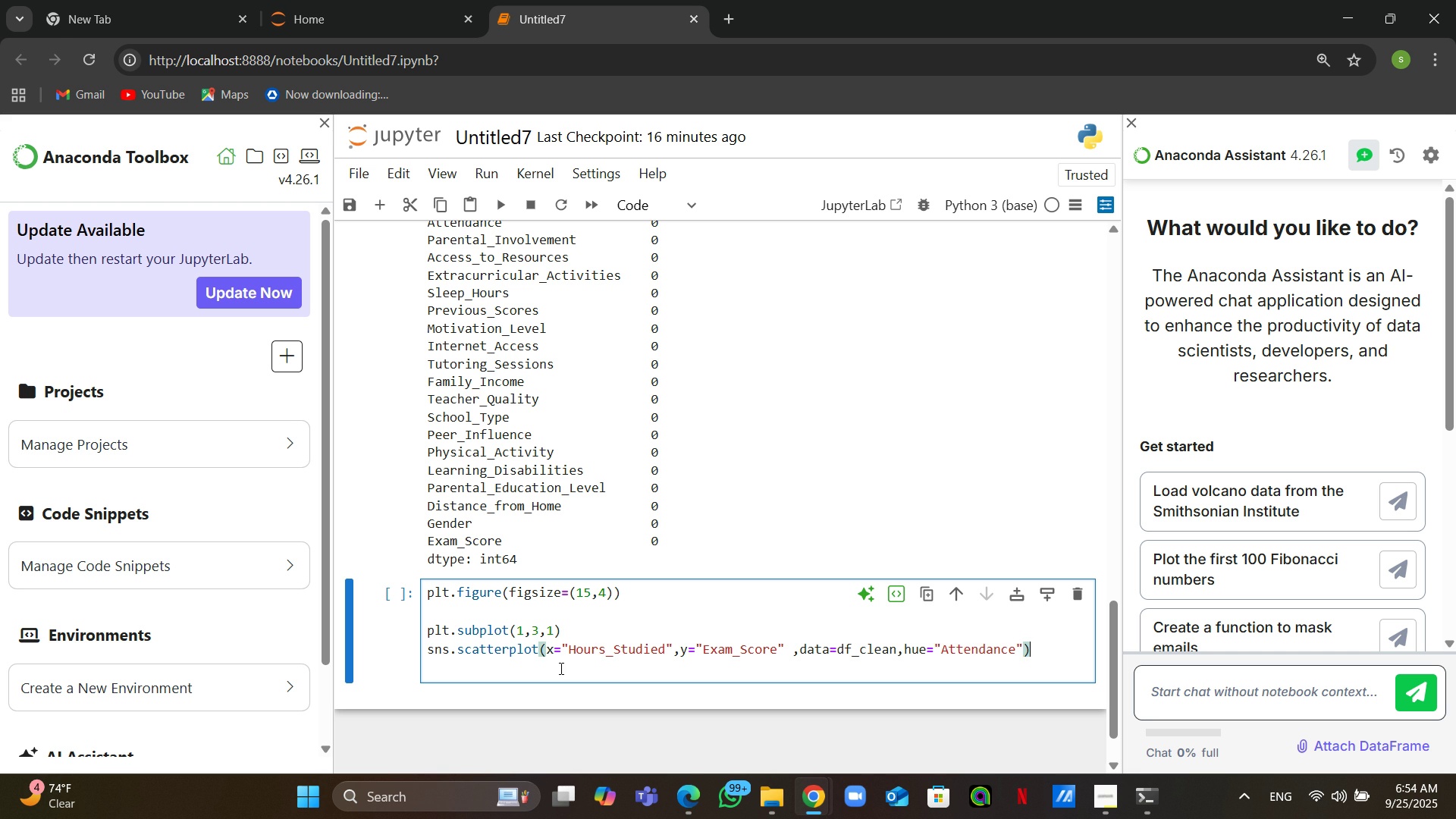 
left_click([560, 673])
 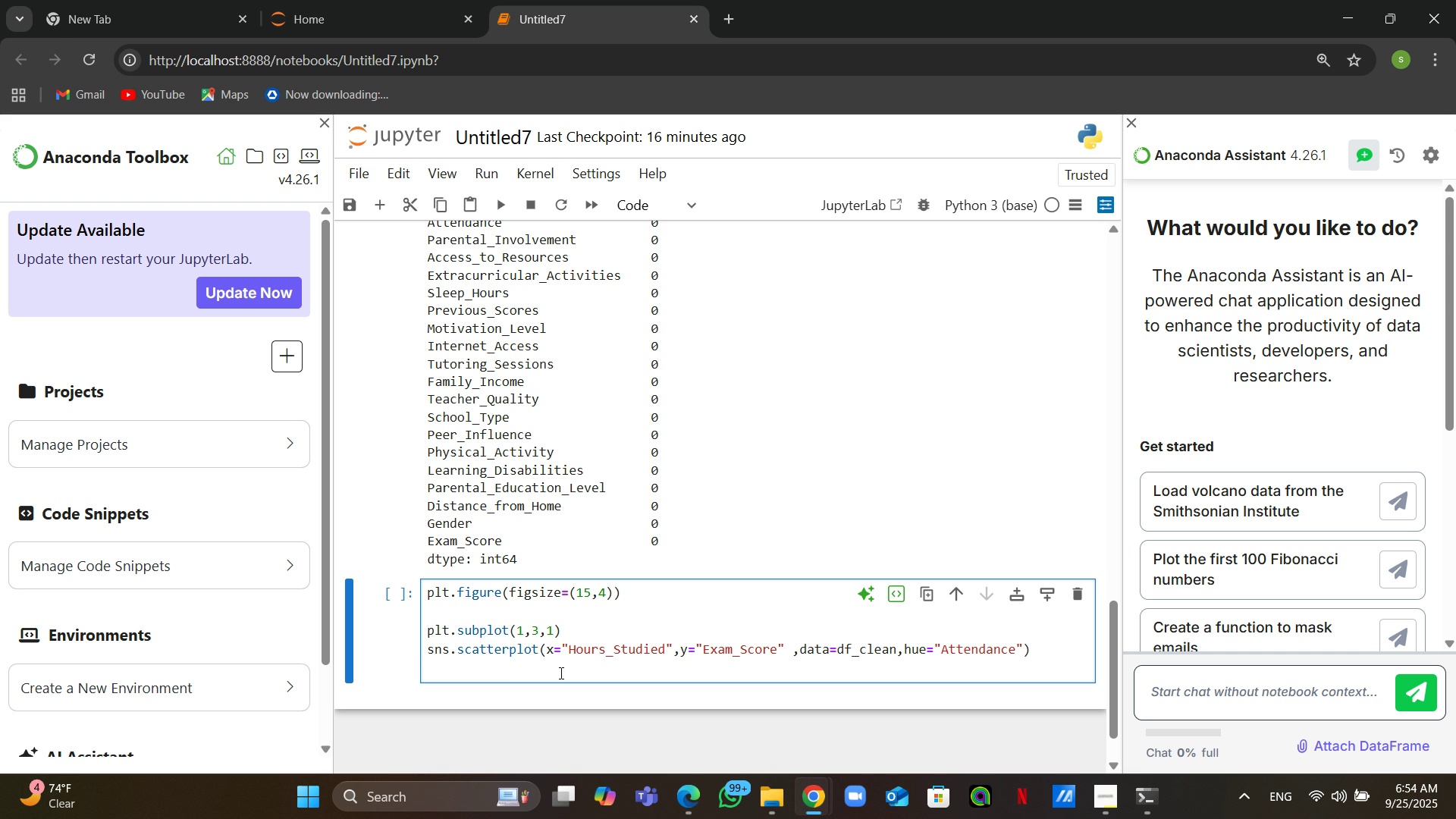 
left_click([458, 663])
 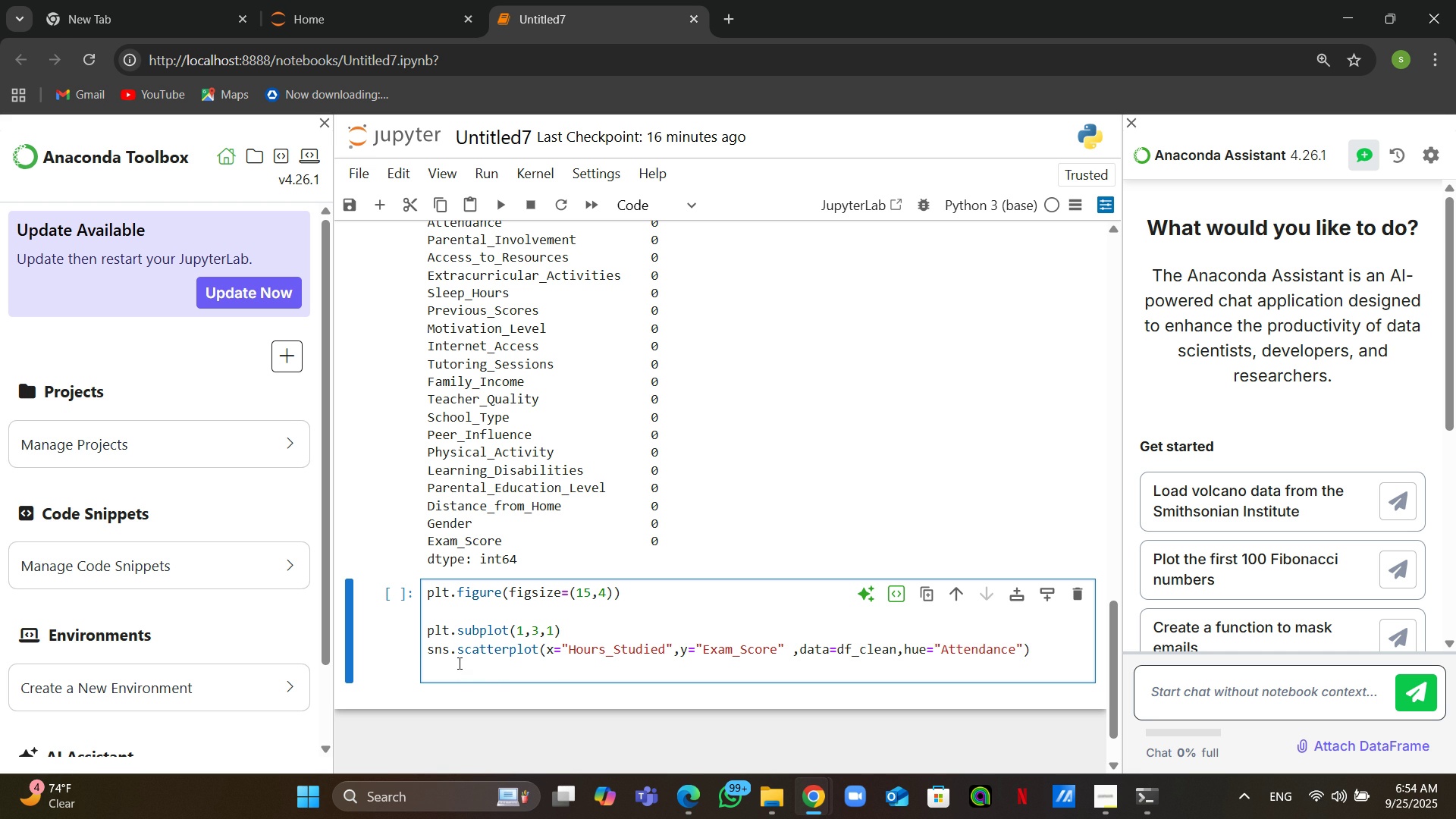 
left_click([1033, 644])
 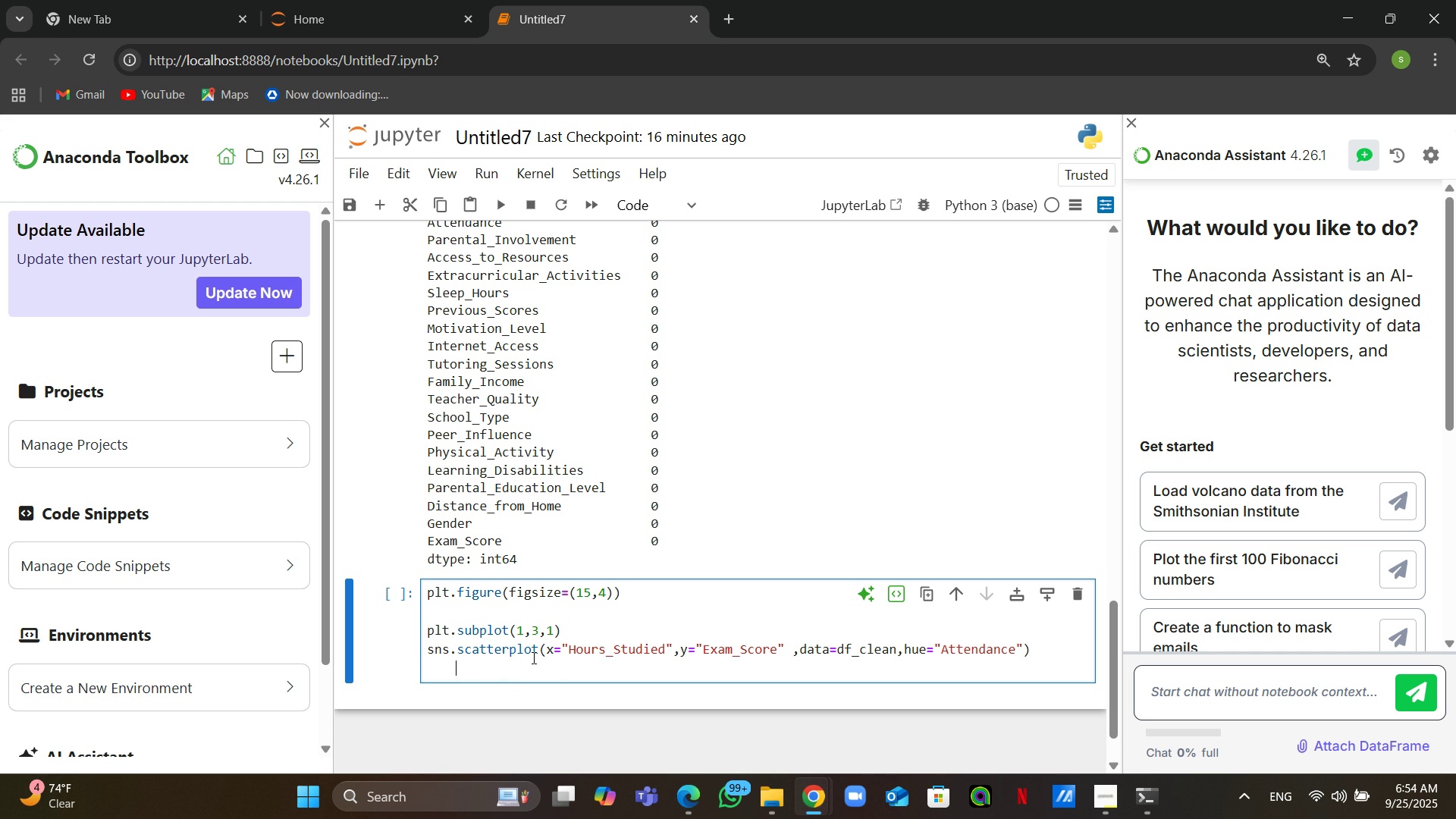 
key(Enter)
 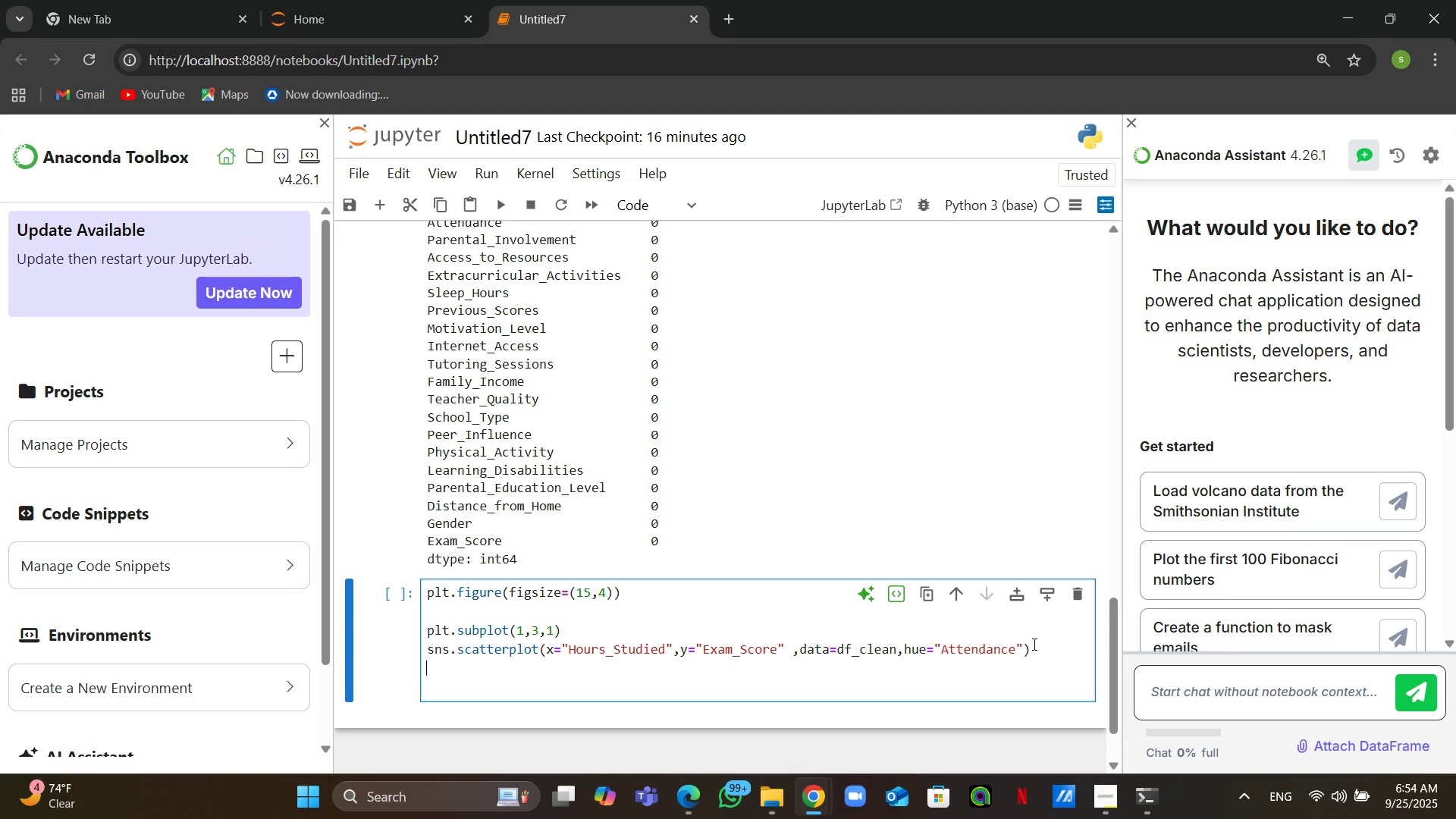 
type(plt,)
key(Backspace)
type(.title)
 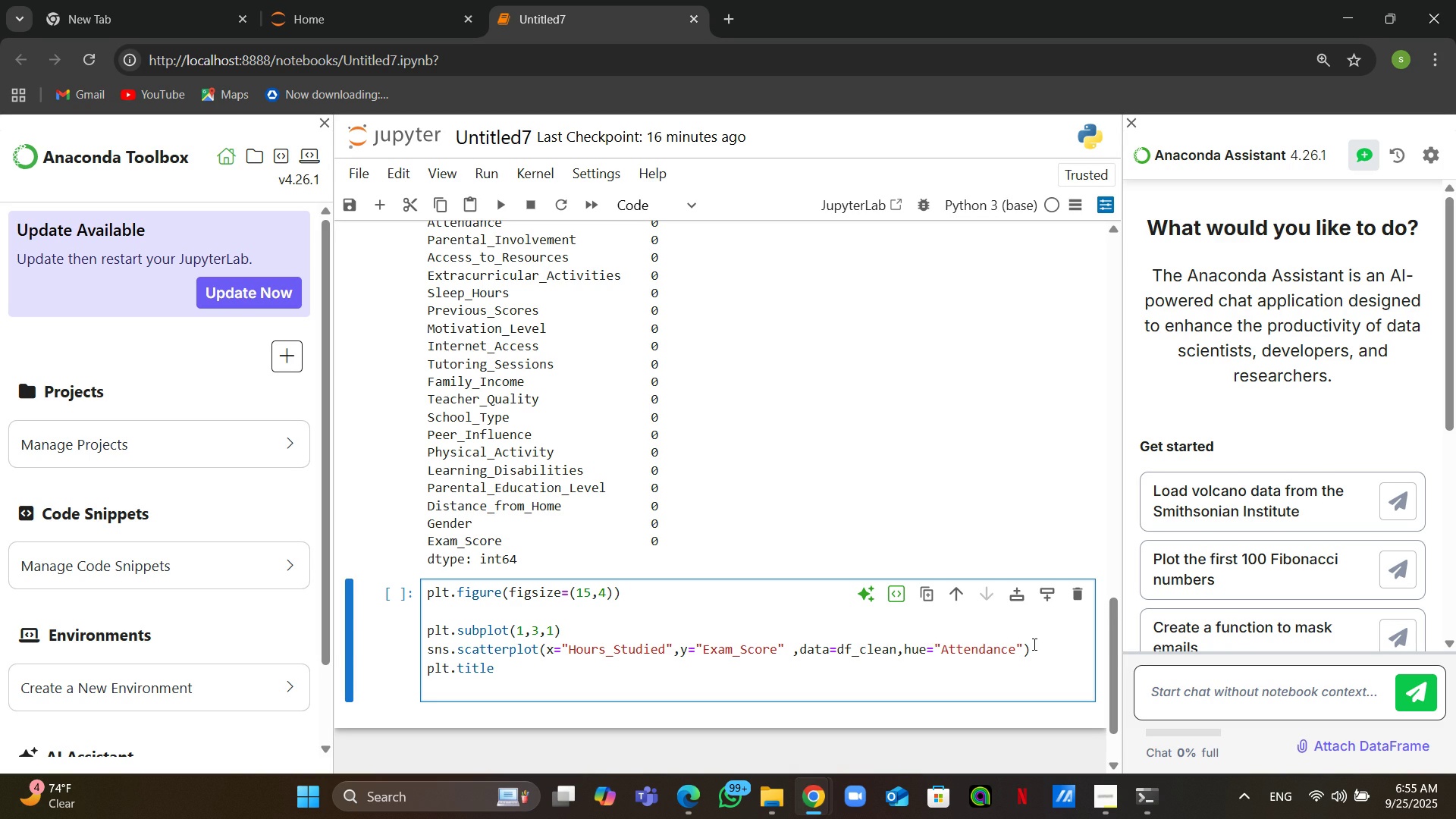 
type((study hours vs exam score"))
 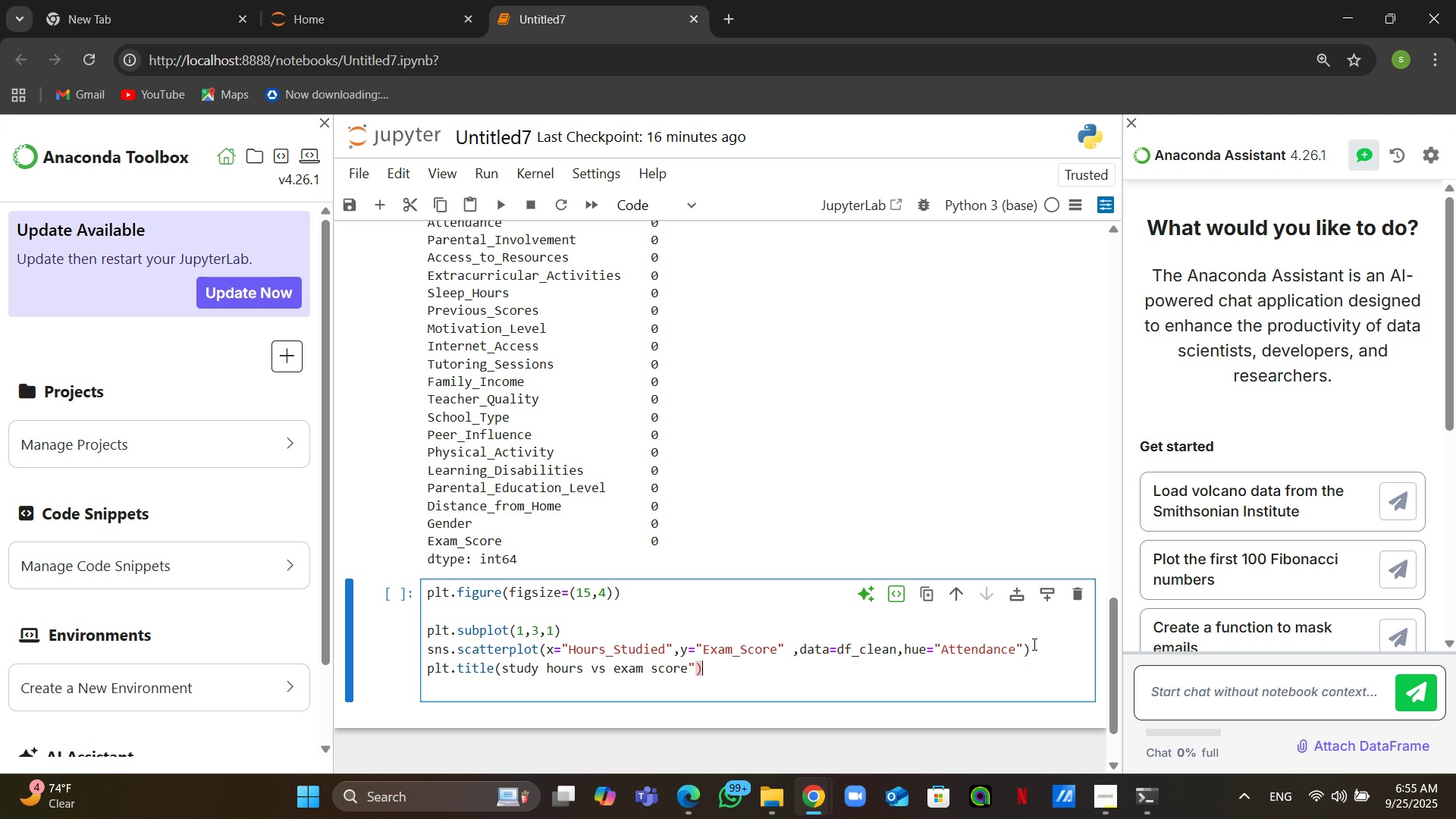 
left_click([497, 670])
 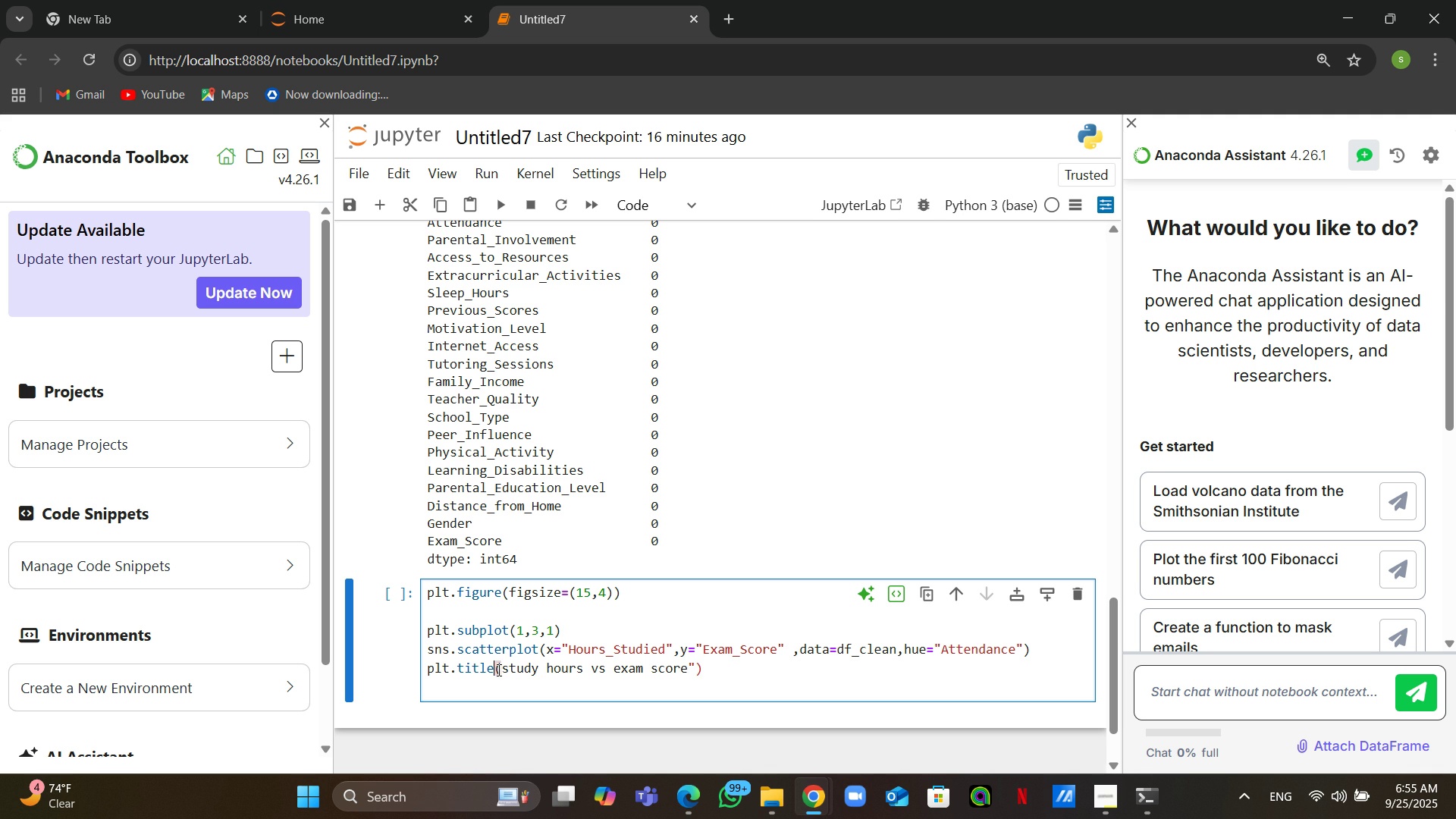 
key(Shift+Quote)
 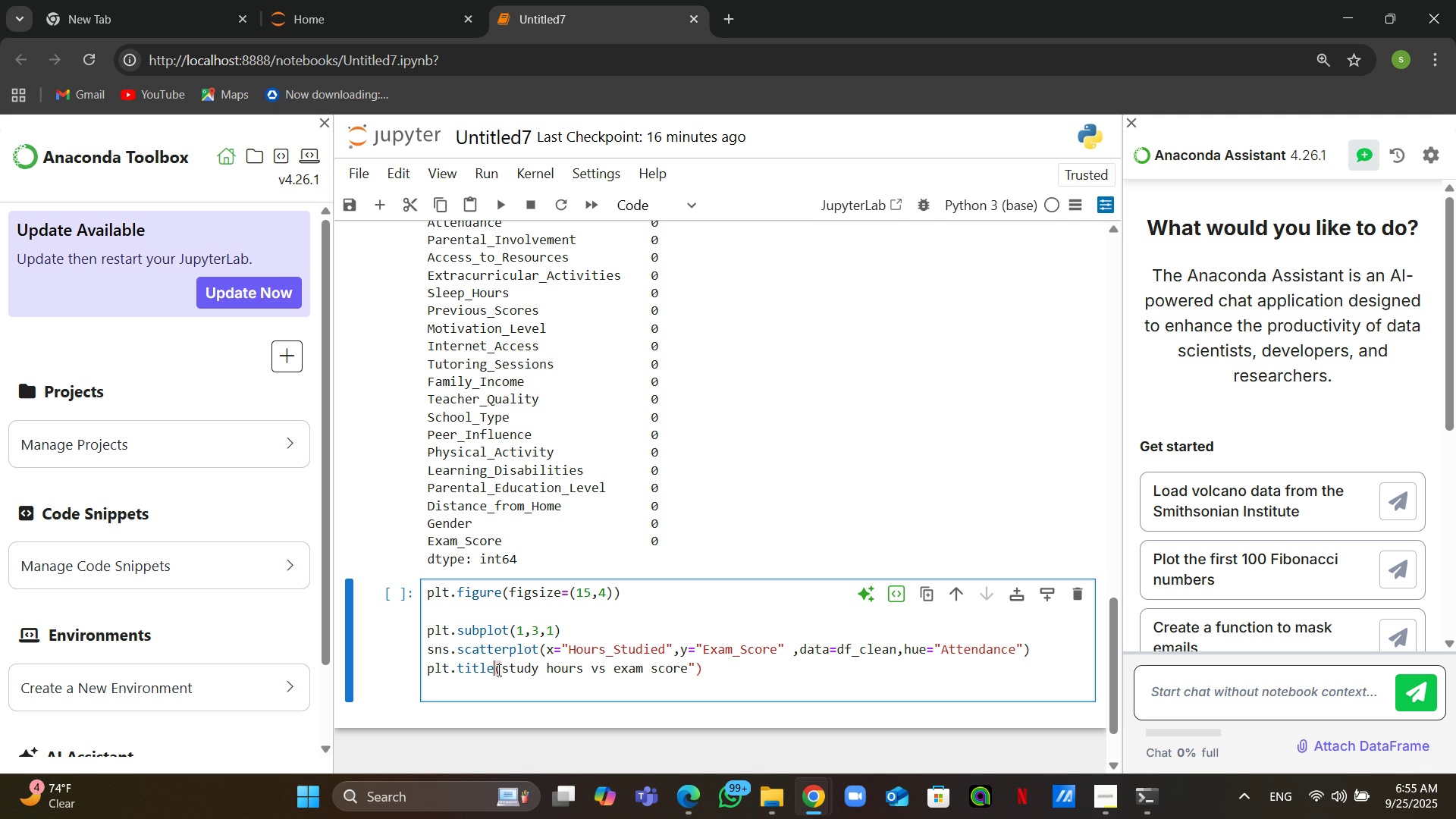 
key(Backspace)
 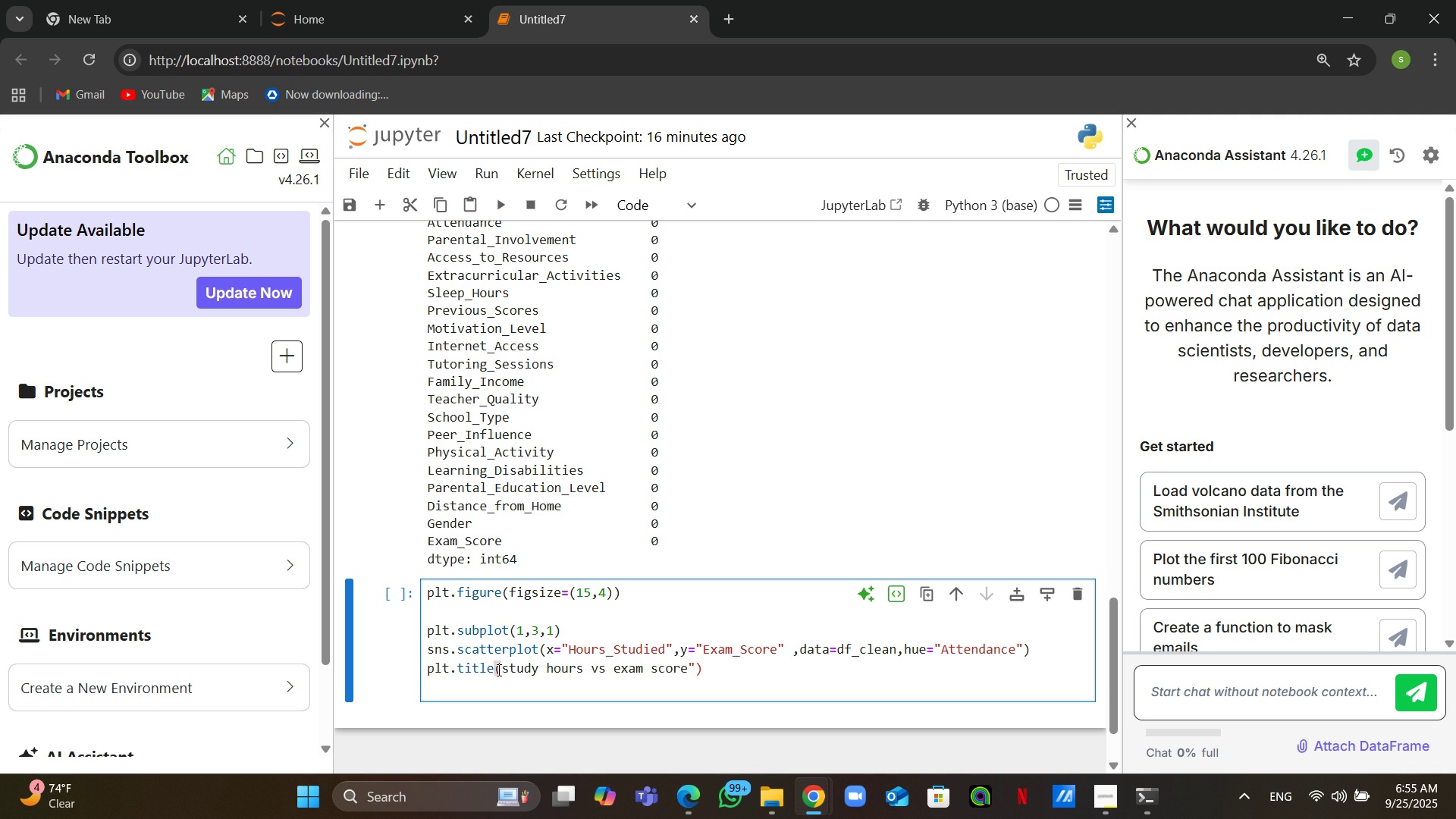 
key(ArrowRight)
 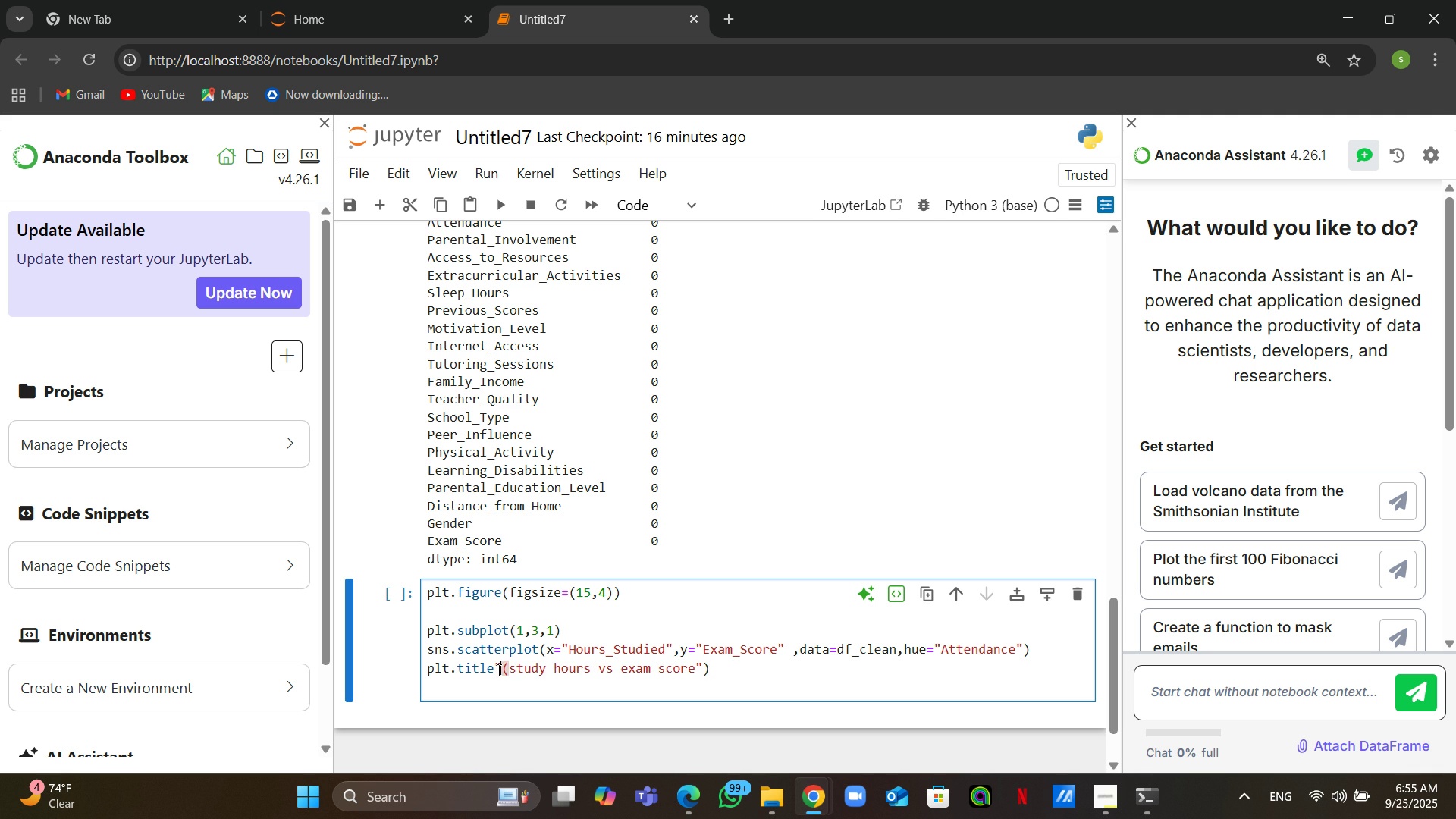 
key(ArrowRight)
 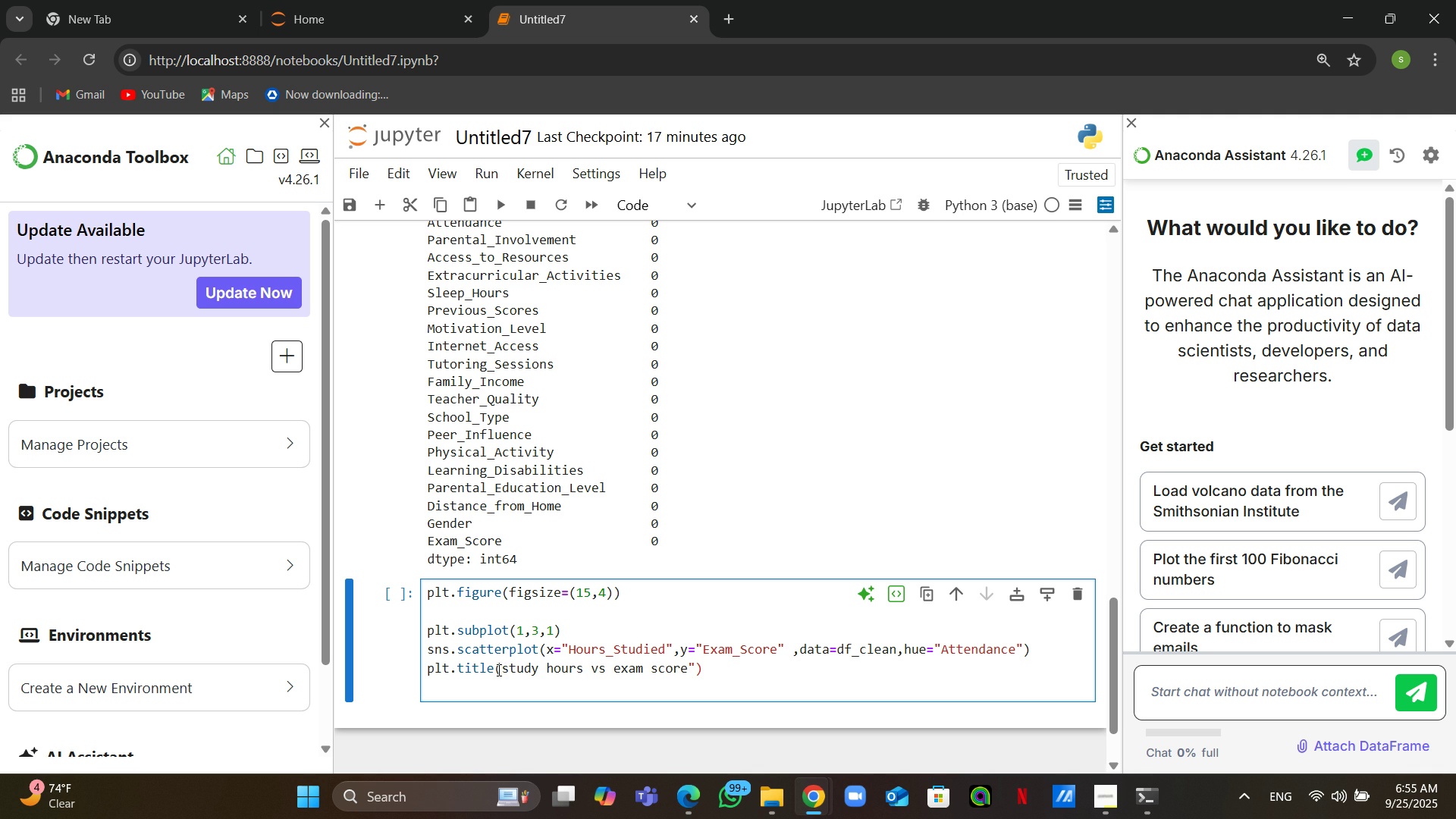 
hold_key(key=ShiftRight, duration=0.35)
 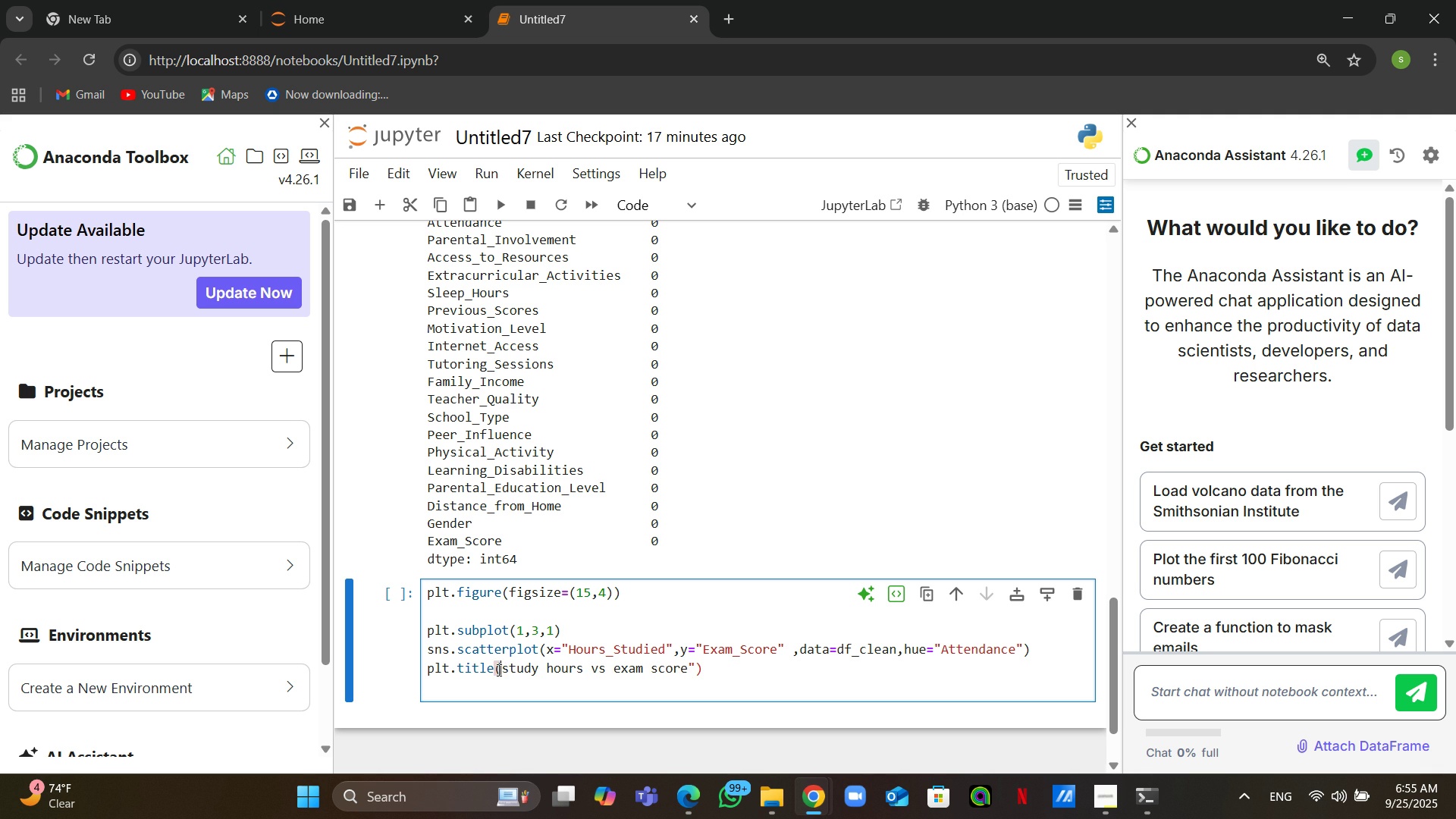 
key(ArrowLeft)
 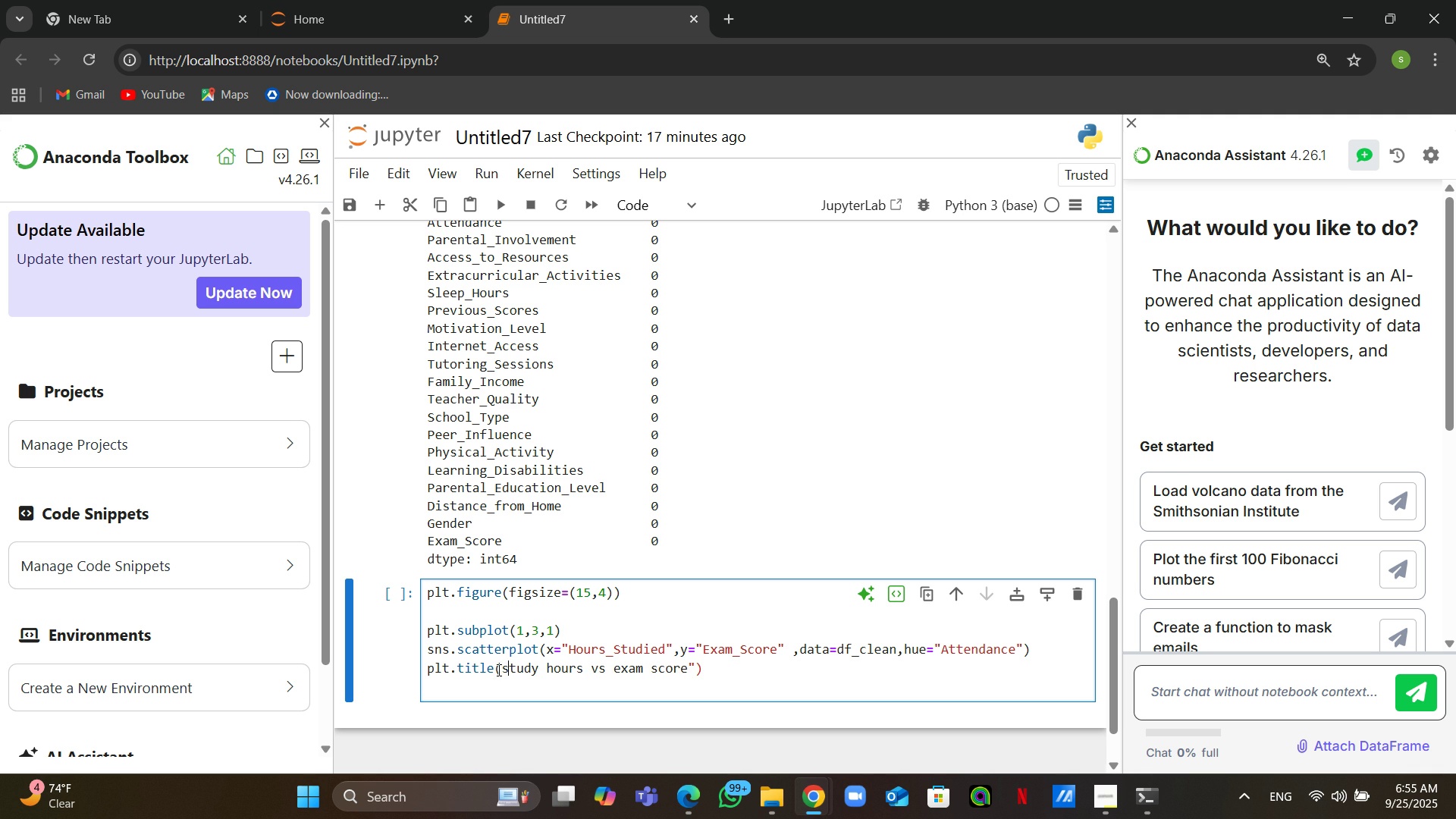 
key(Shift+Quote)
 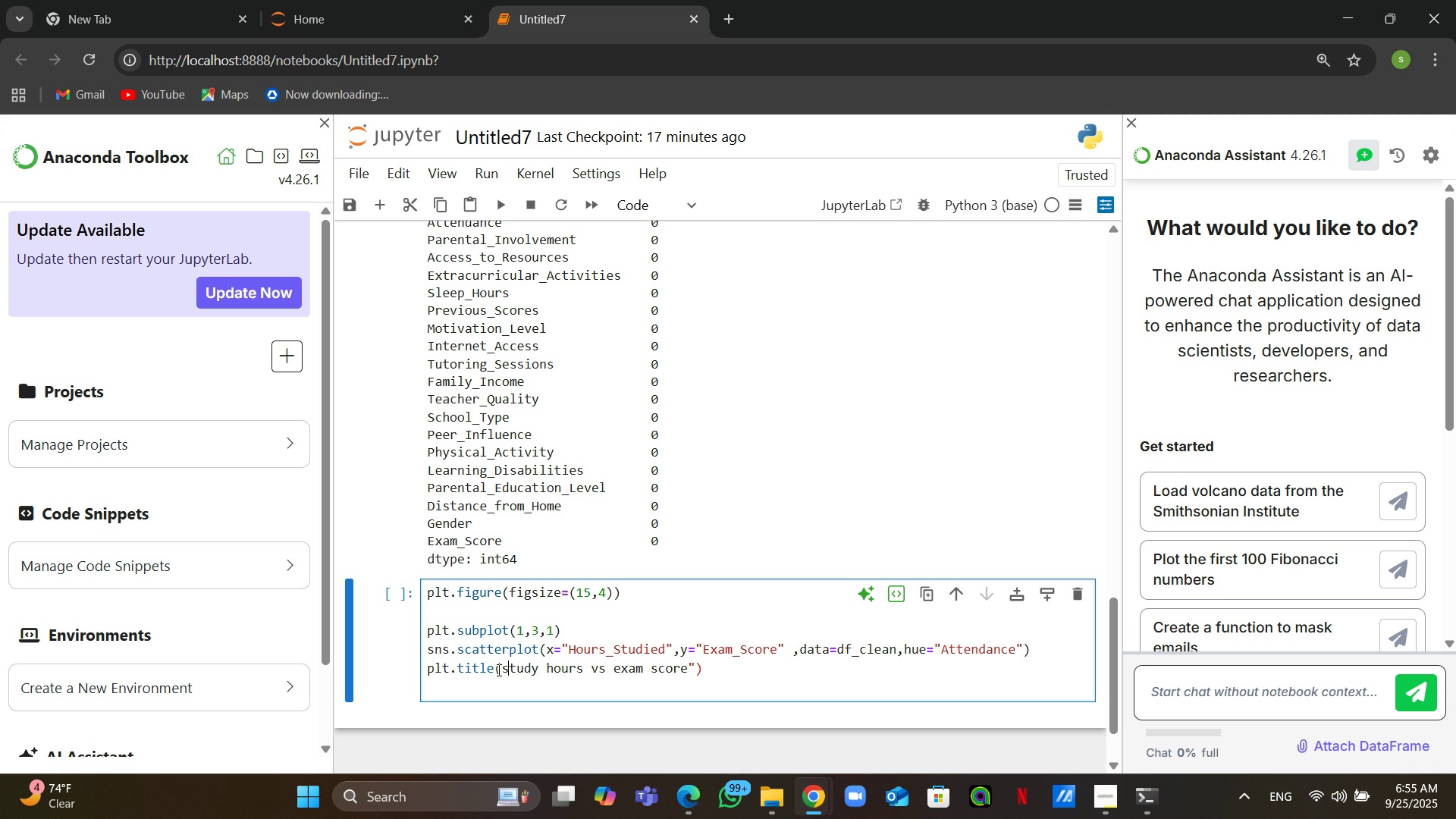 
wait(48.05)
 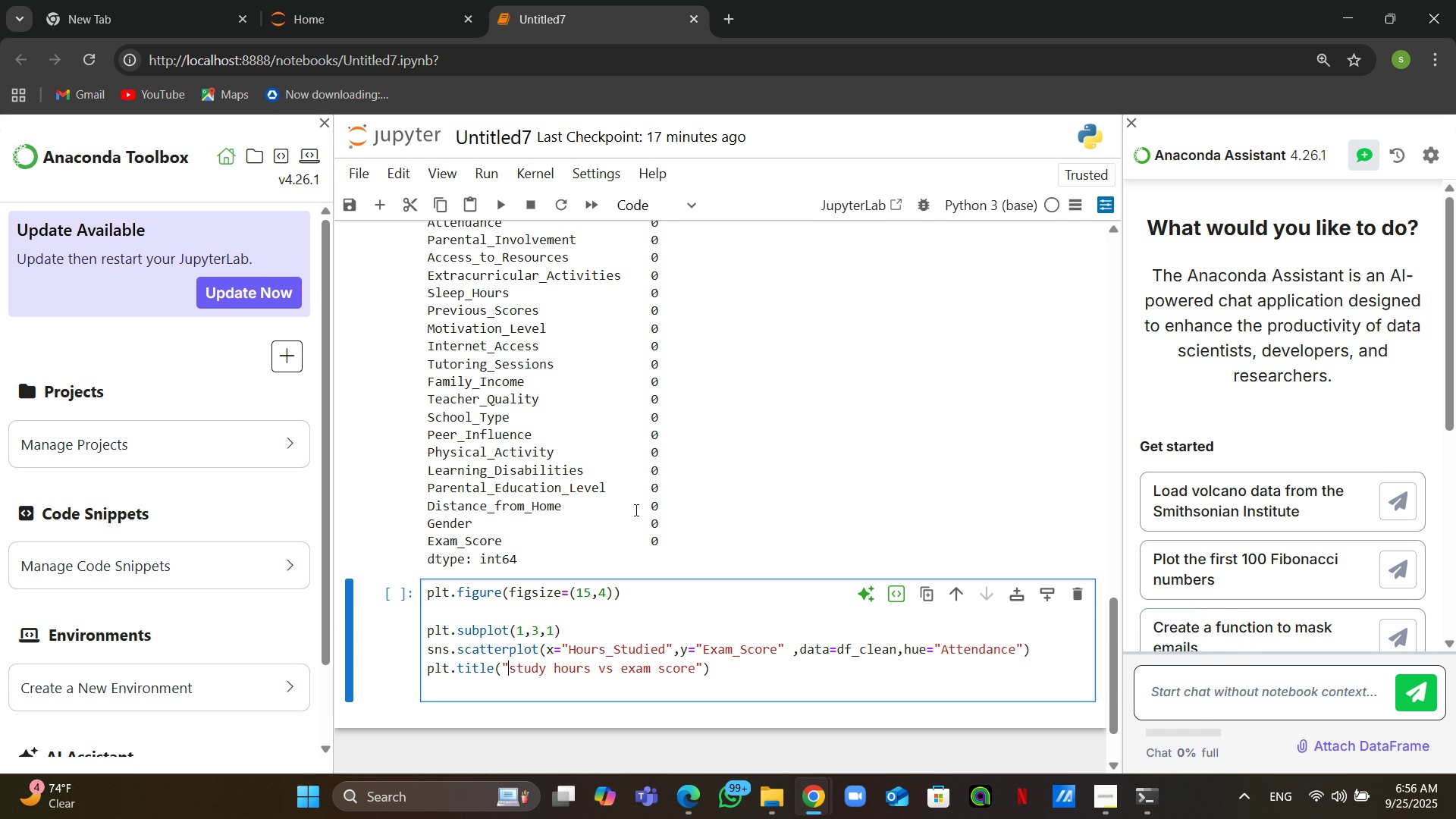 
left_click_drag(start_coordinate=[721, 672], to_coordinate=[430, 654])
 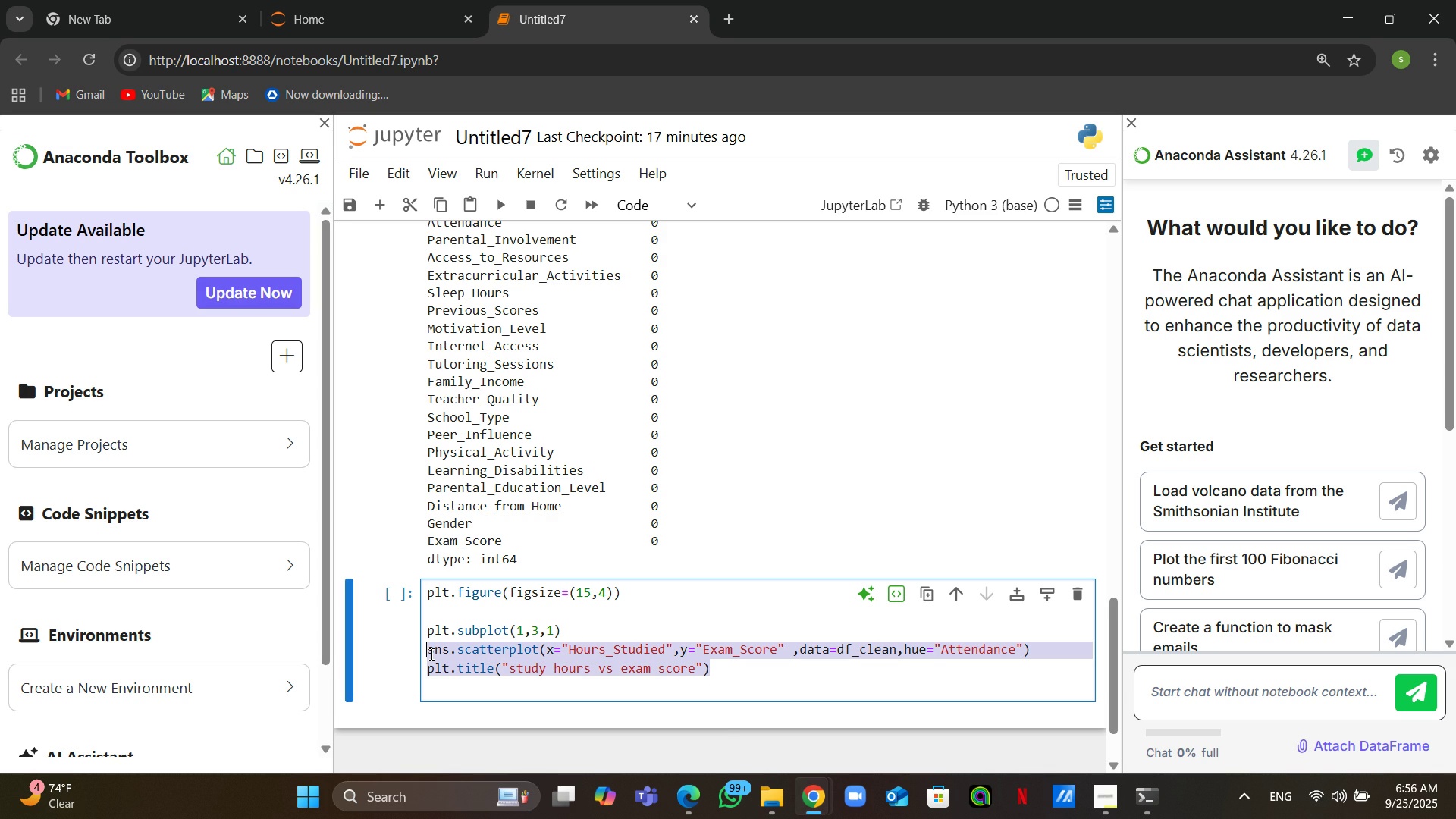 
key(Control+C)
 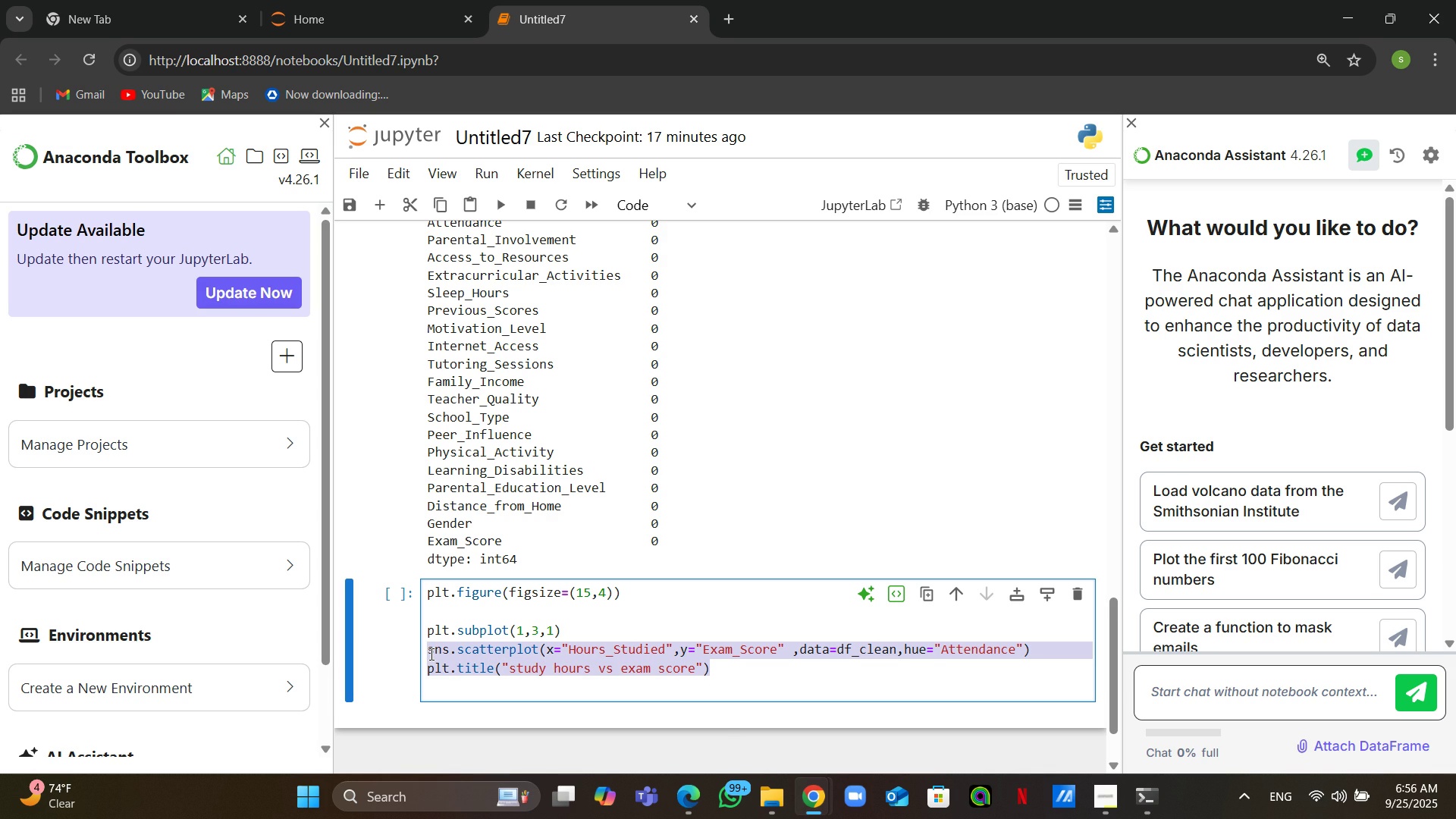 
left_click([758, 678])
 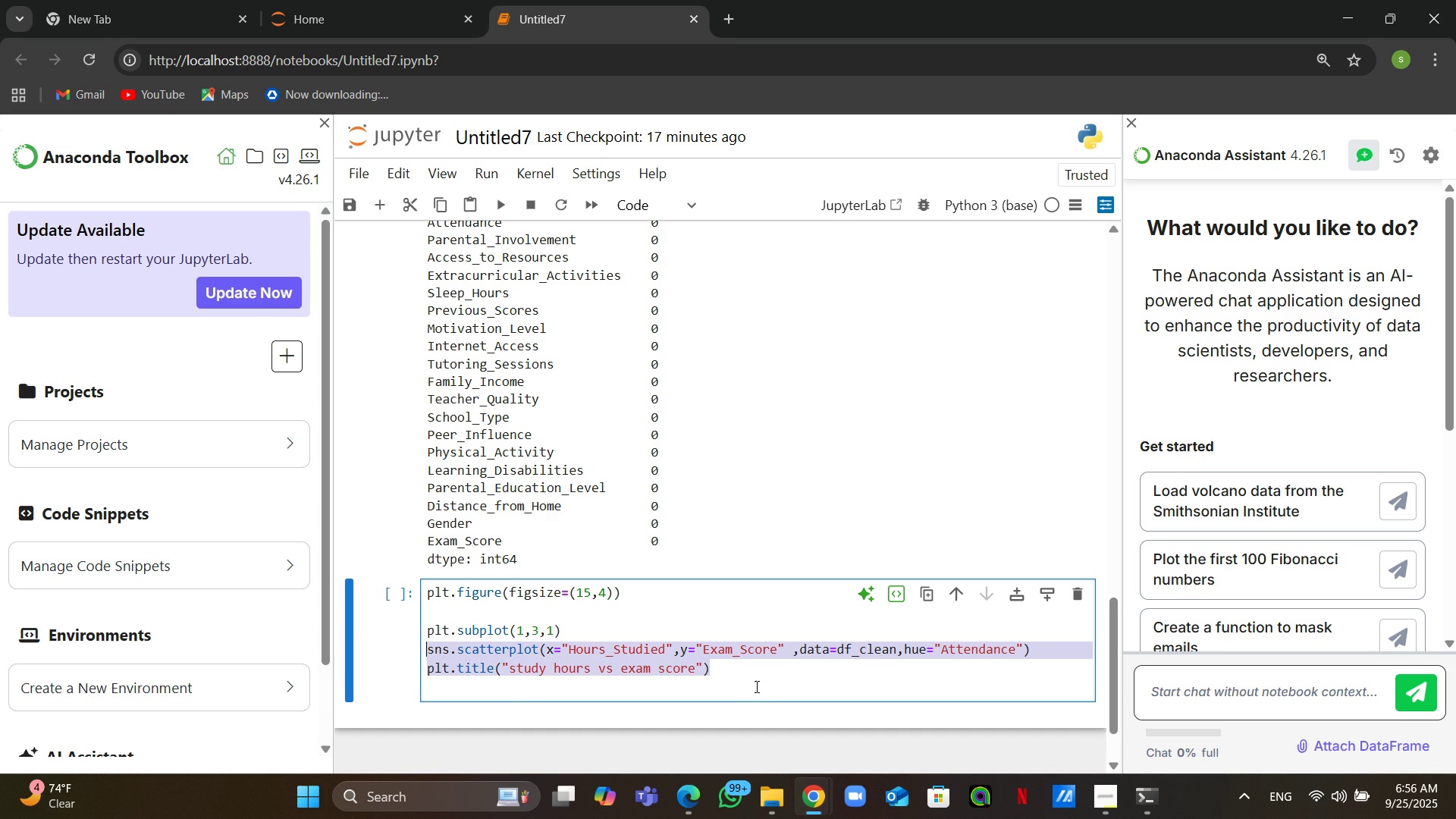 
key(Enter)
 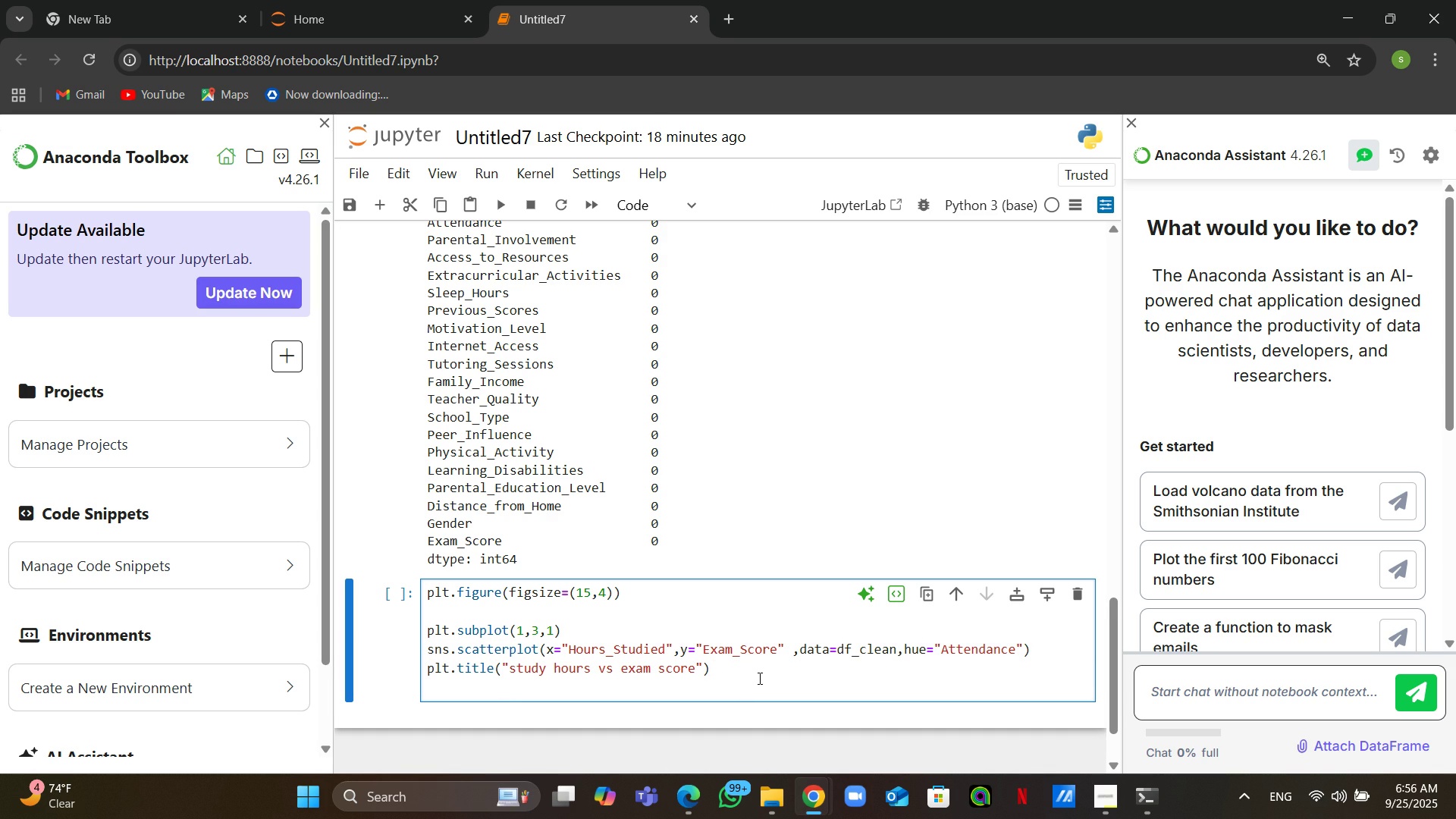 
key(Control+V)
 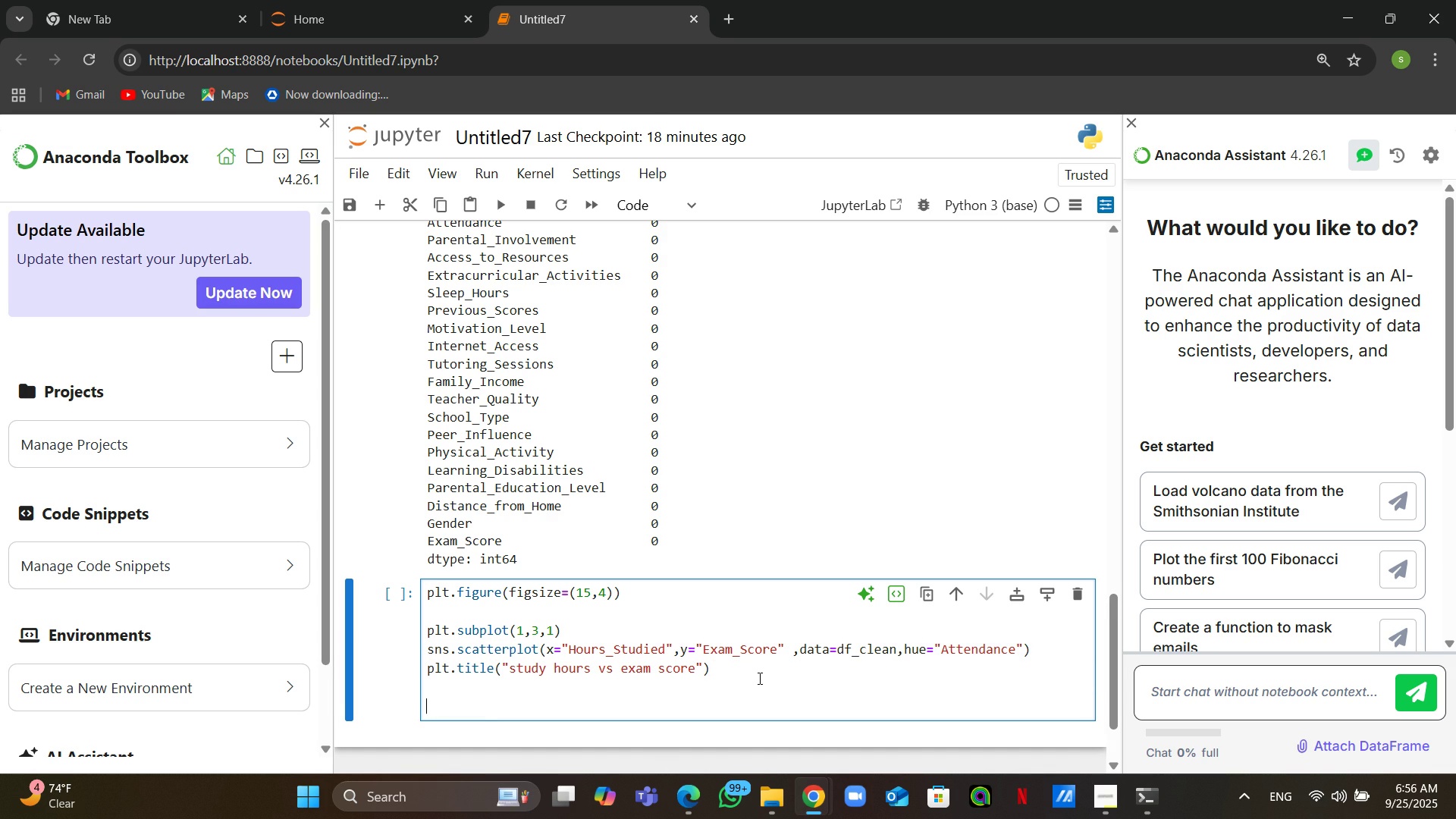 
double_click([623, 632])
 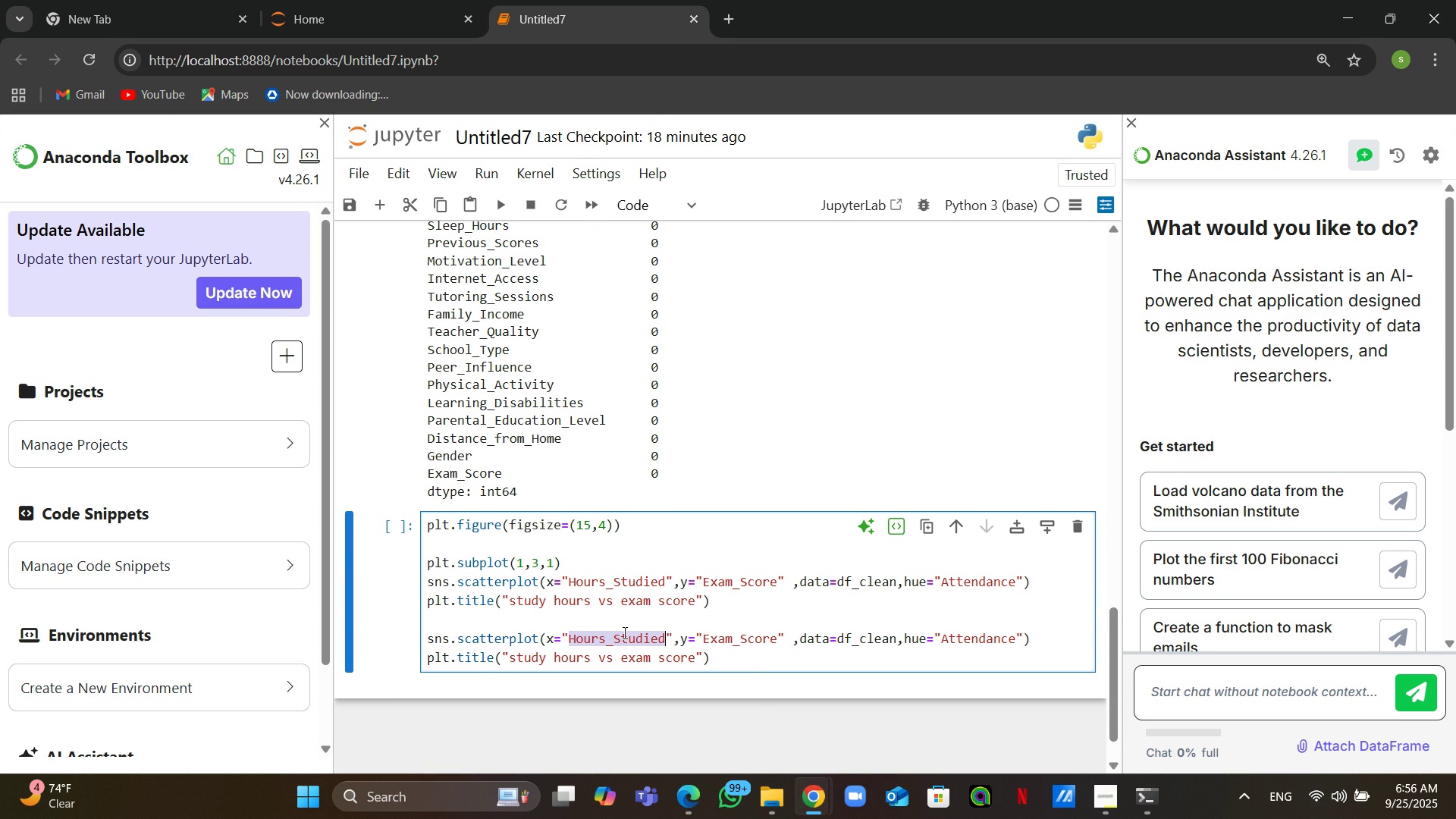 
wait(5.32)
 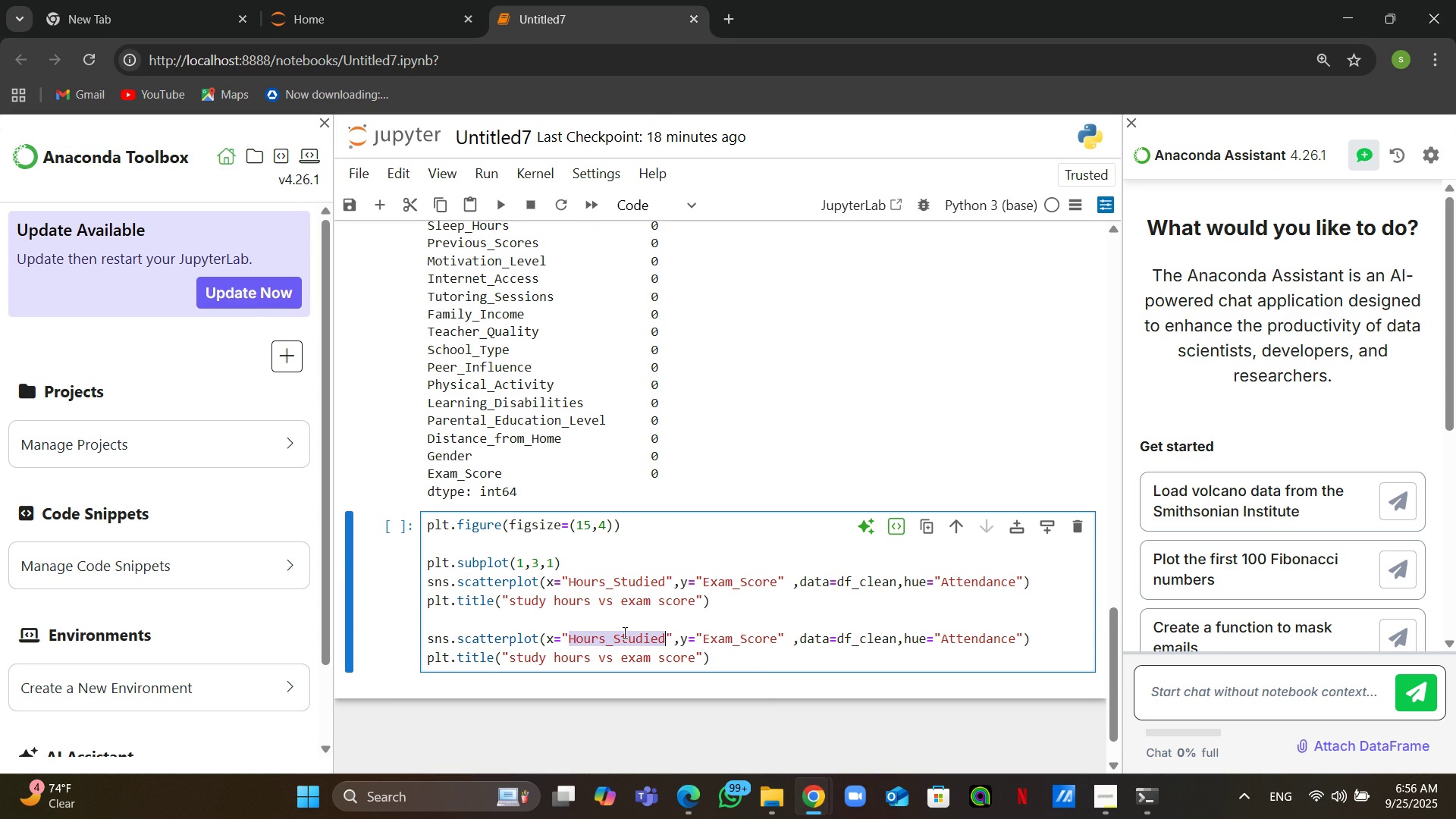 
type(Previous_Scores)
 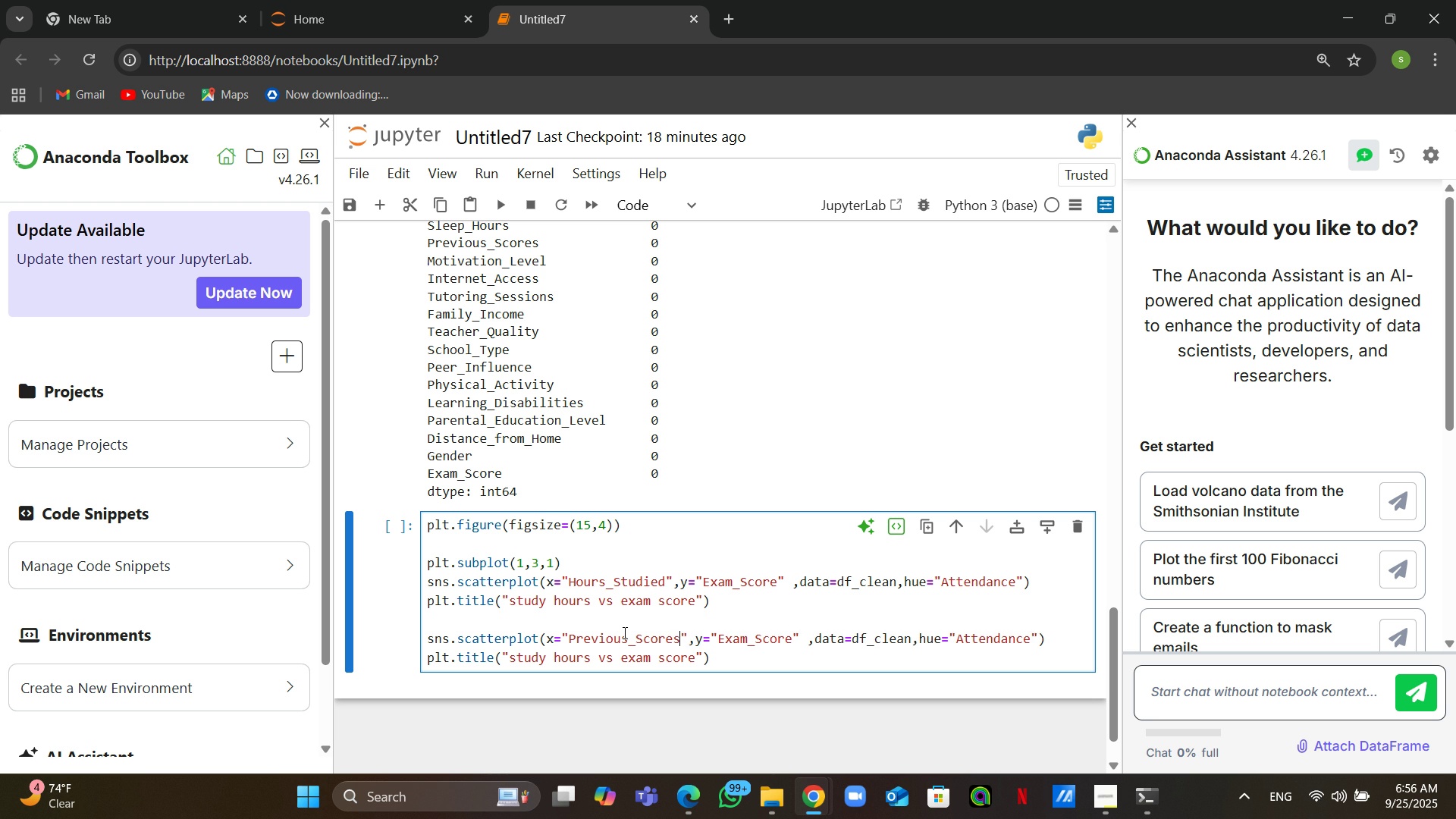 
wait(10.12)
 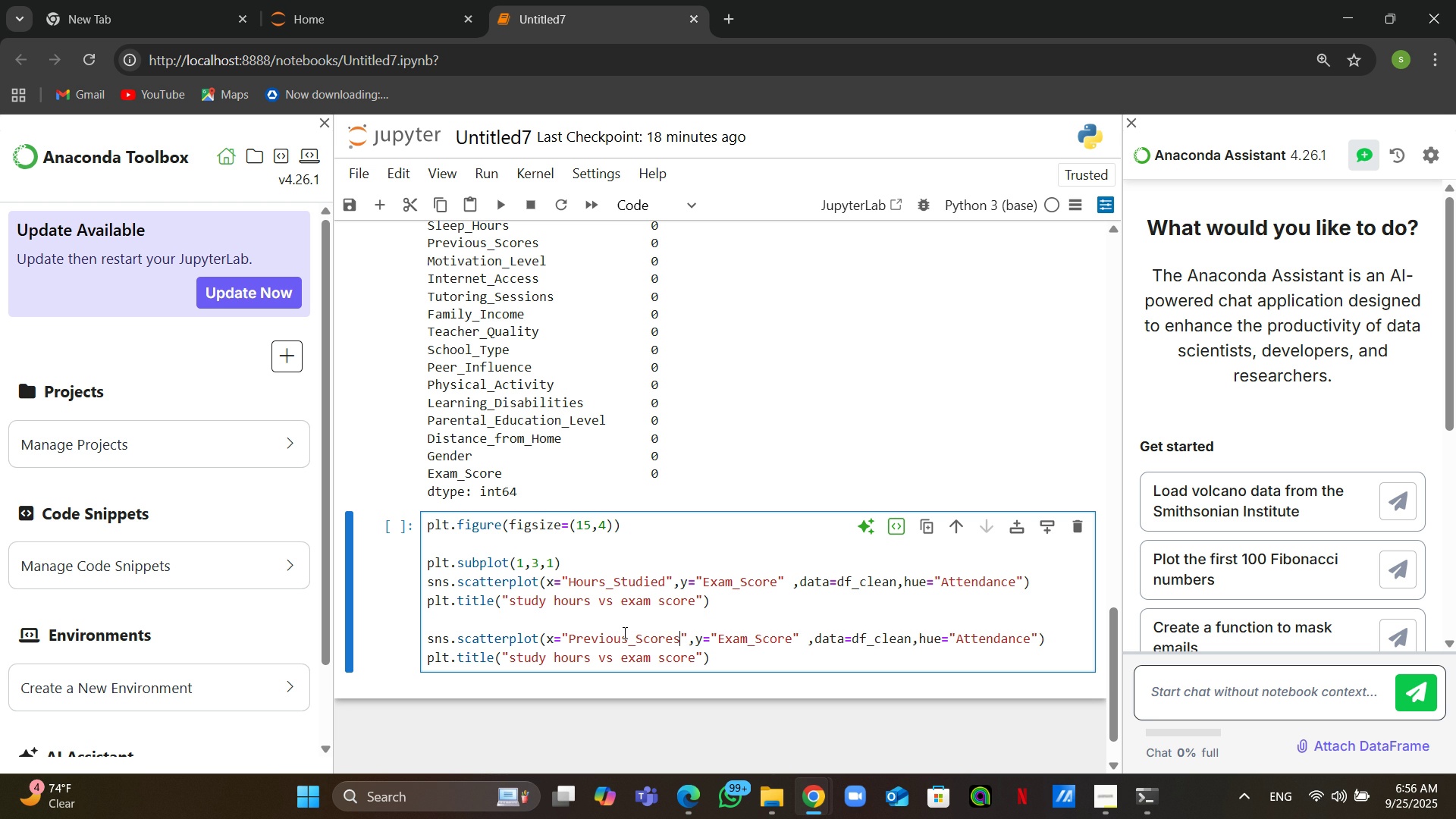 
left_click_drag(start_coordinate=[591, 658], to_coordinate=[512, 661])
 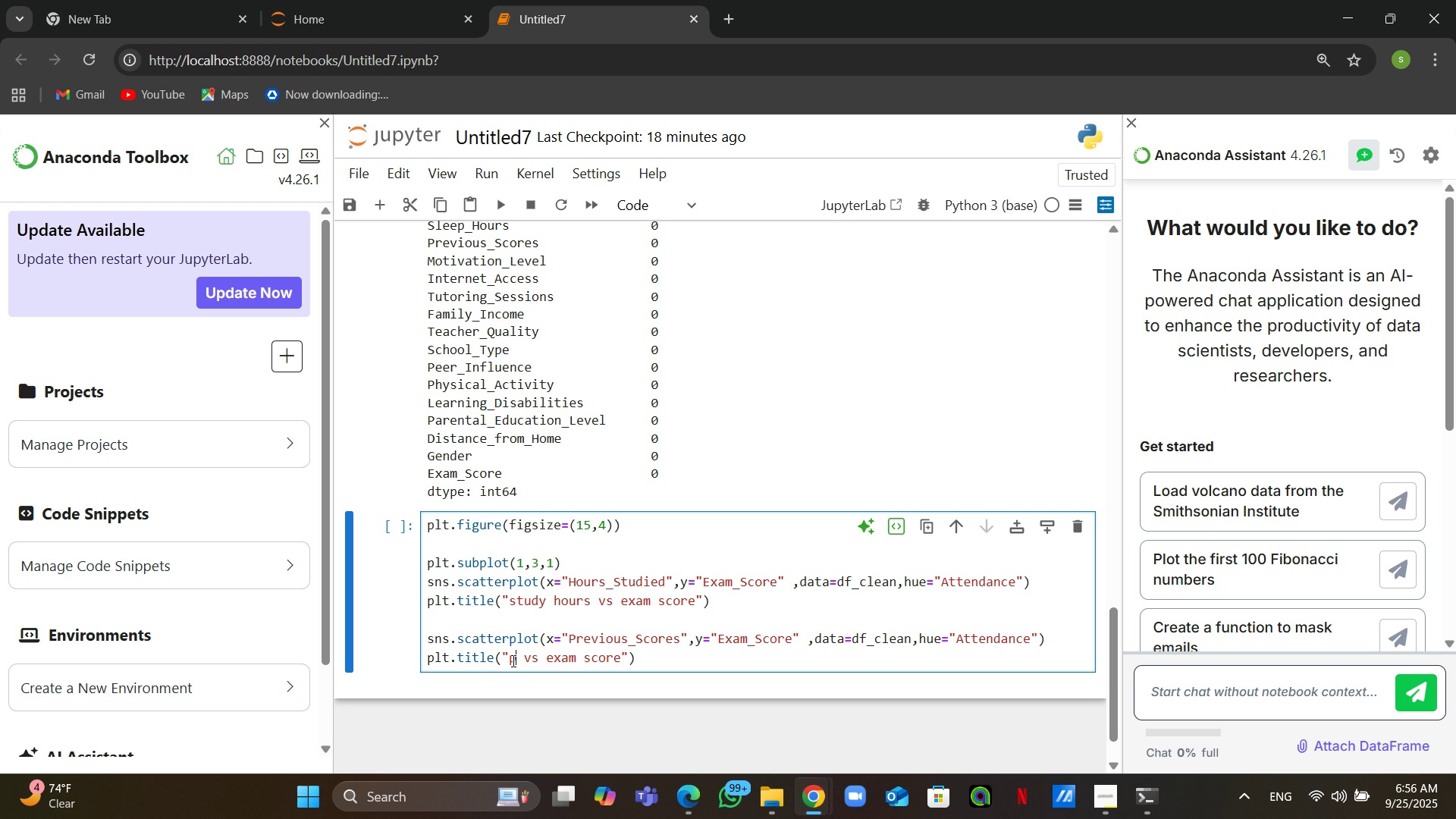 
type(previous scores)
 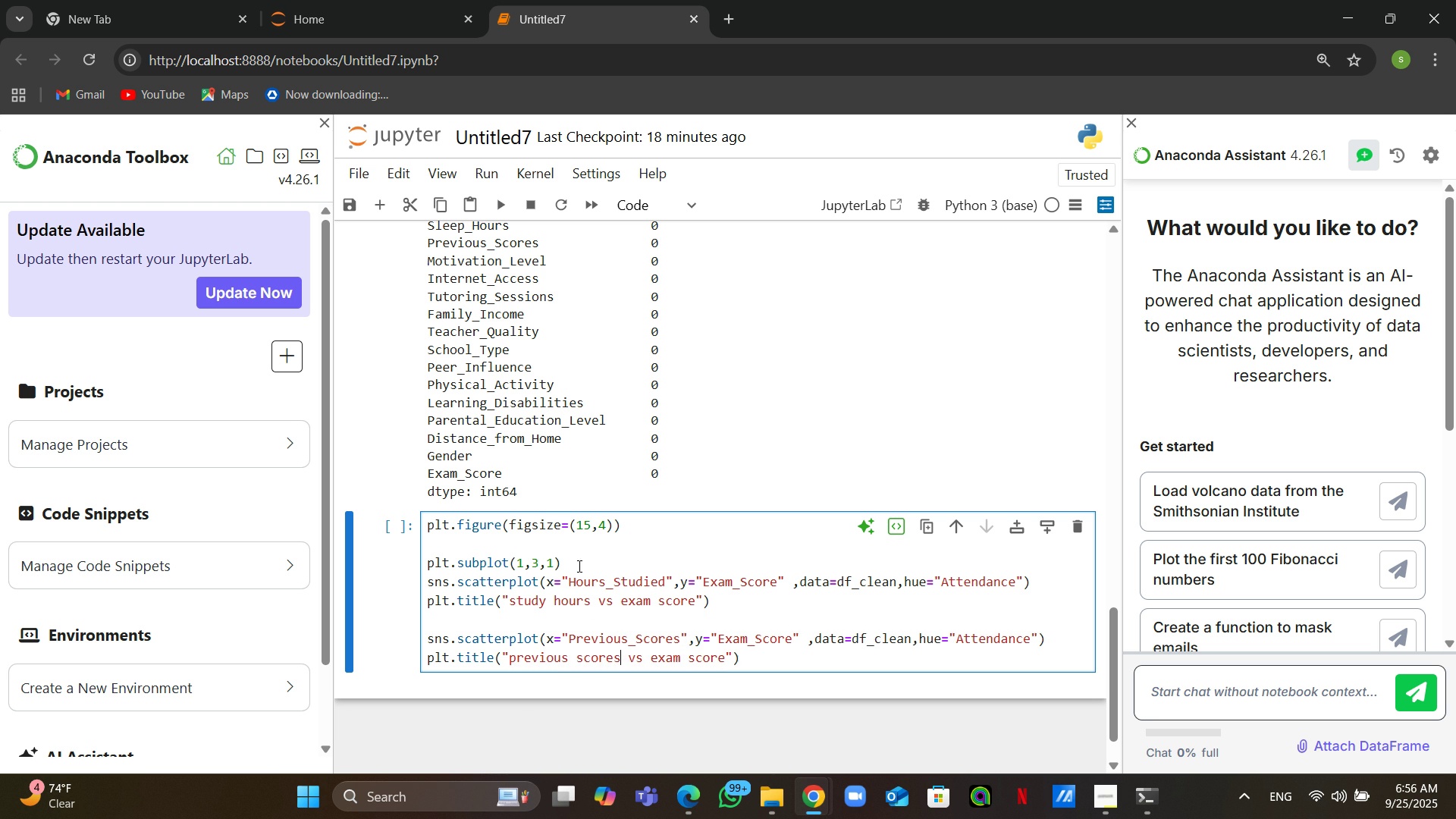 
left_click_drag(start_coordinate=[572, 563], to_coordinate=[422, 570])
 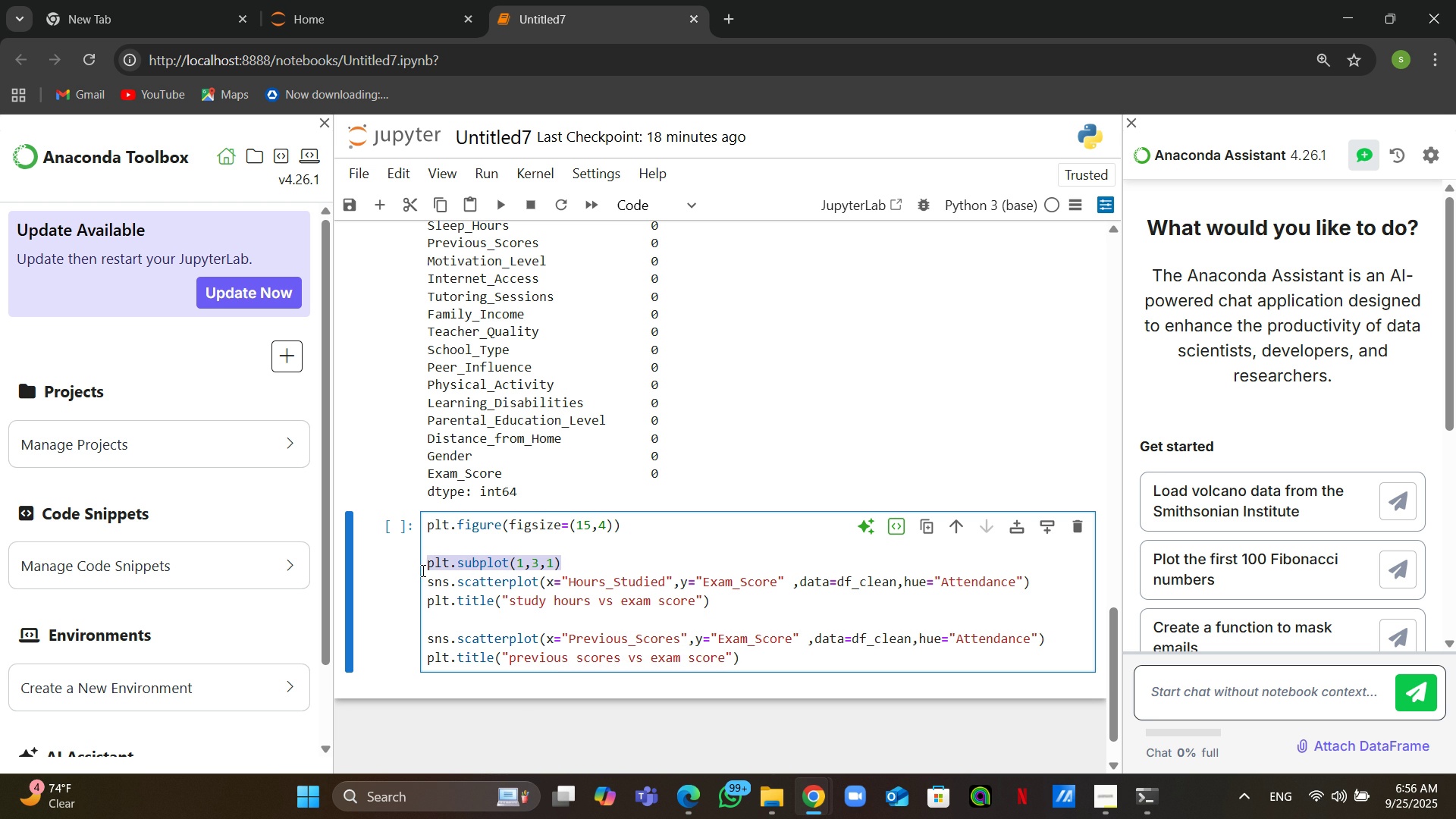 
key(Control+C)
 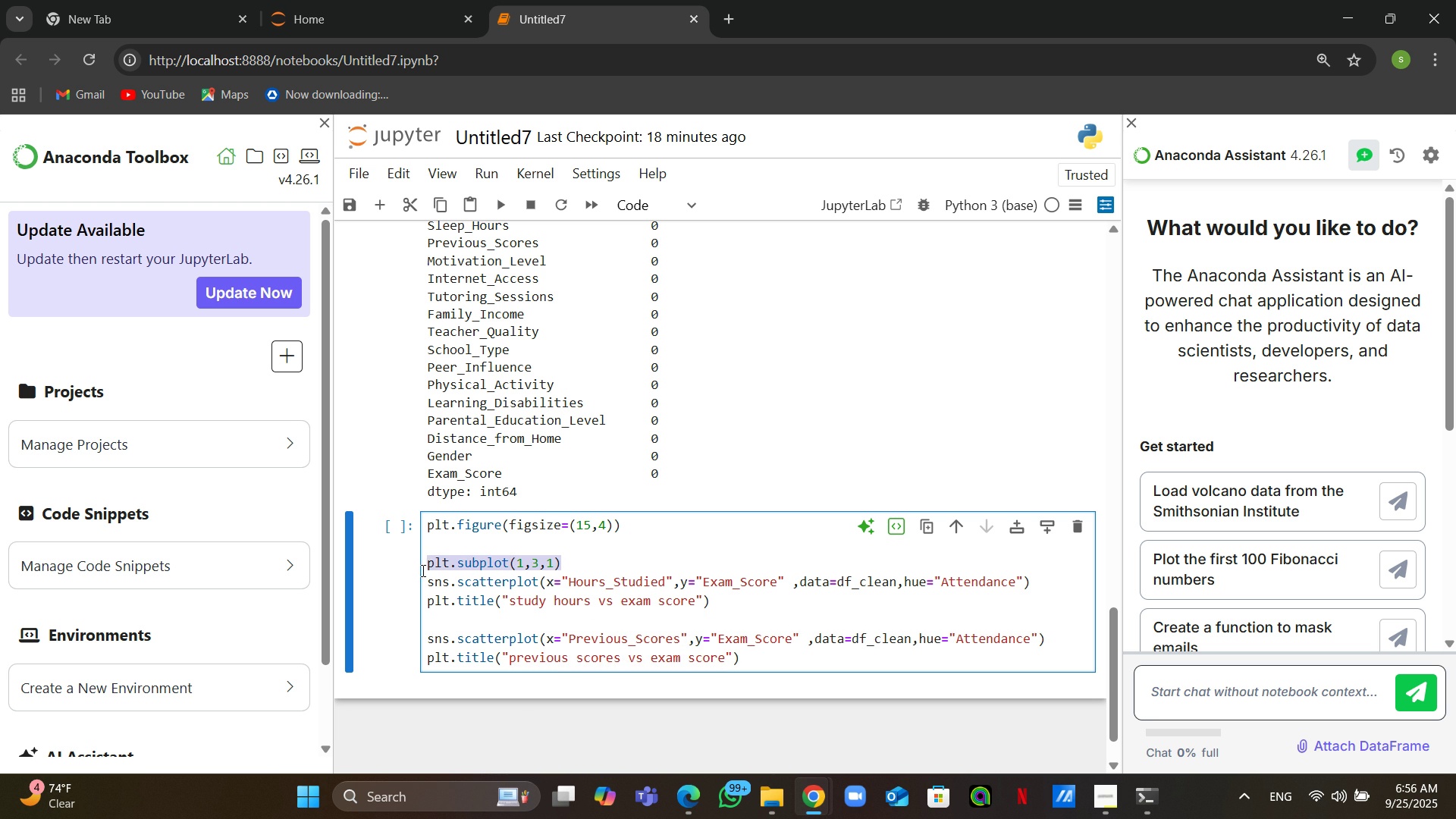 
left_click([517, 619])
 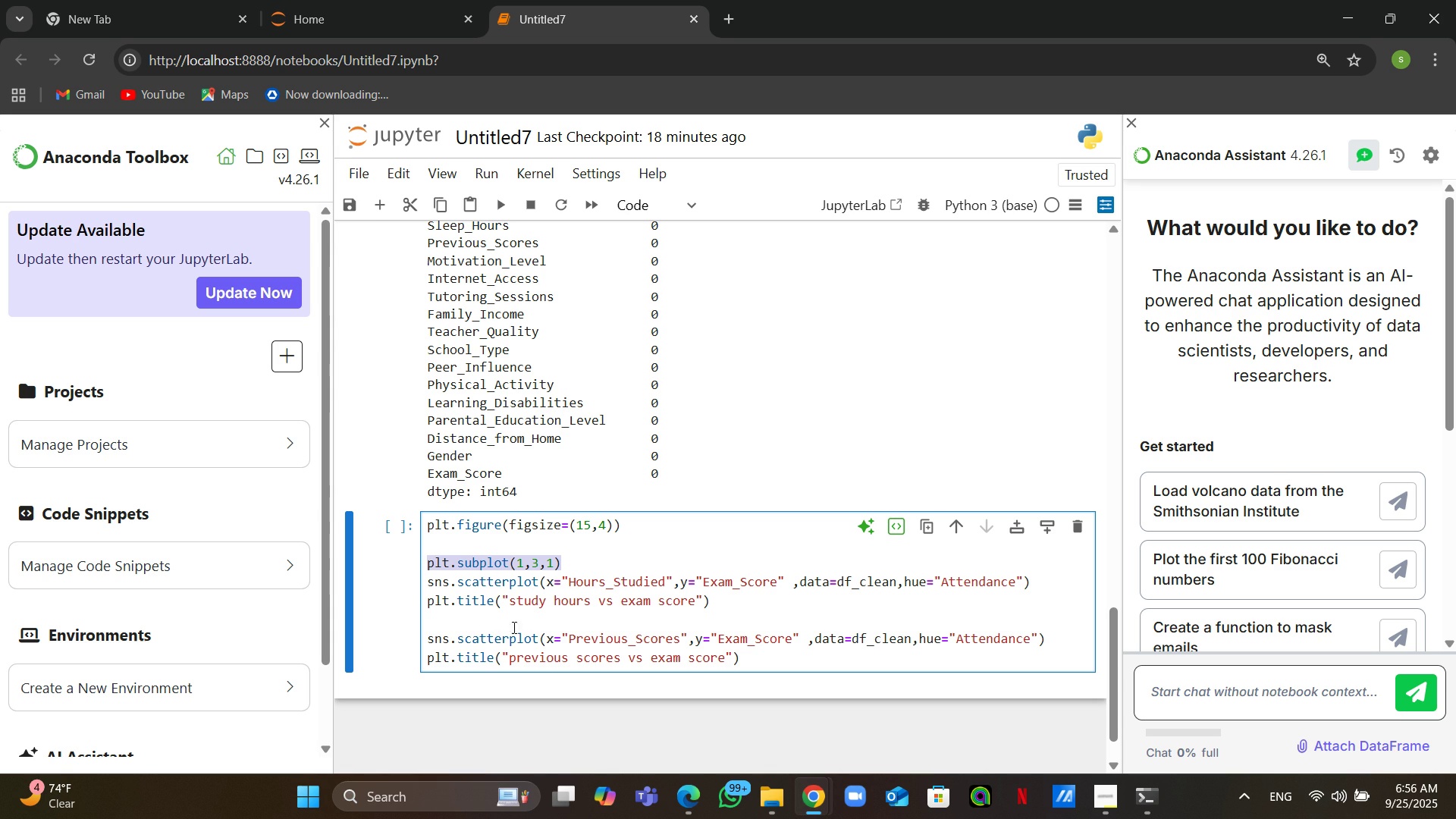 
key(Enter)
 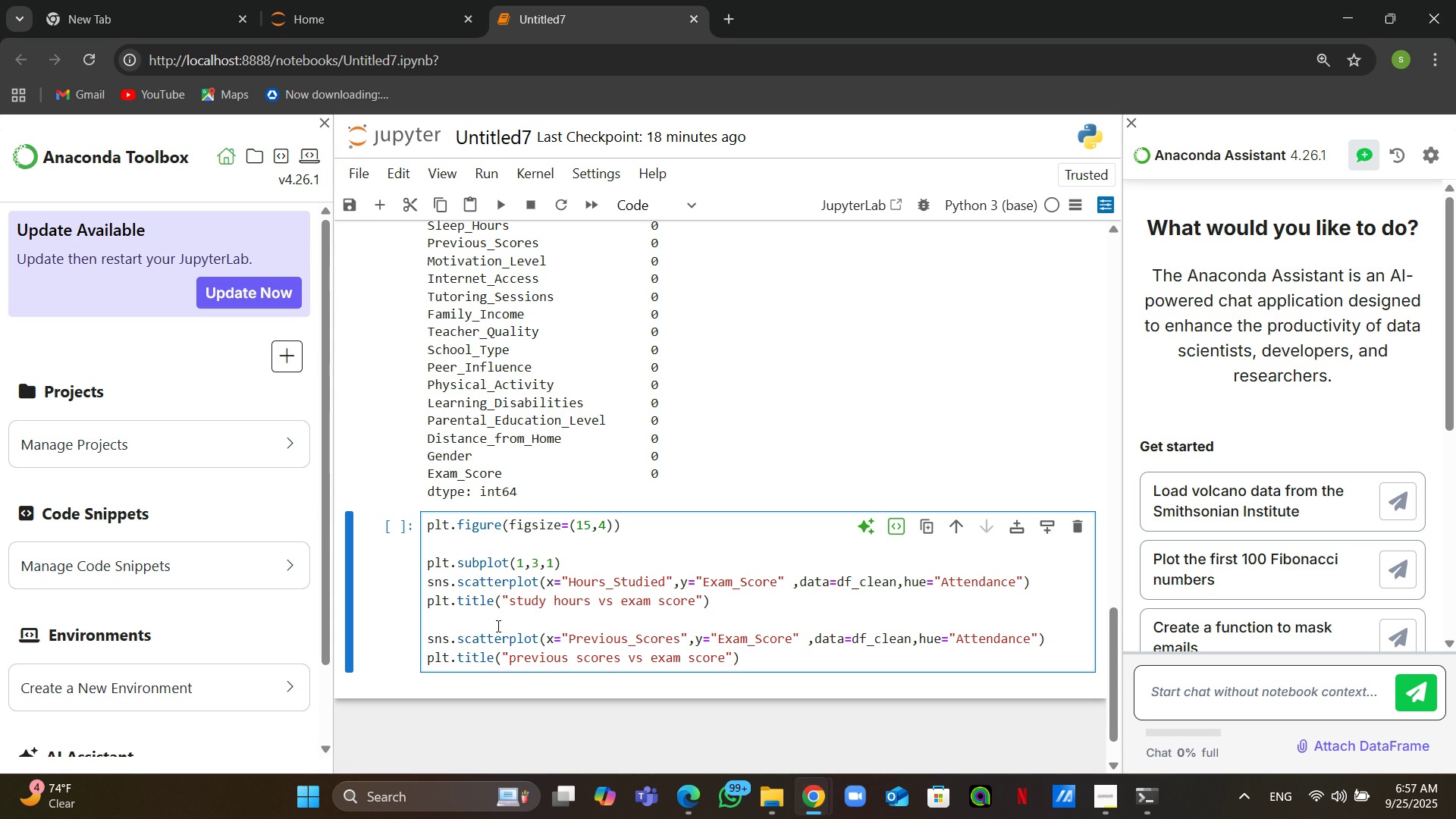 
key(Control+V)
 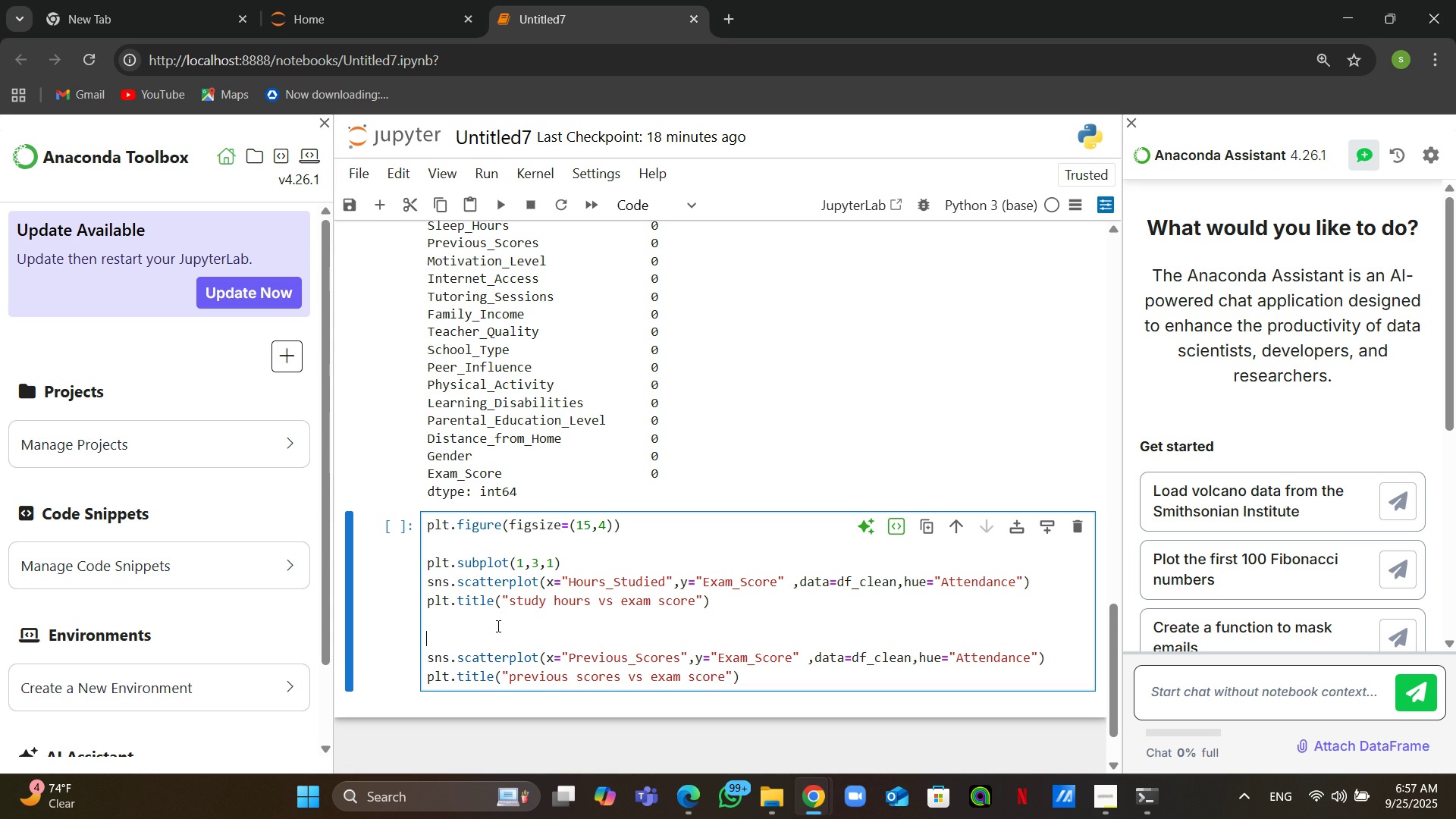 
left_click([553, 635])
 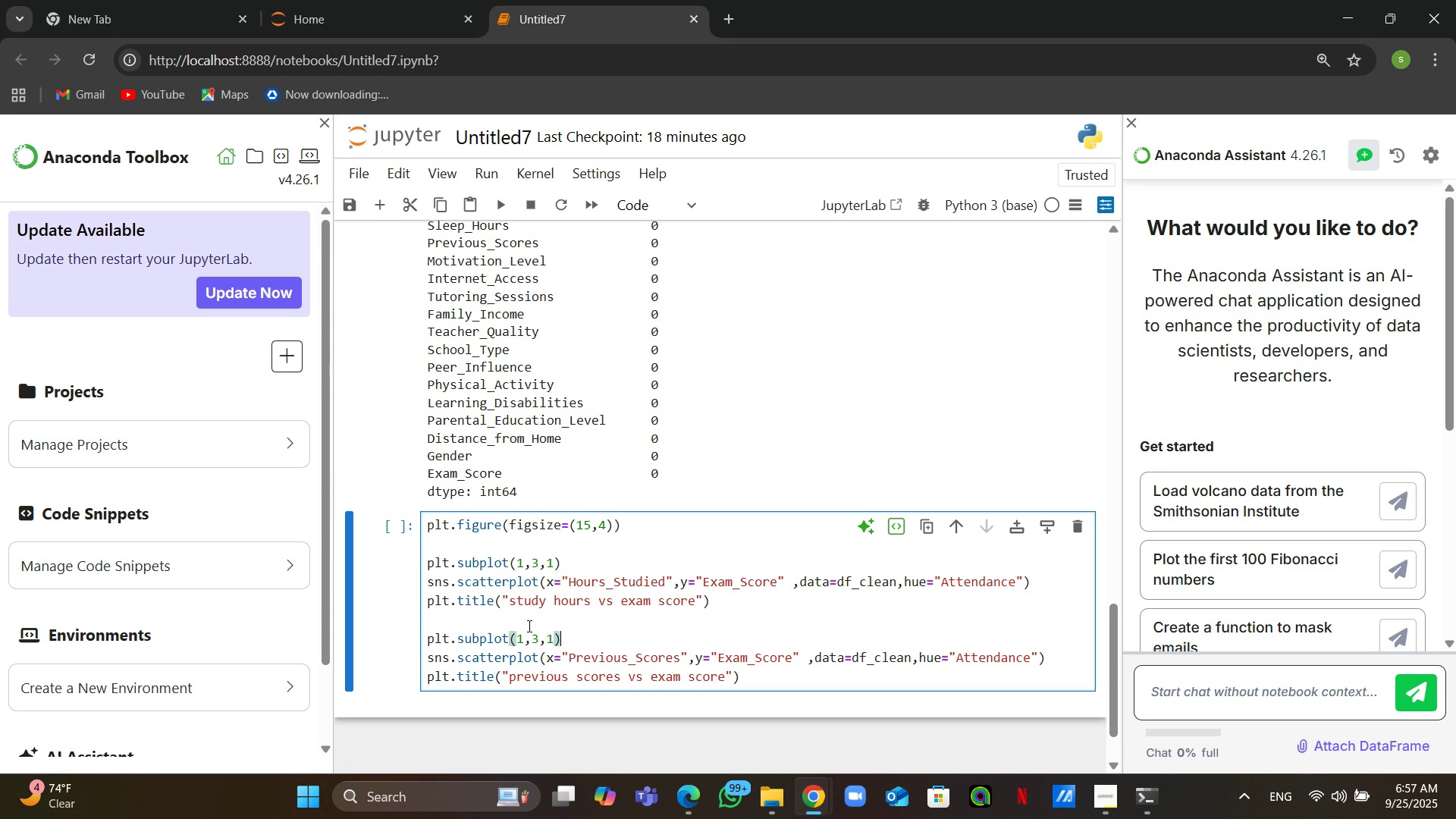 
key(Backspace)
 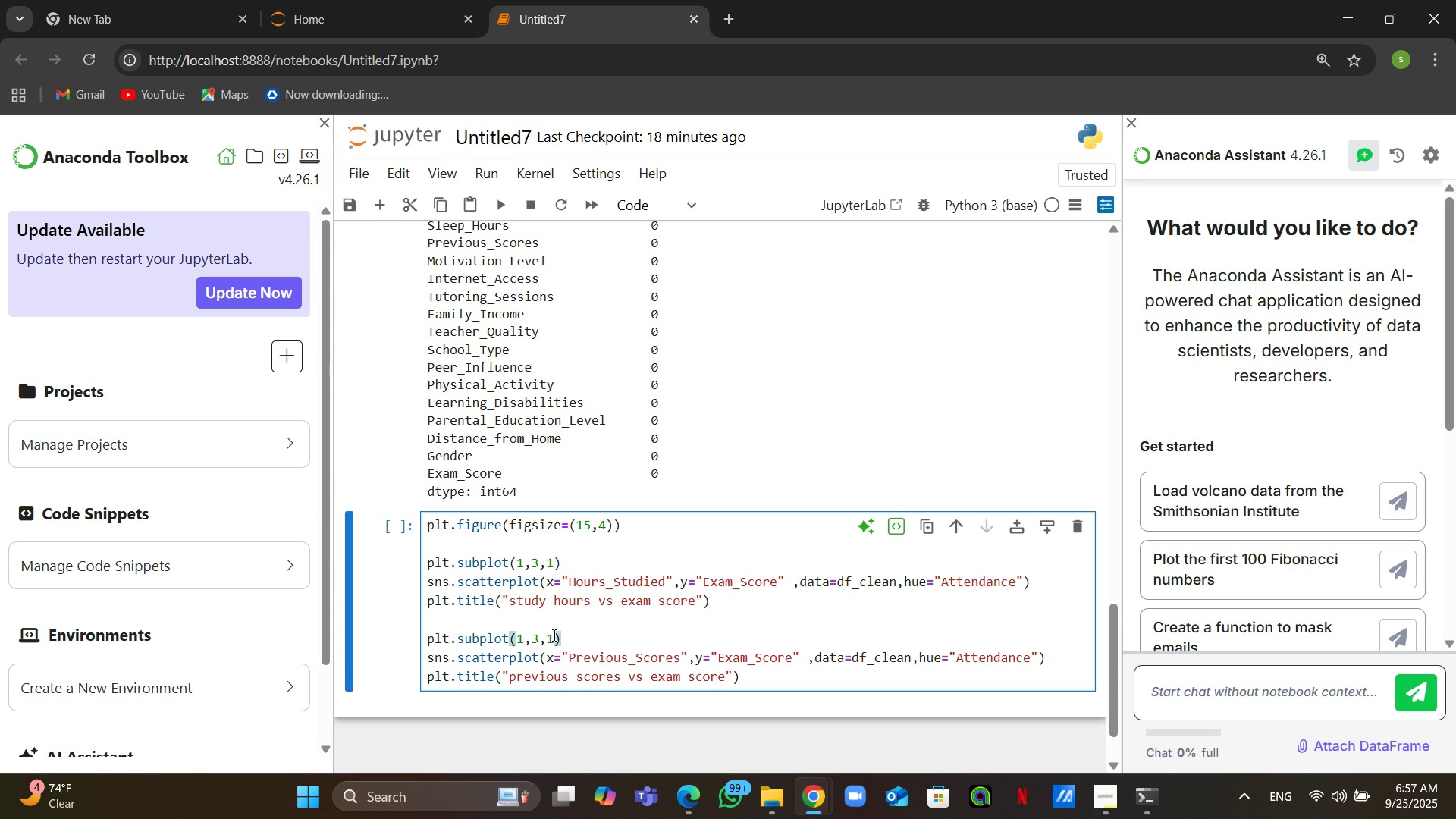 
key(Numpad2)
 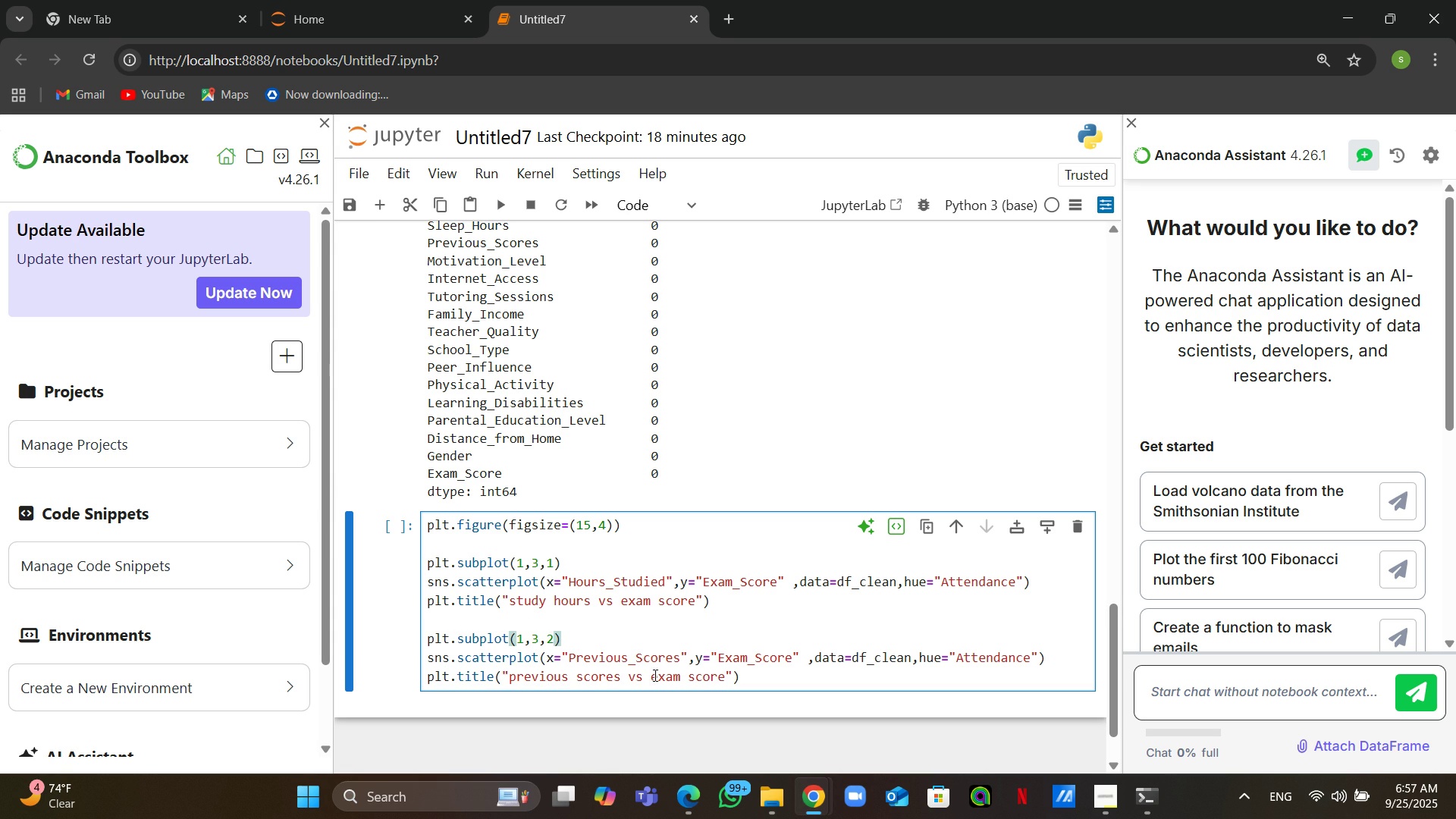 
left_click_drag(start_coordinate=[745, 674], to_coordinate=[418, 637])
 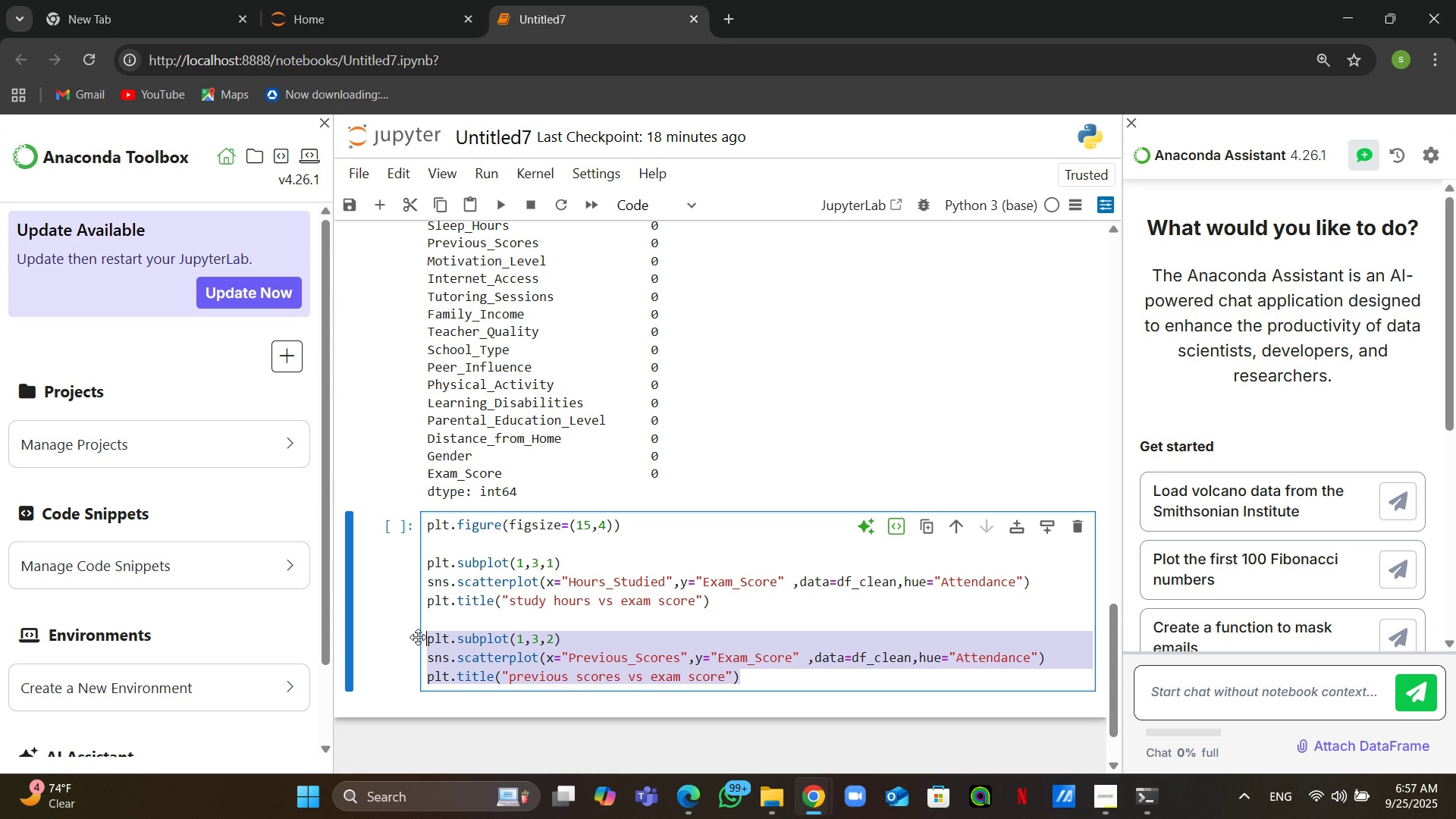 
key(Control+C)
 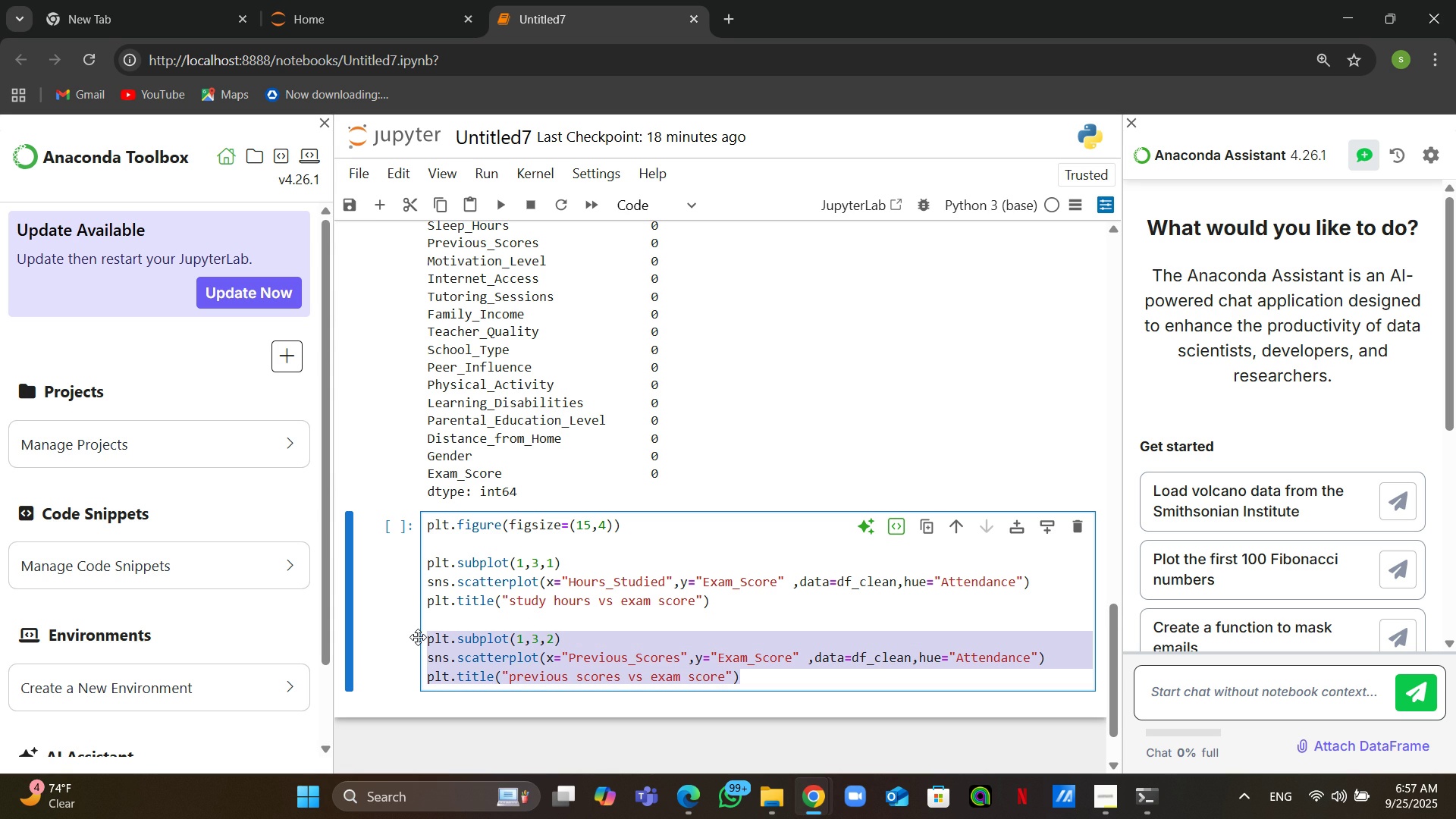 
left_click([757, 682])
 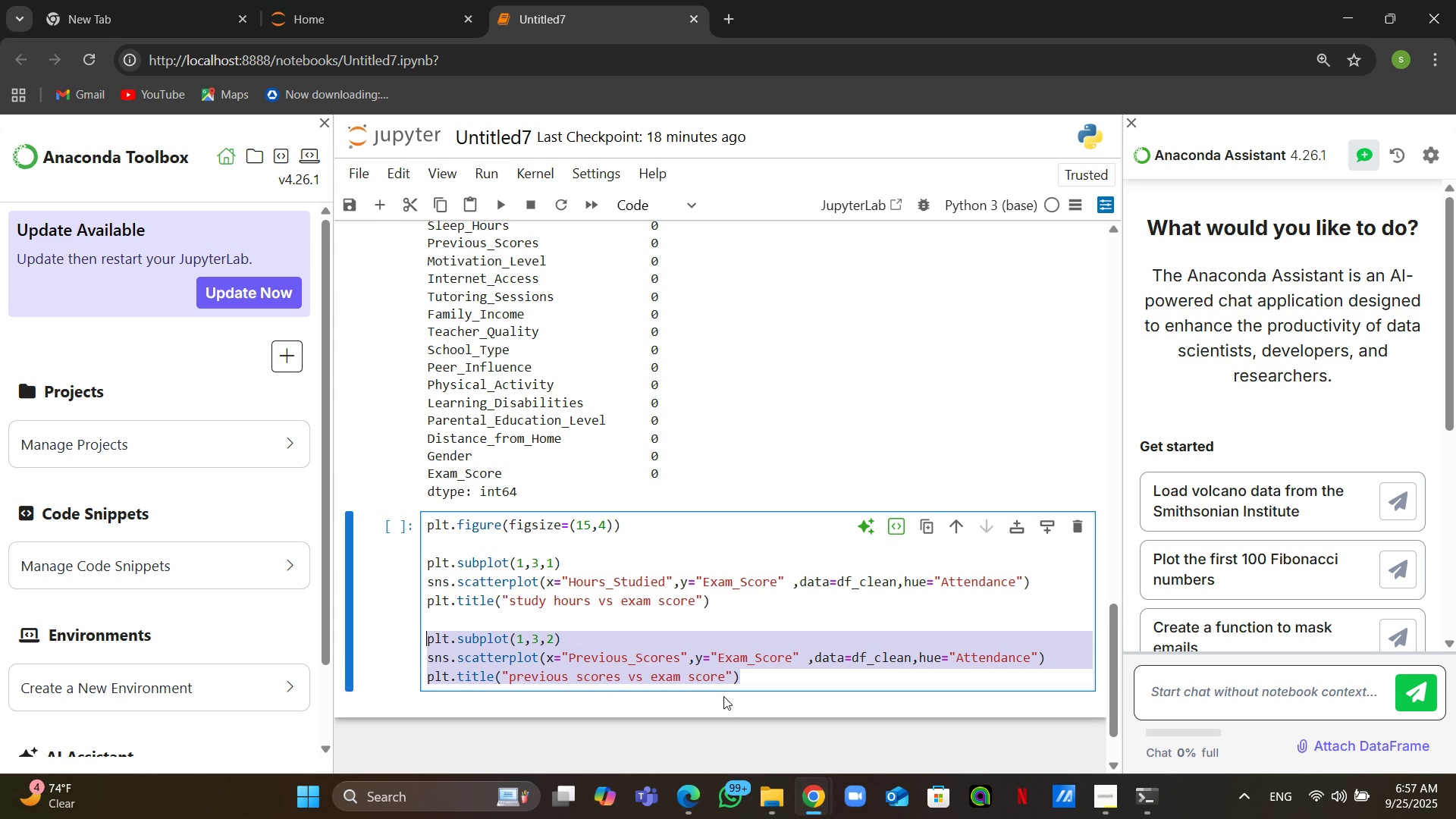 
key(Enter)
 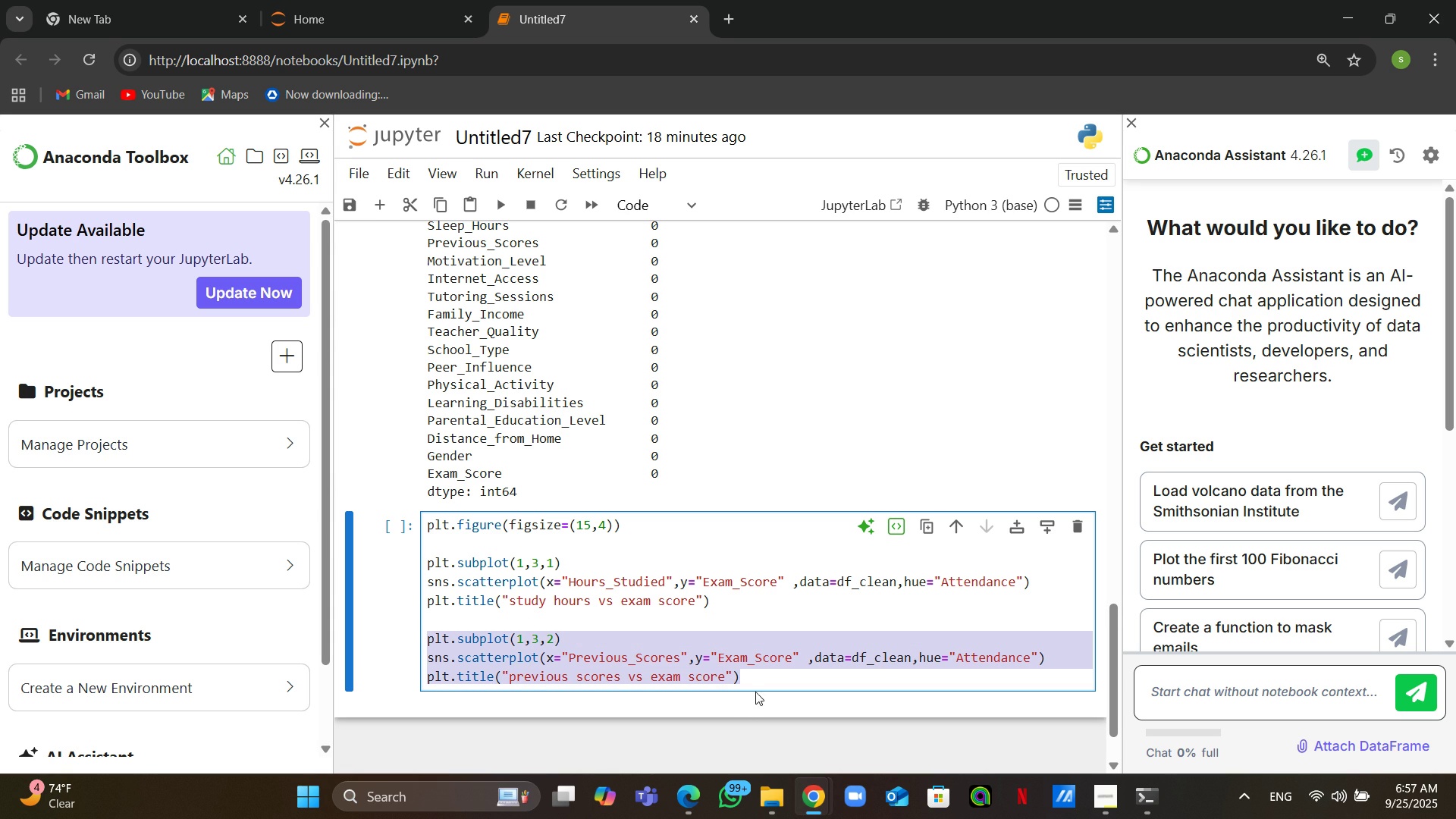 
key(Enter)
 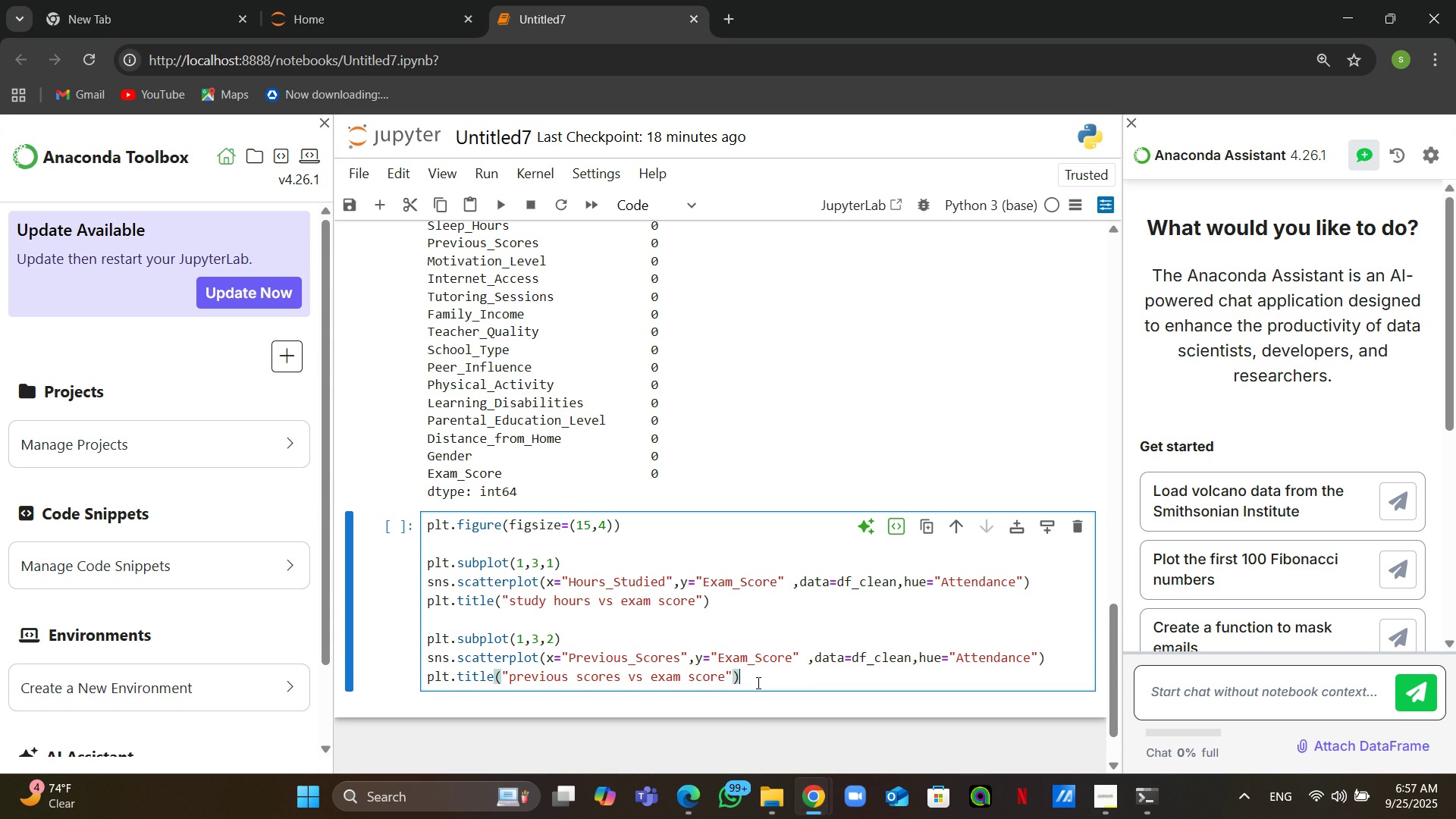 
key(Control+V)
 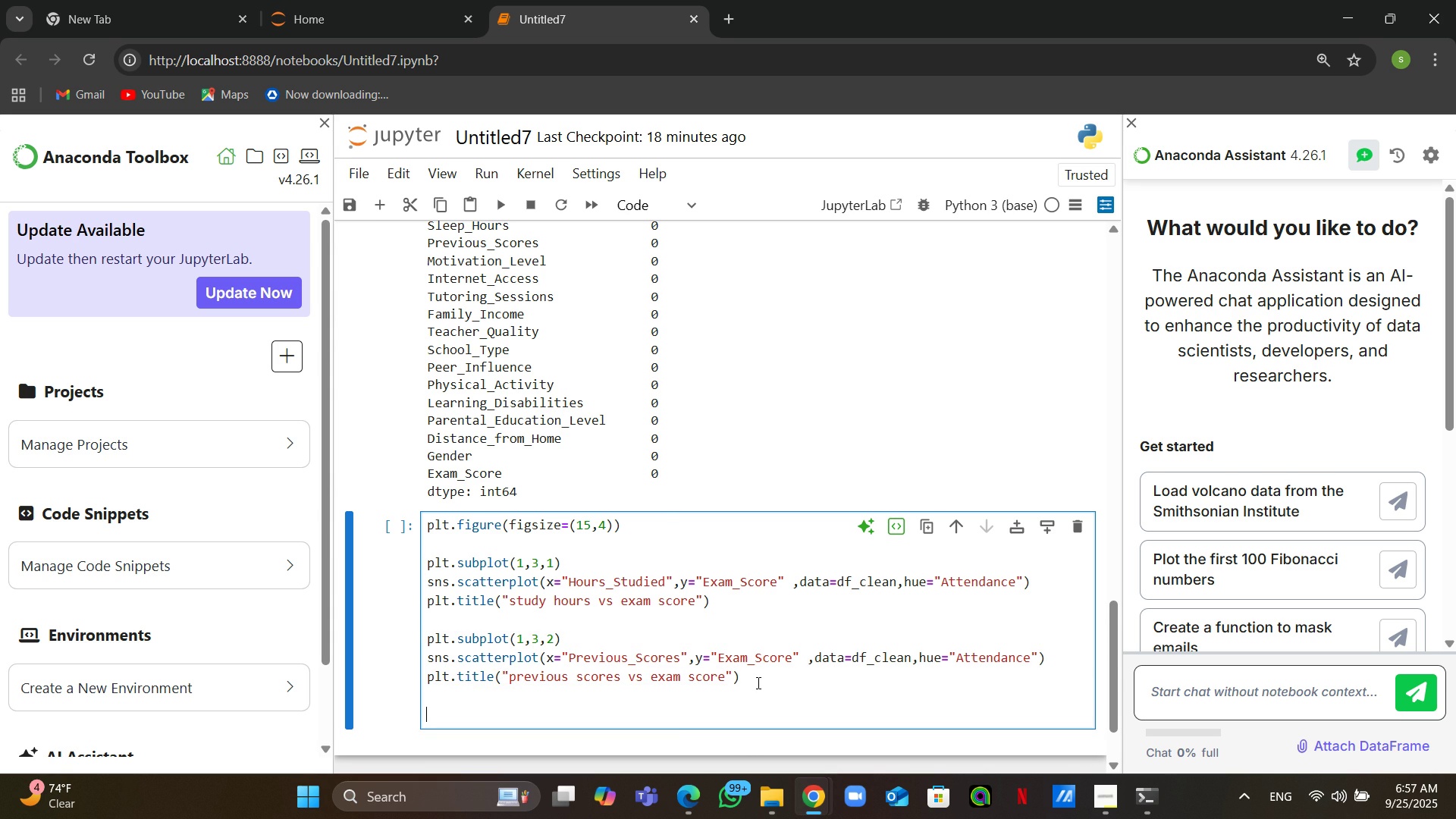 
wait(6.77)
 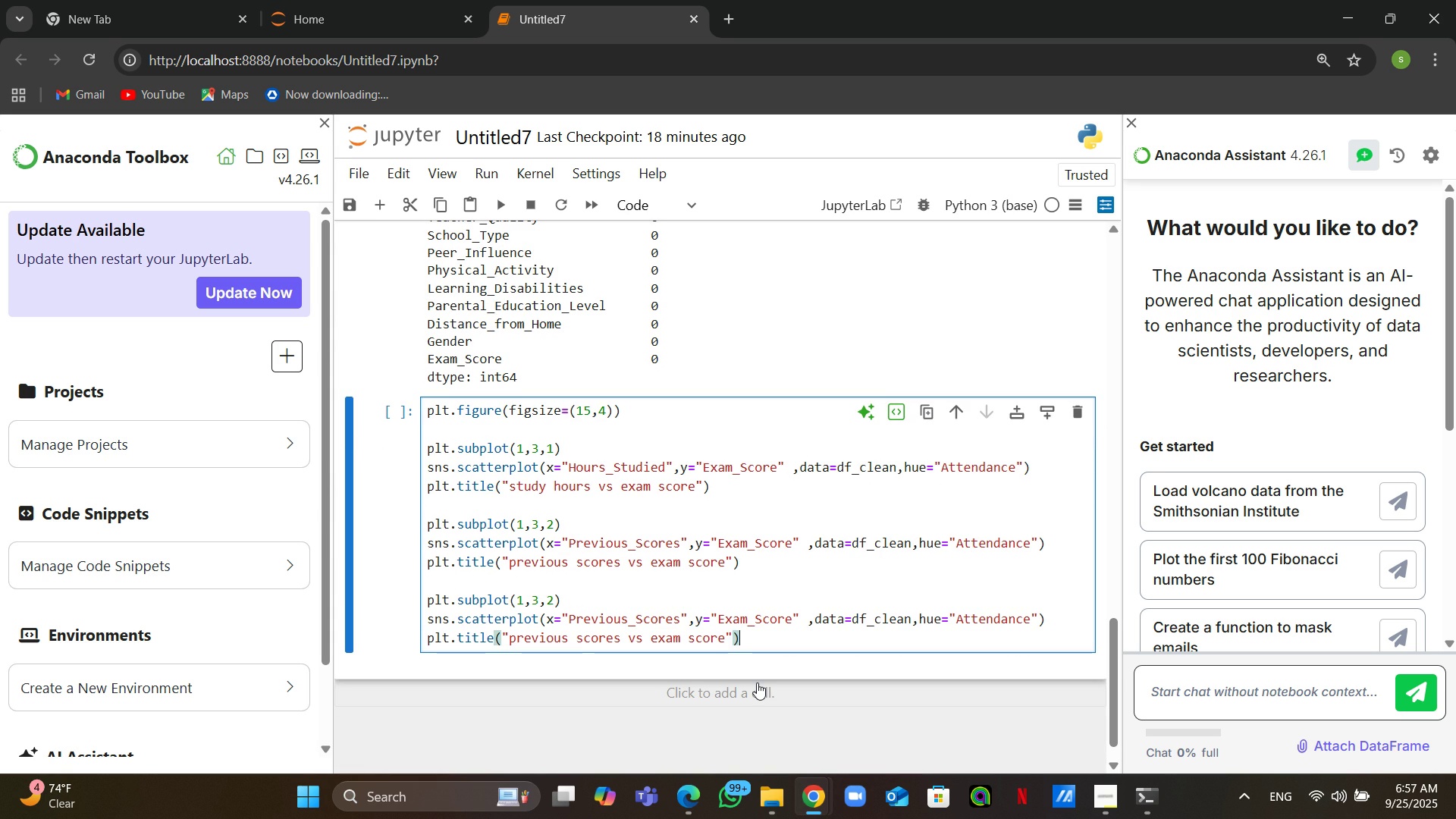 
key(Backspace)
 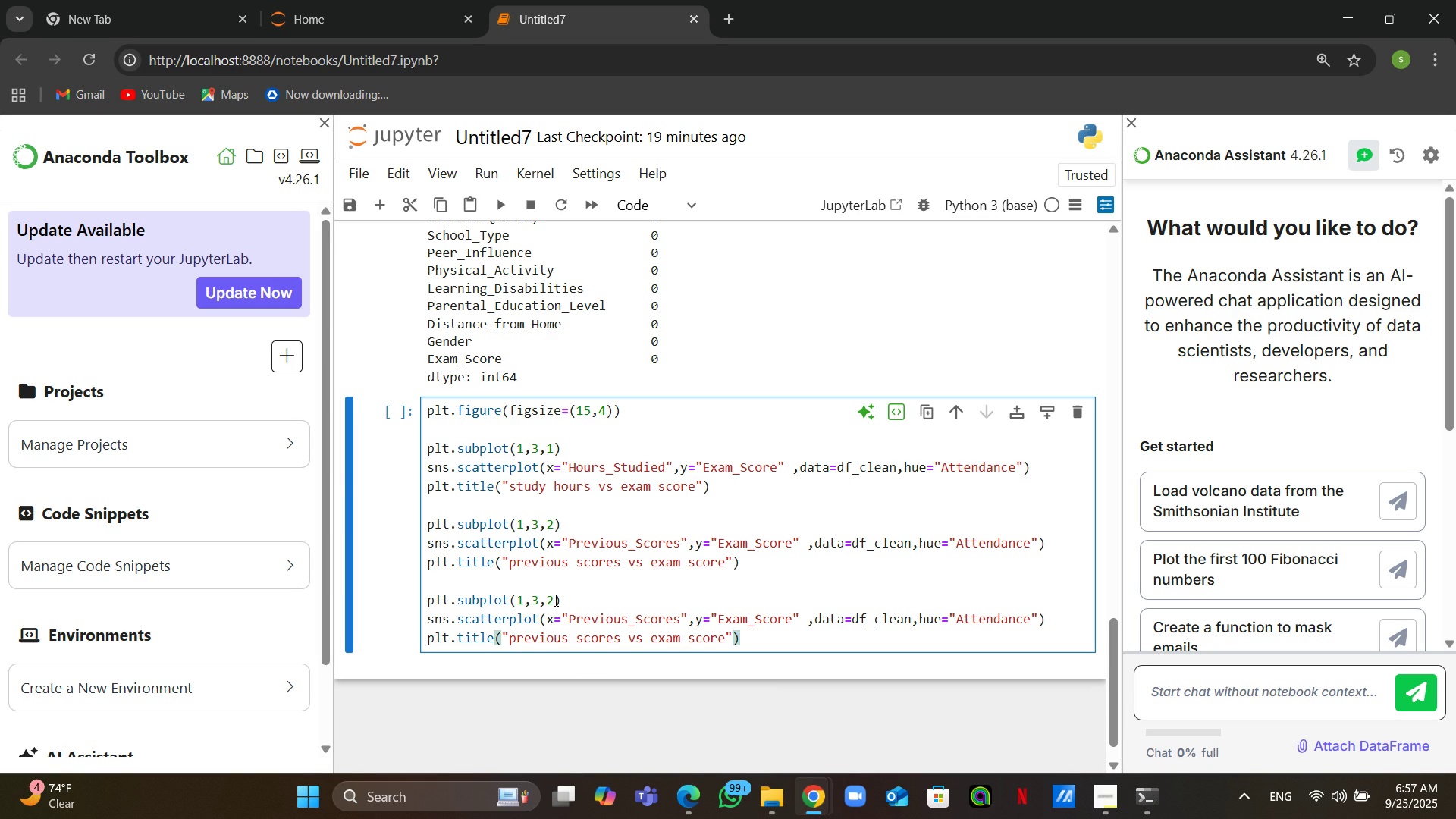 
key(Numpad3)
 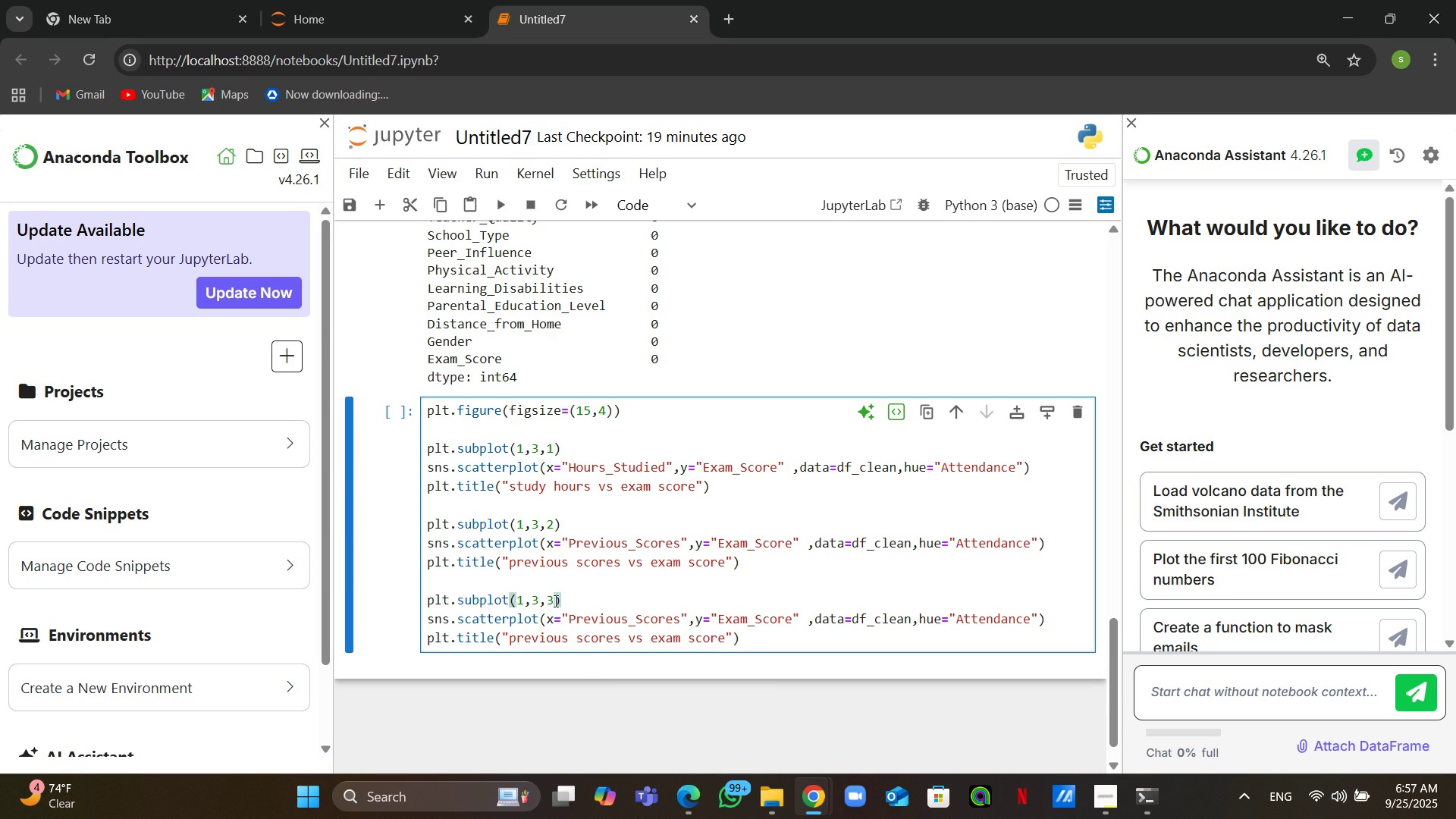 
wait(5.88)
 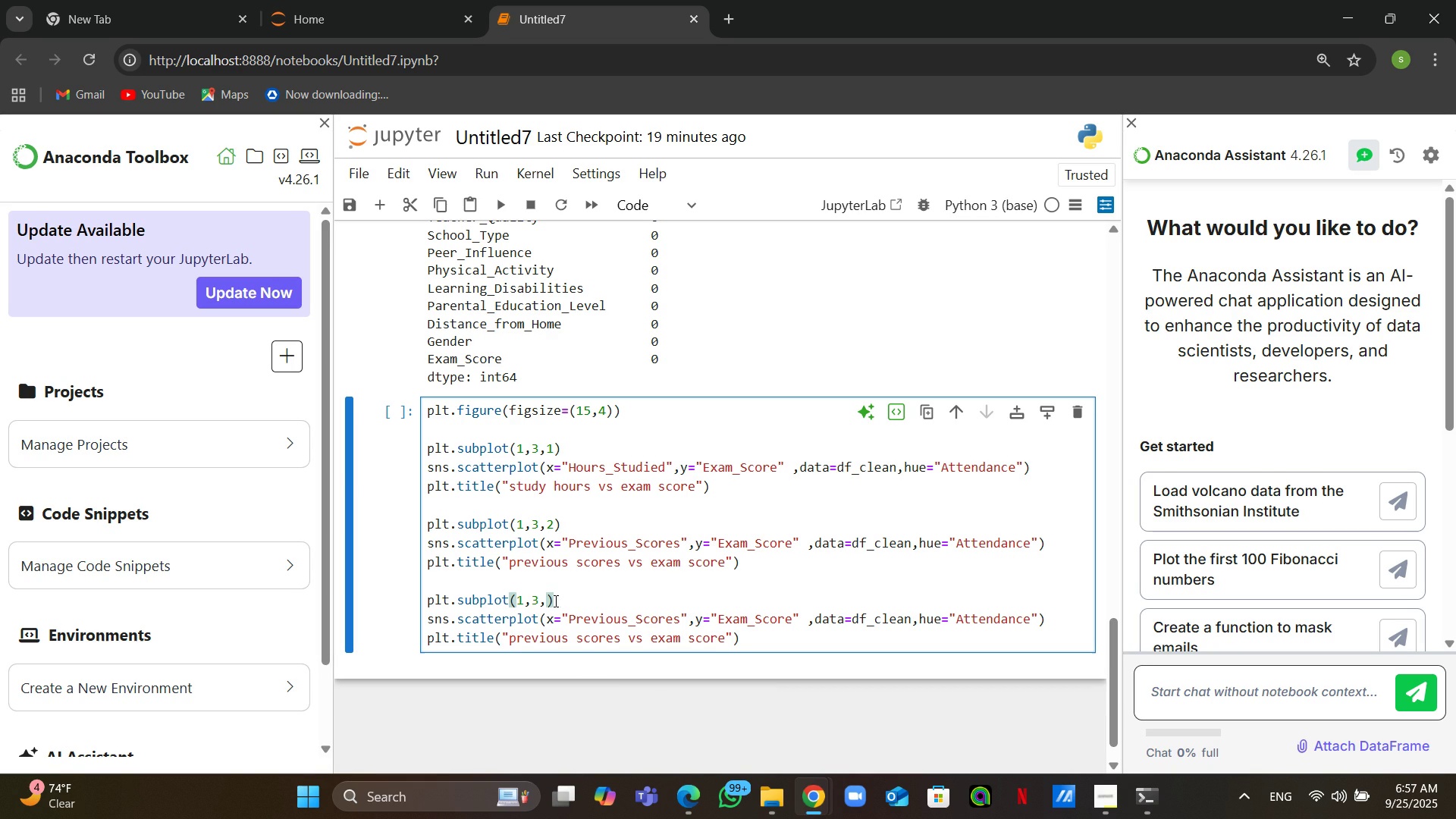 
double_click([592, 620])
 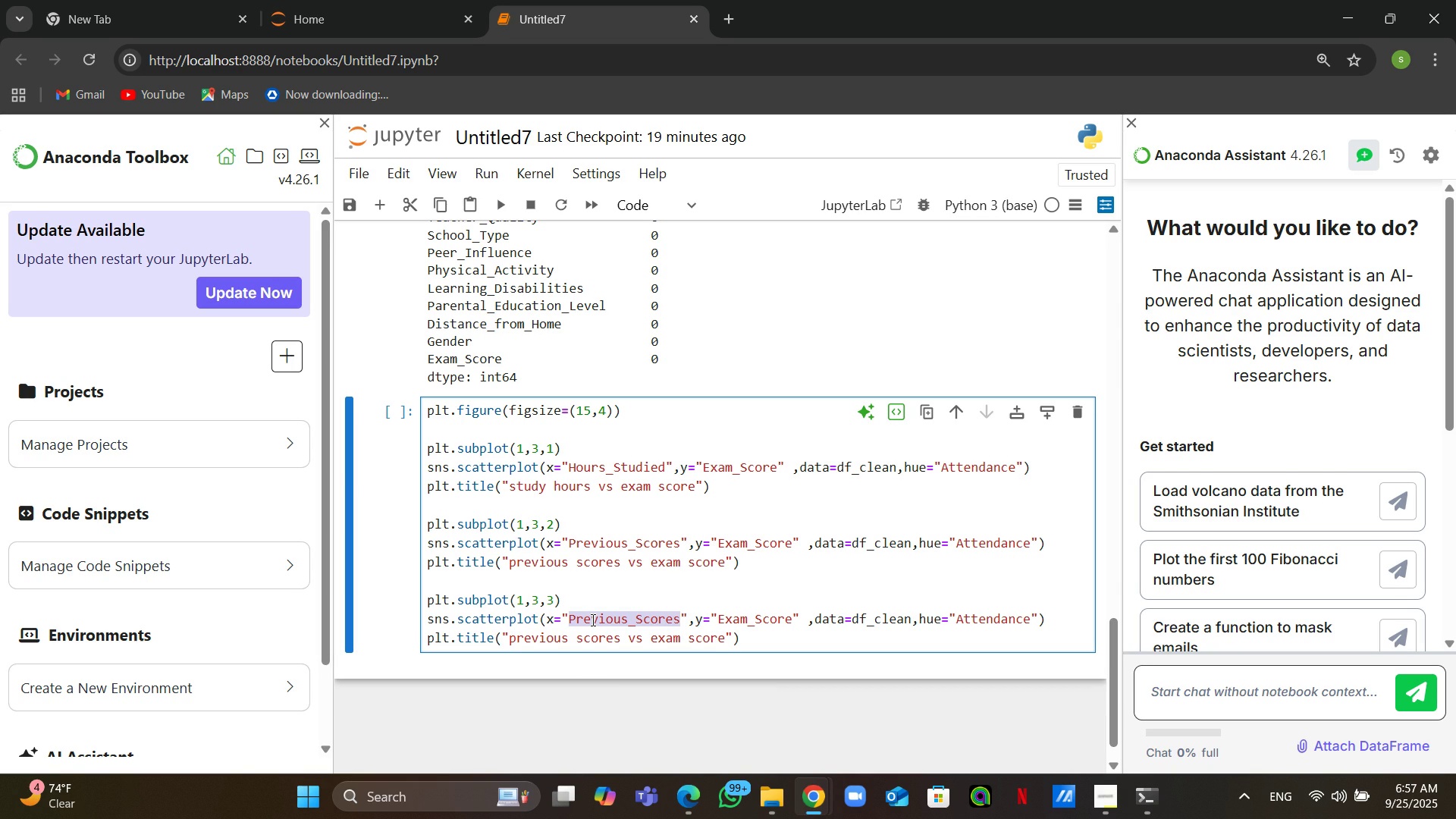 
type(Sleep_Hours)
 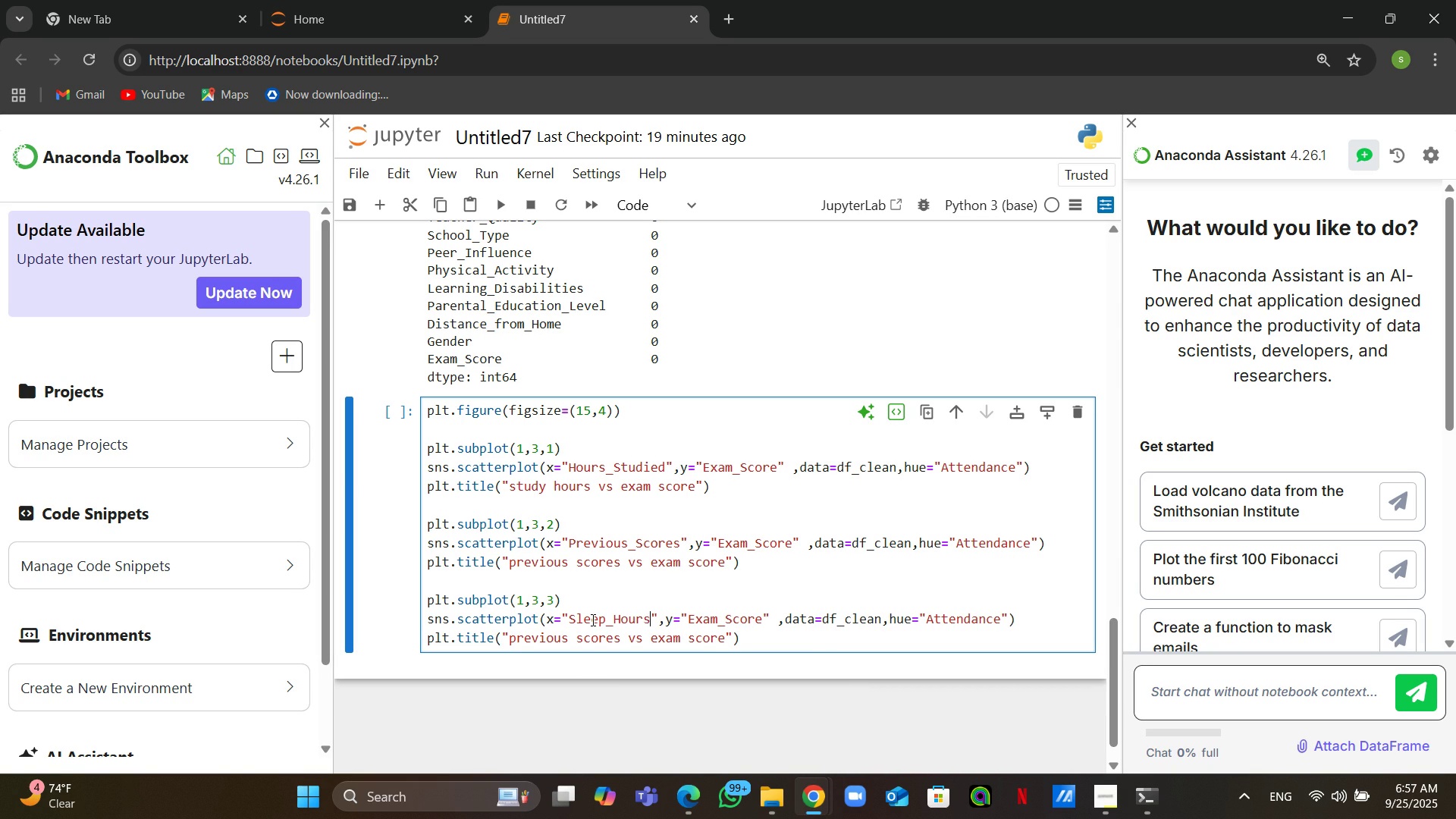 
double_click([590, 633])
 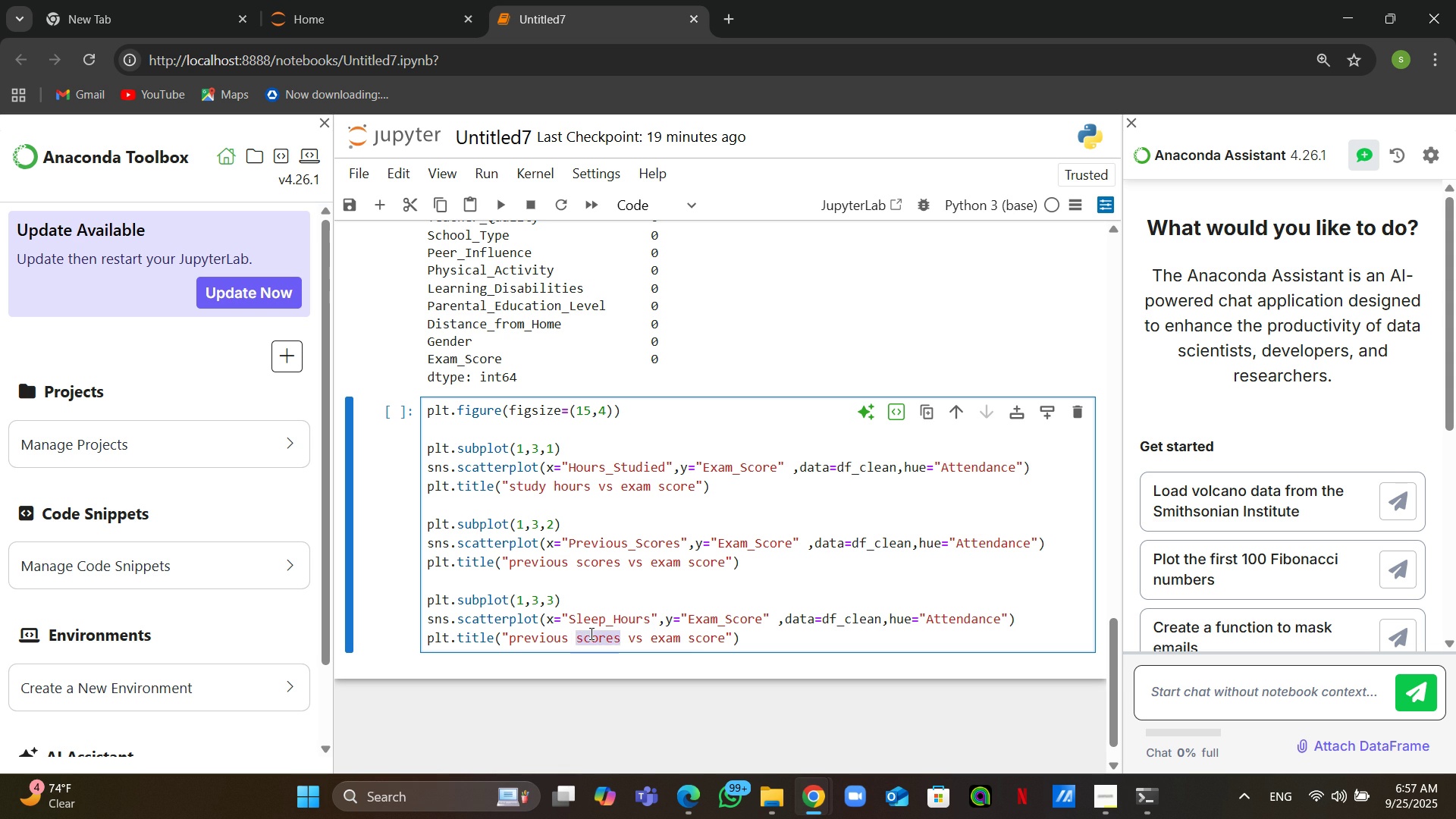 
key(Backspace)
key(Backspace)
key(Backspace)
key(Backspace)
key(Backspace)
key(Backspace)
key(Backspace)
key(Backspace)
key(Backspace)
key(Backspace)
type(sleep hours)
 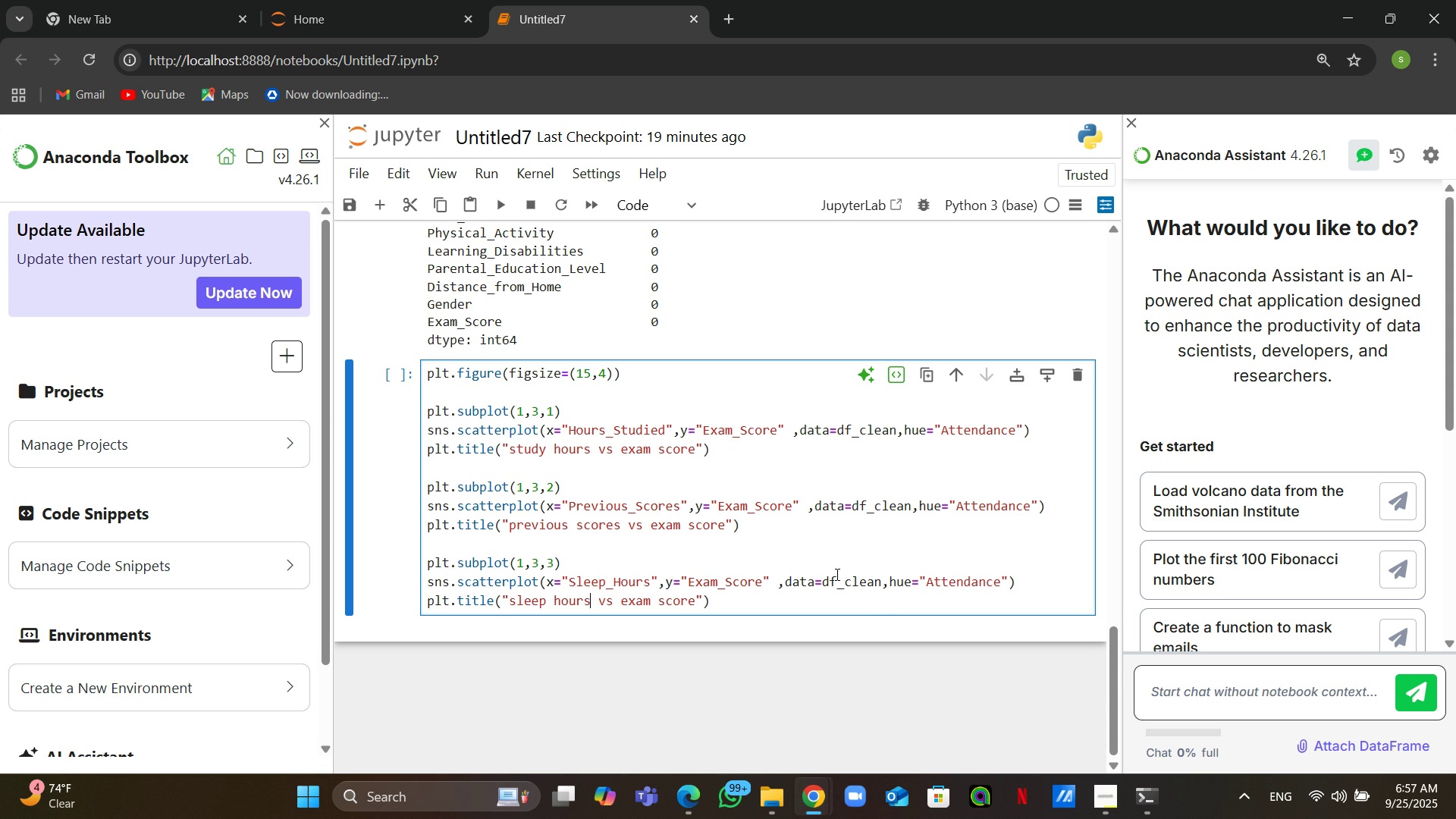 
wait(6.36)
 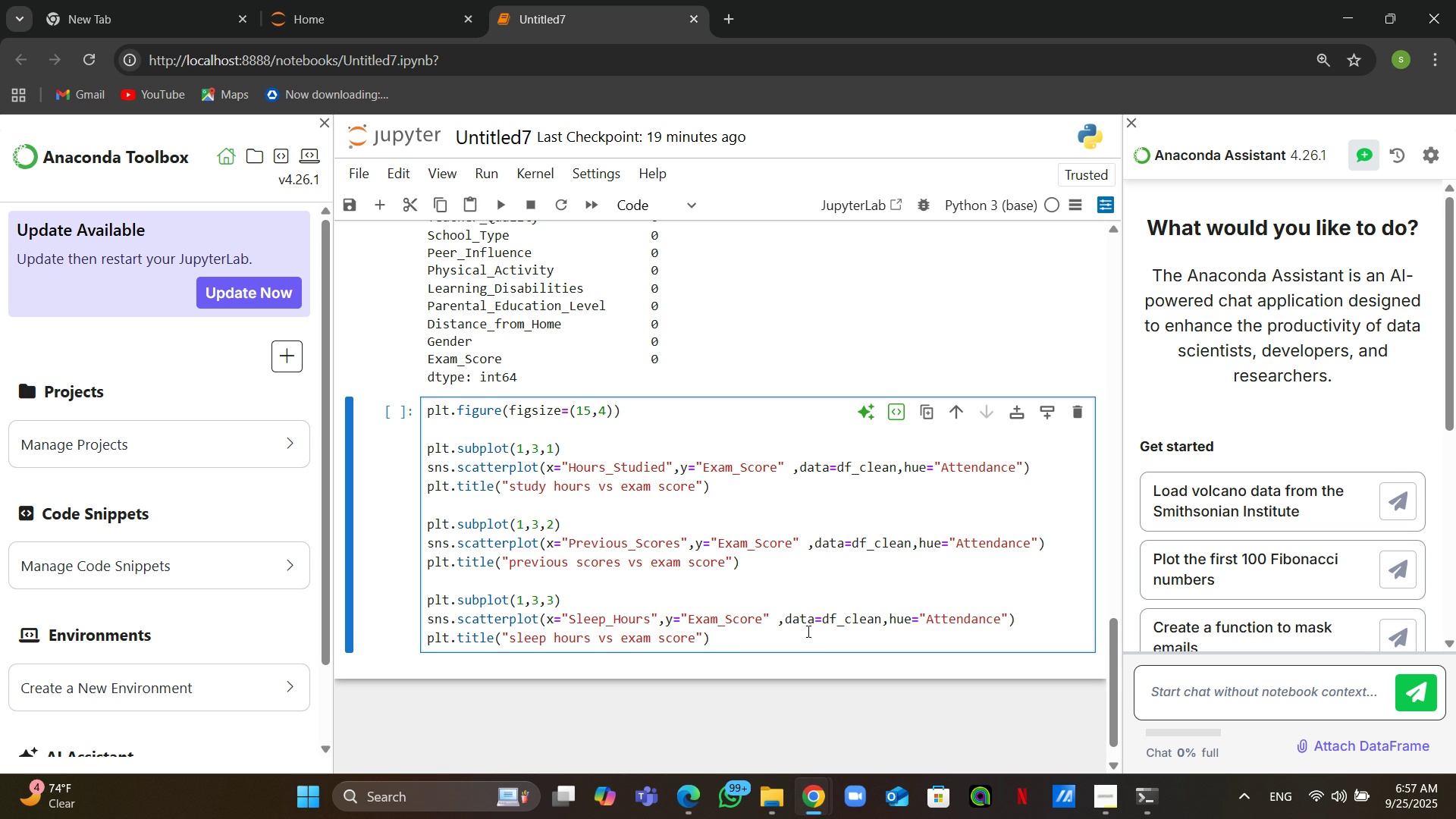 
left_click([871, 603])
 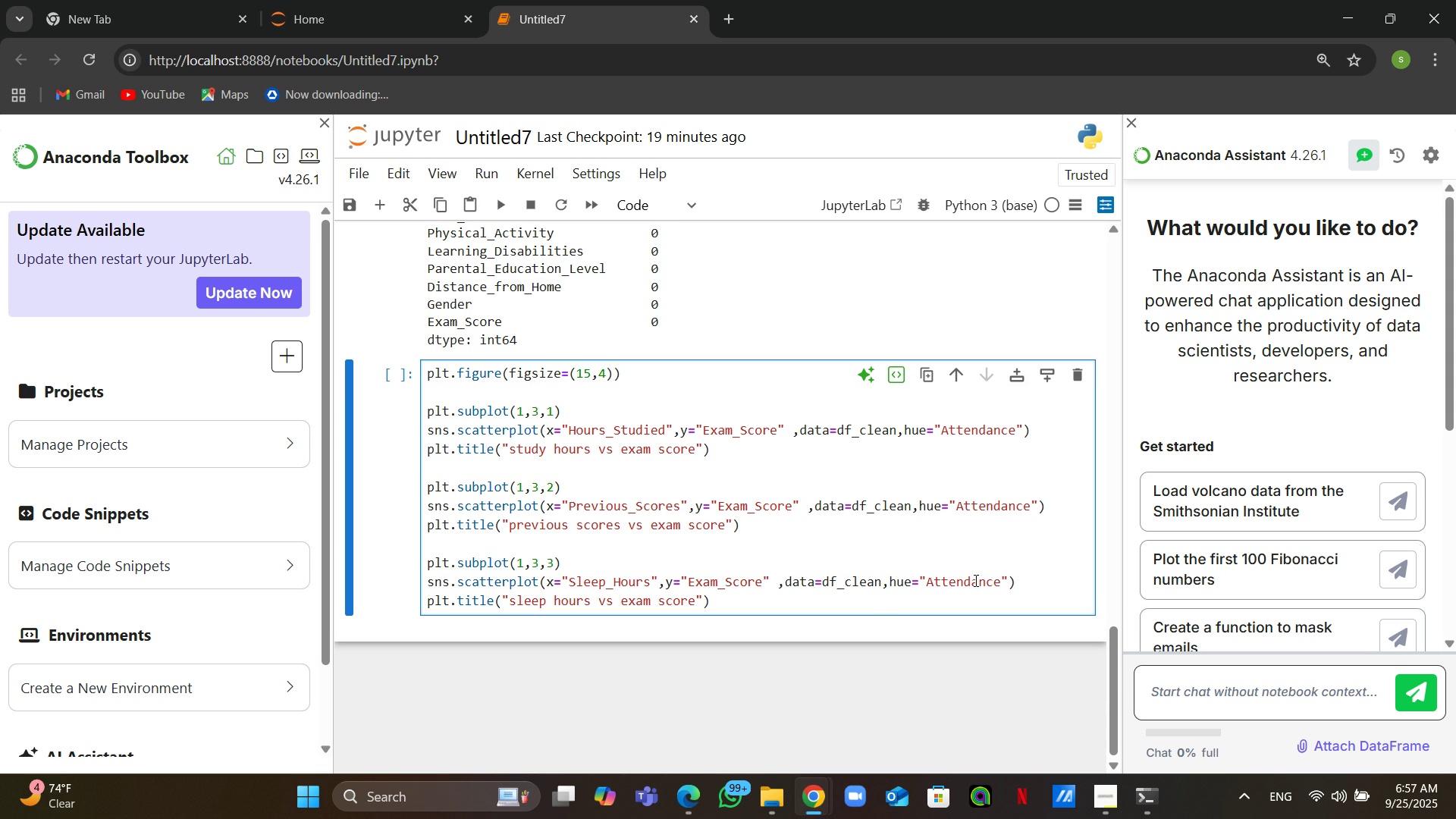 
key(Enter)
 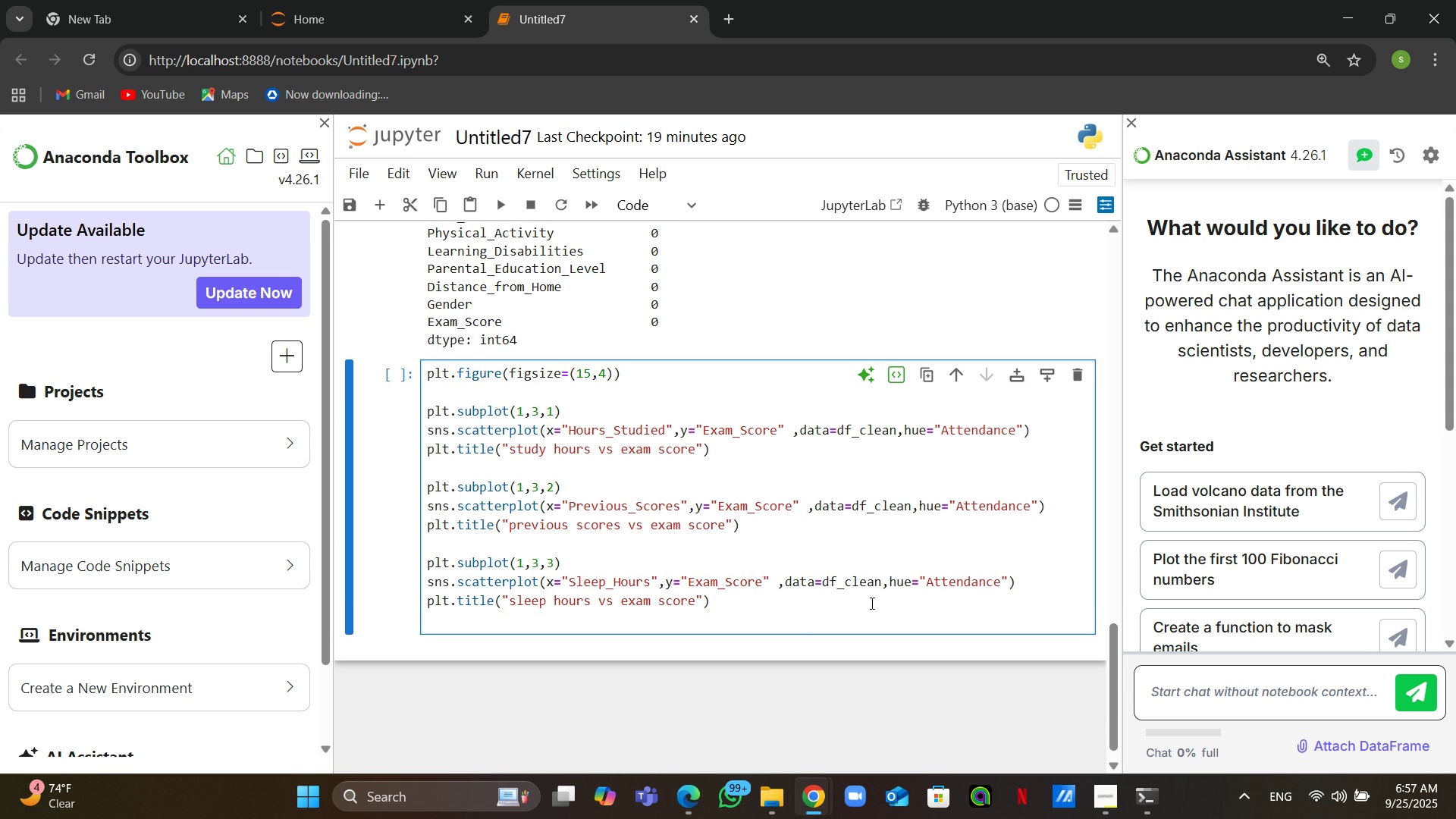 
type(plt.tight)
 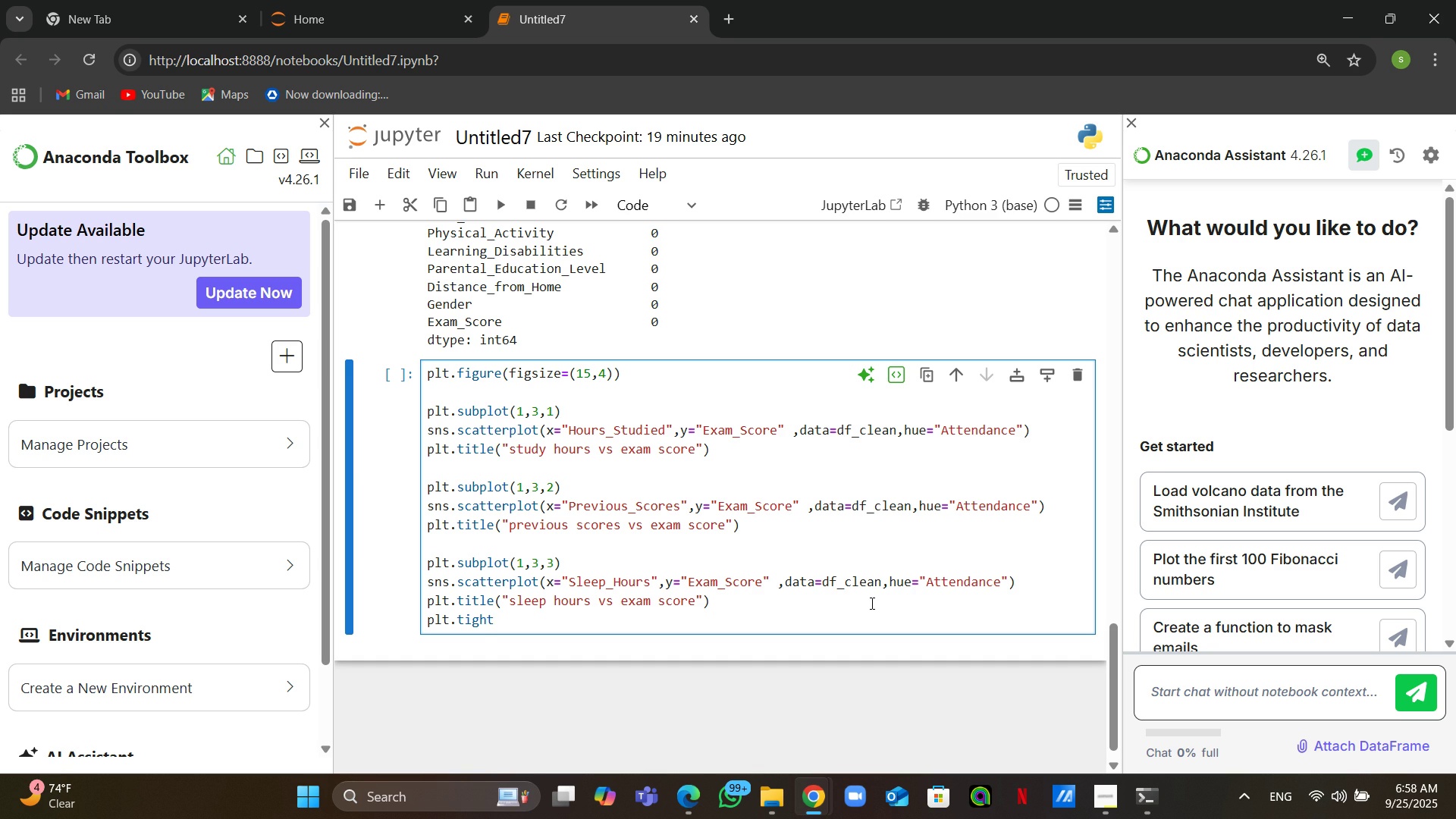 
type(_layout())
 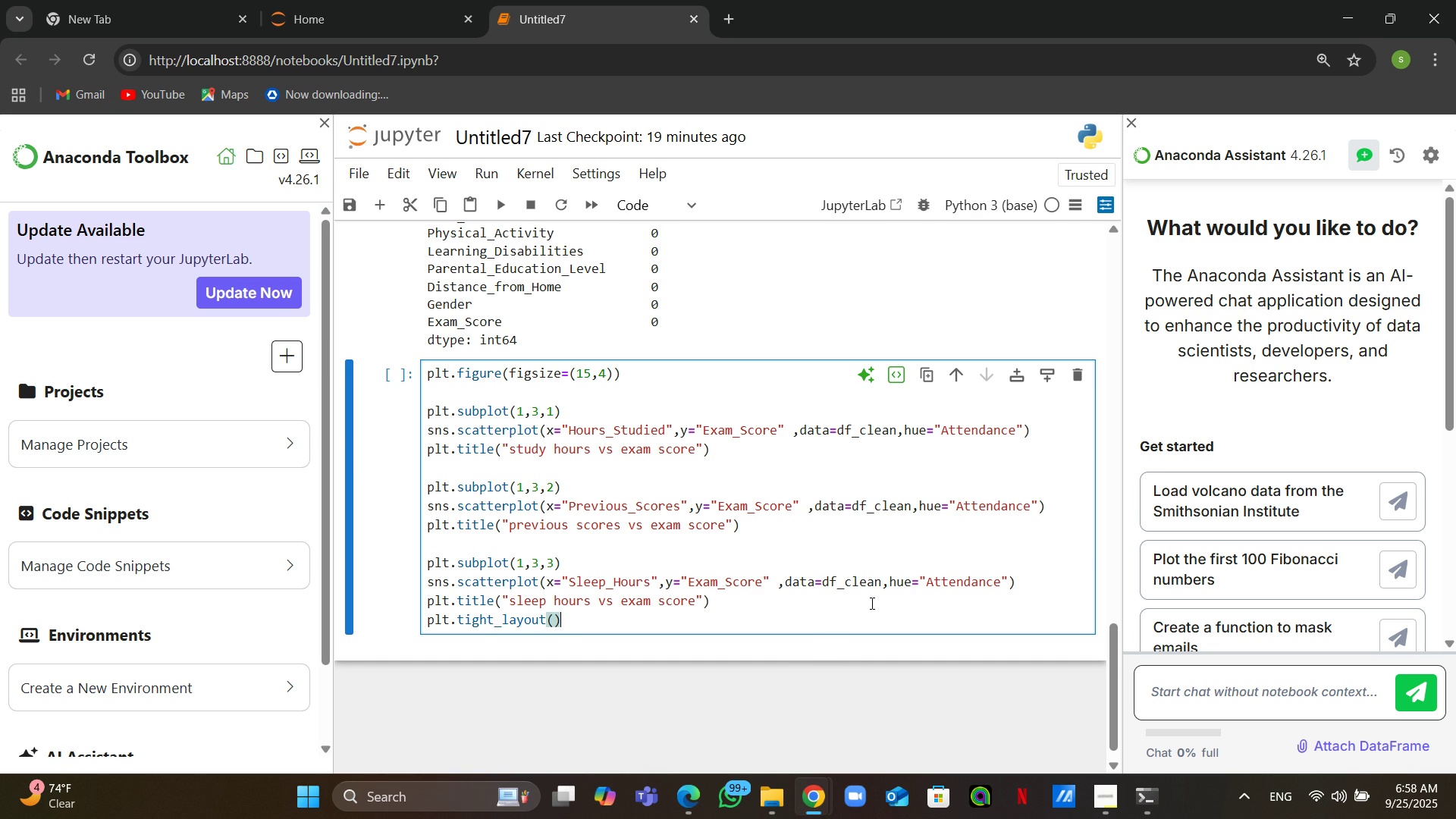 
wait(8.1)
 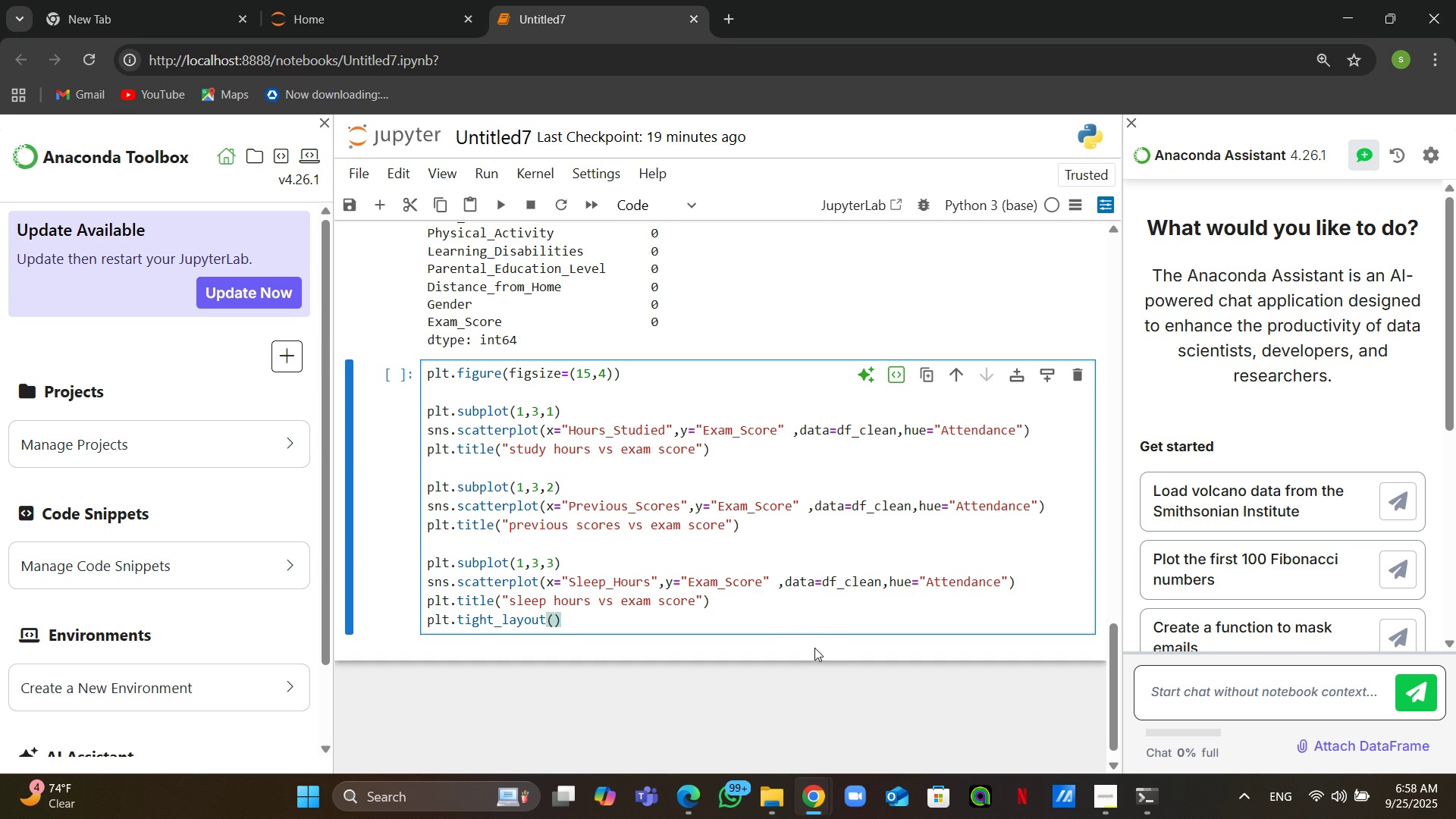 
left_click([593, 616])
 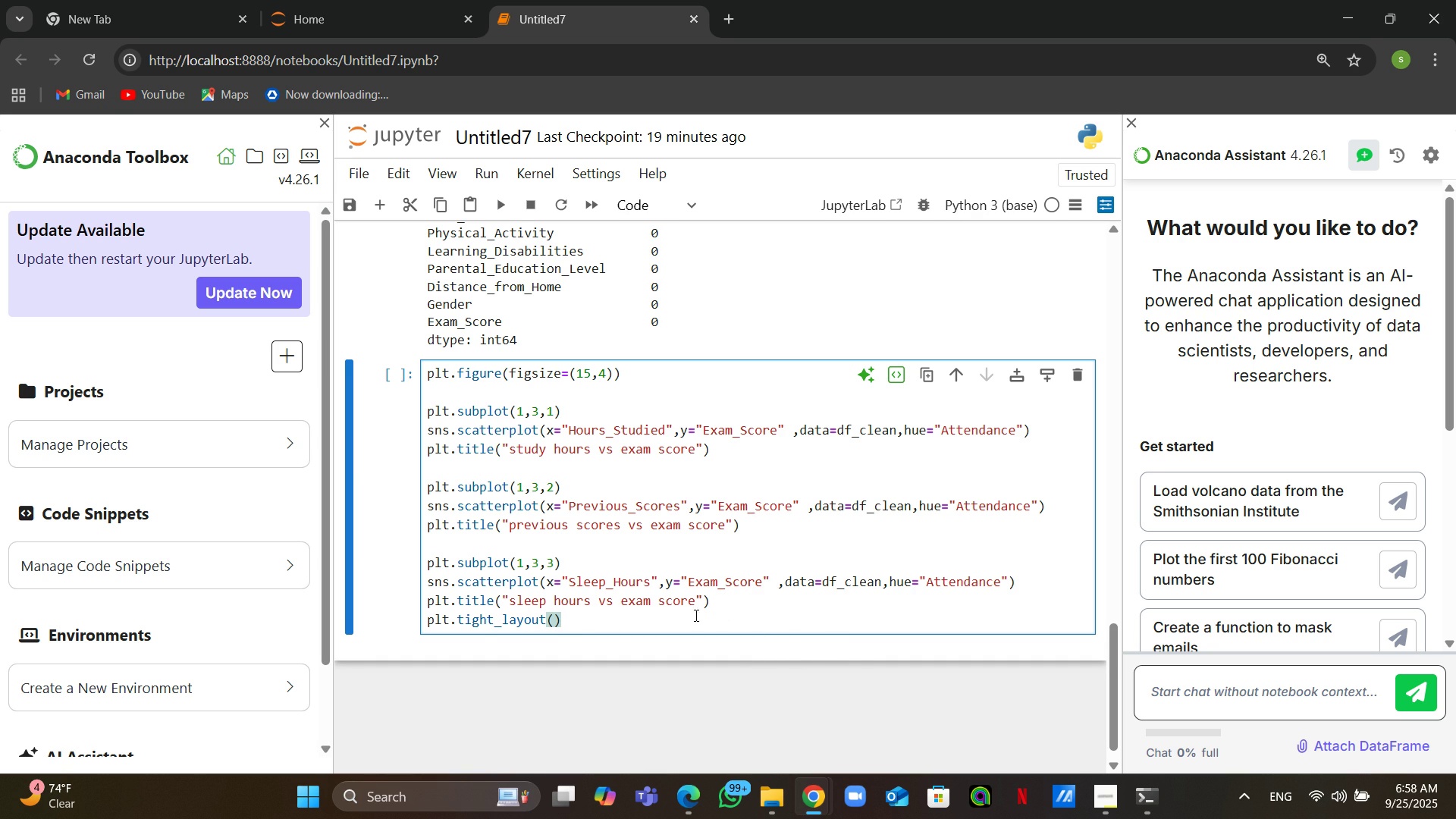 
key(Enter)
 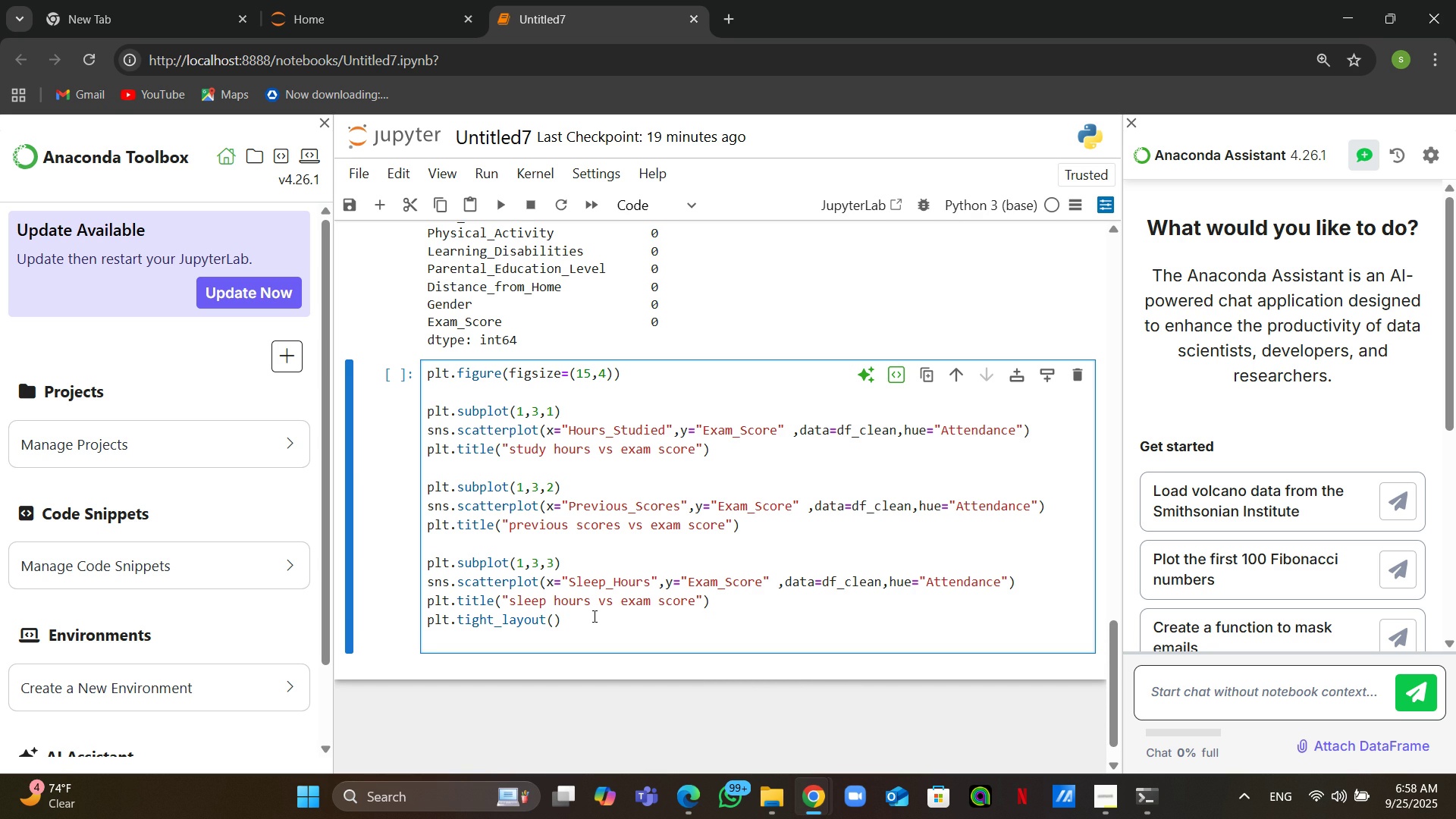 
type(plt.shoe)
key(Backspace)
type(w())
 